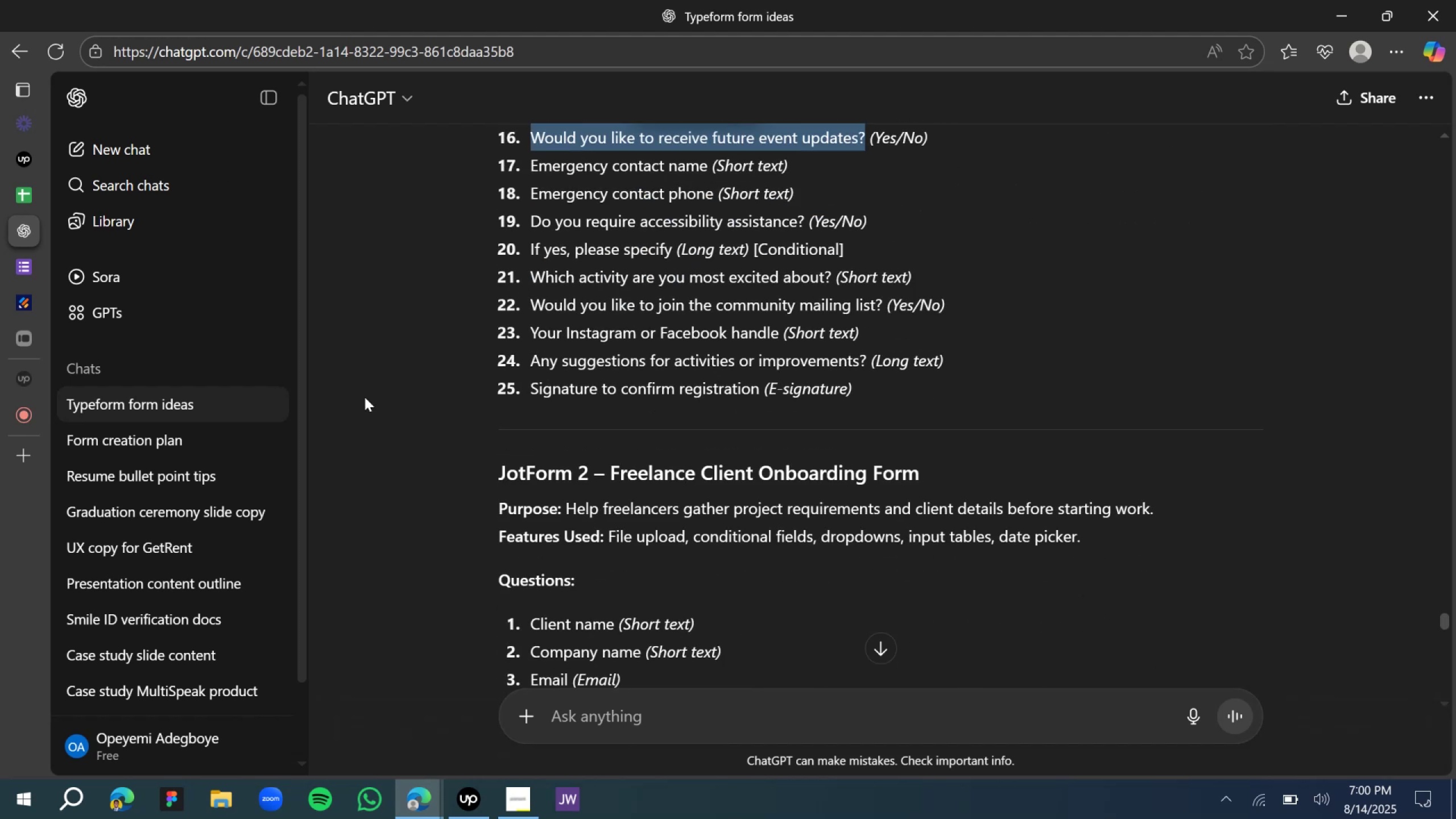 
mouse_move([30, 344])
 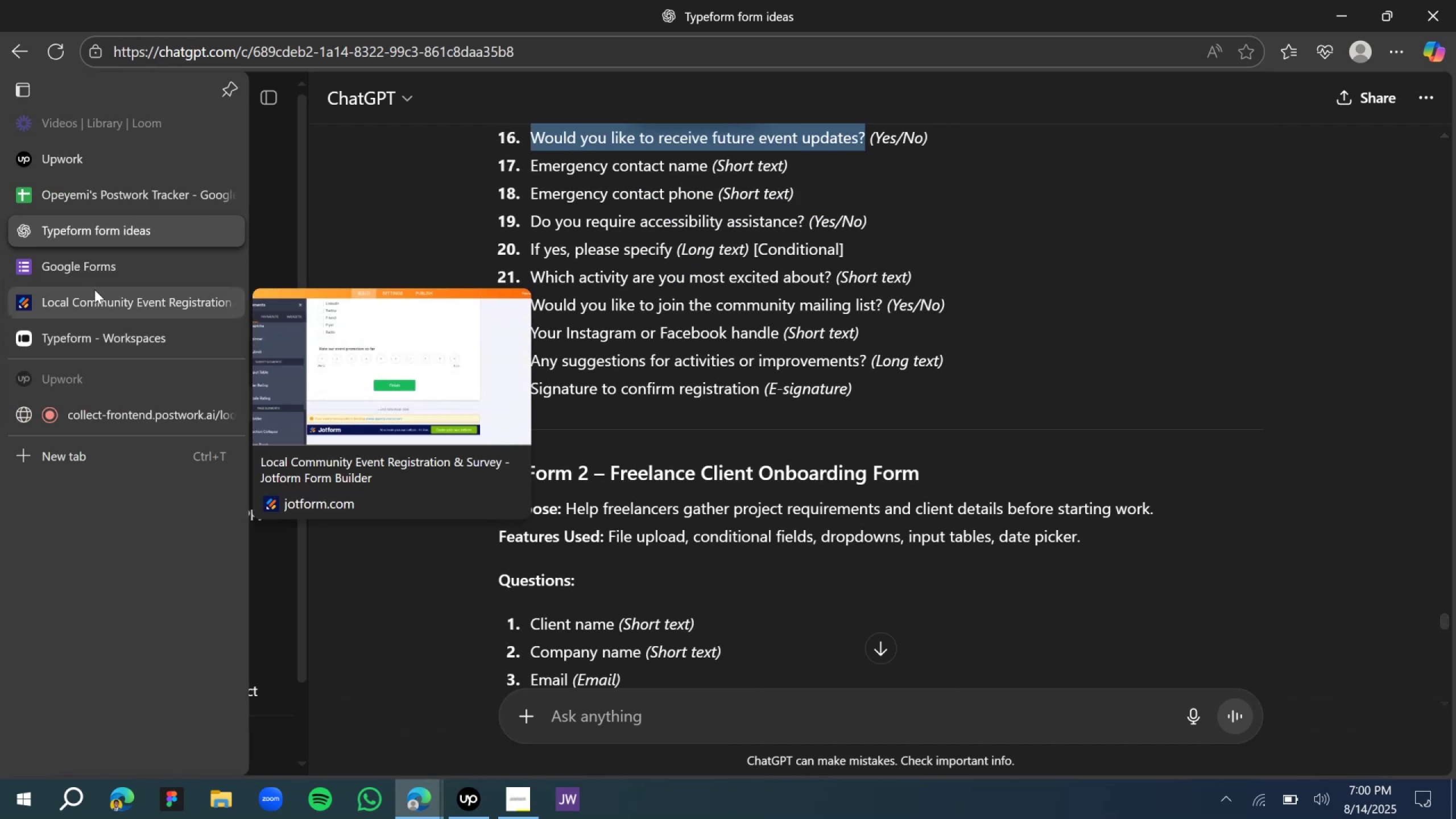 
left_click([102, 301])
 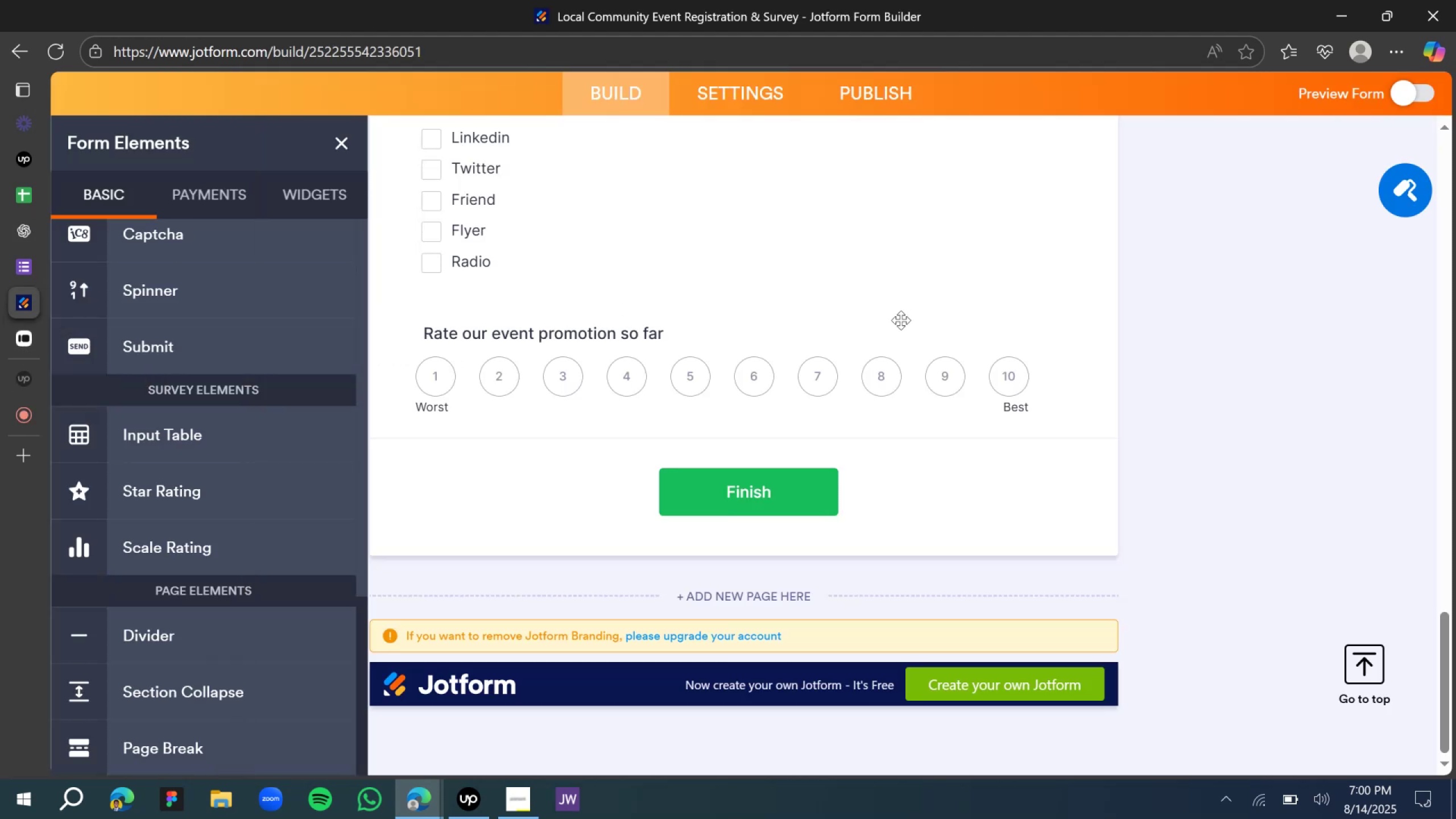 
scroll: coordinate [772, 399], scroll_direction: up, amount: 8.0
 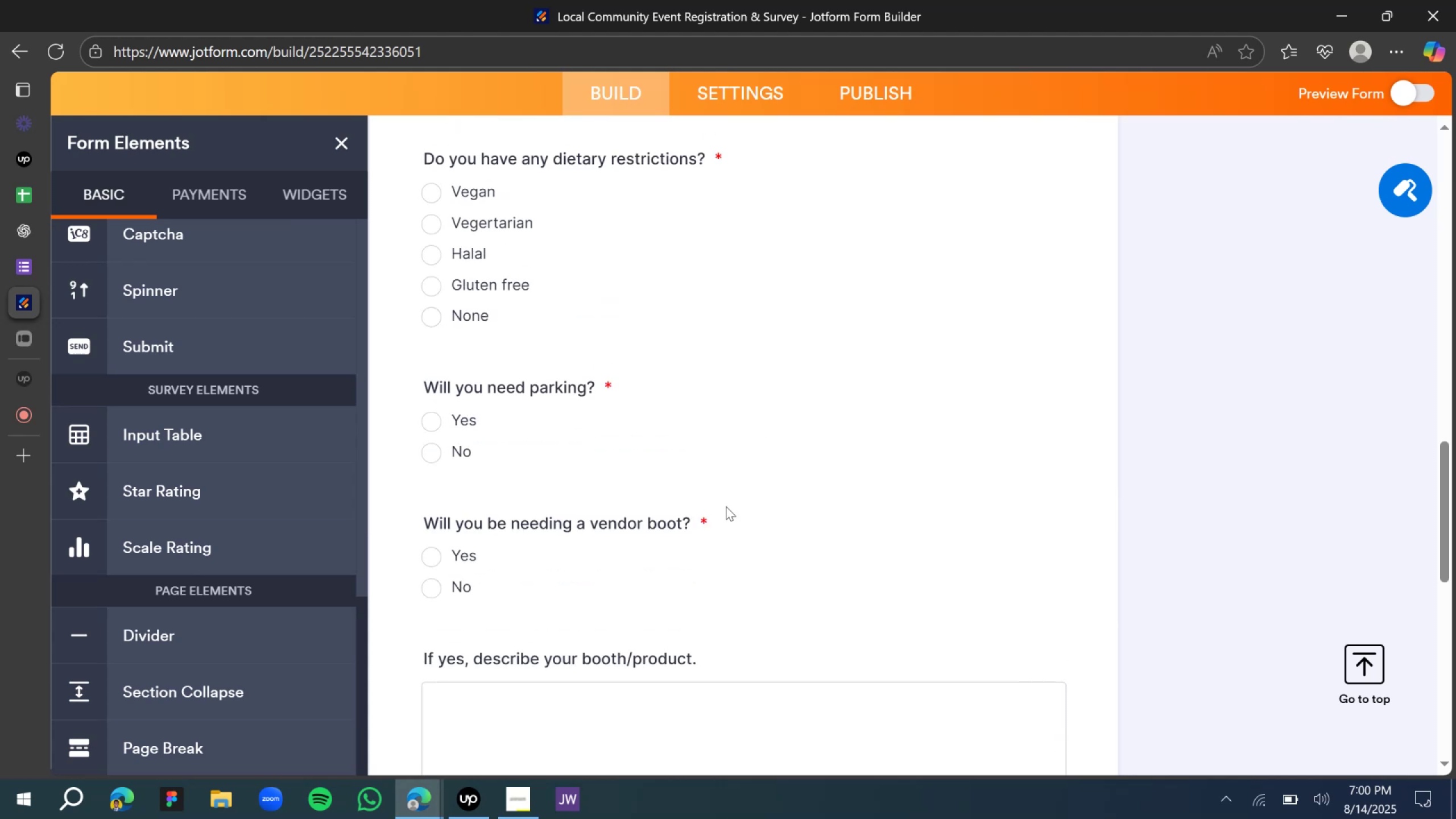 
left_click([723, 541])
 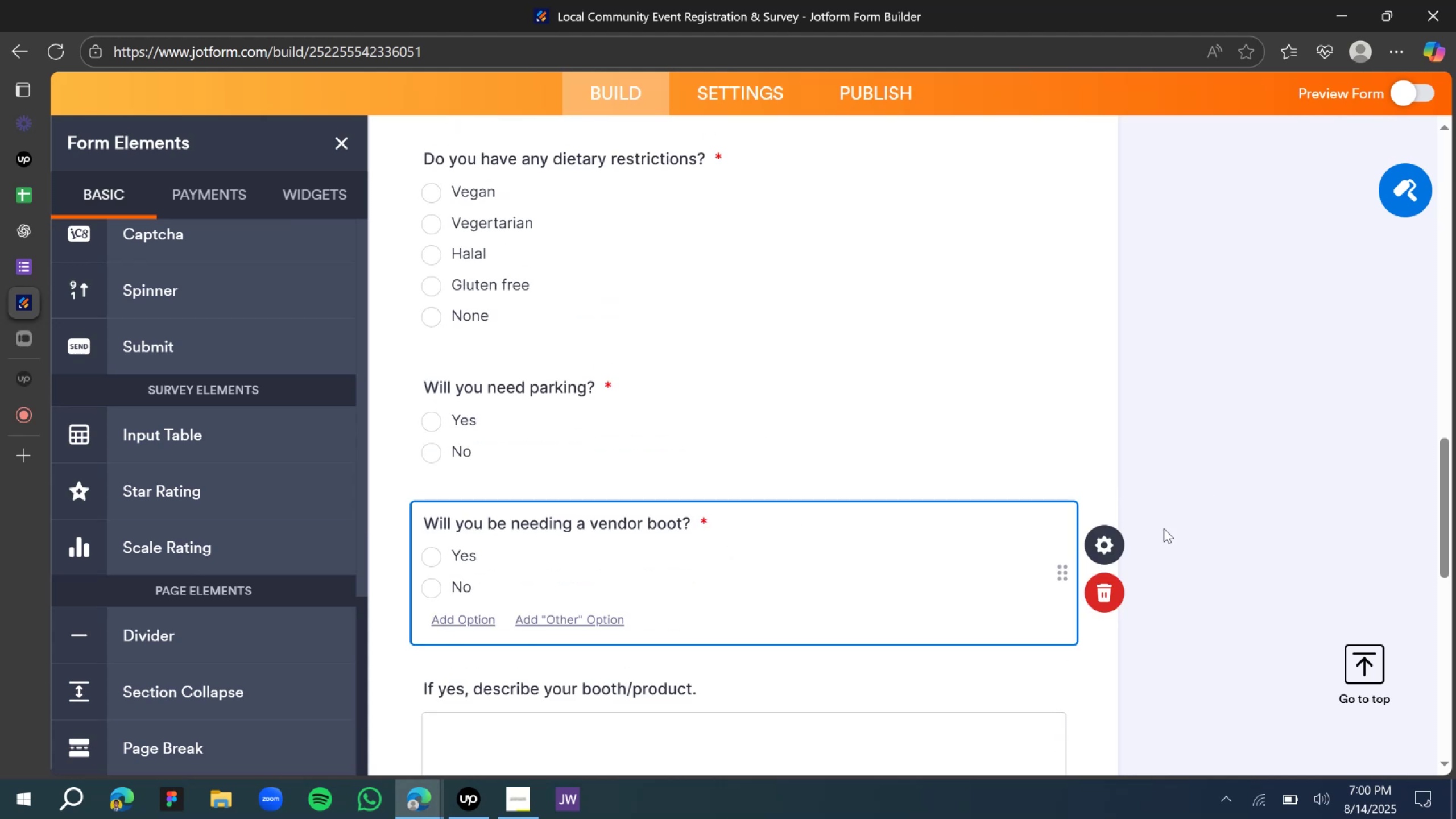 
left_click([1105, 547])
 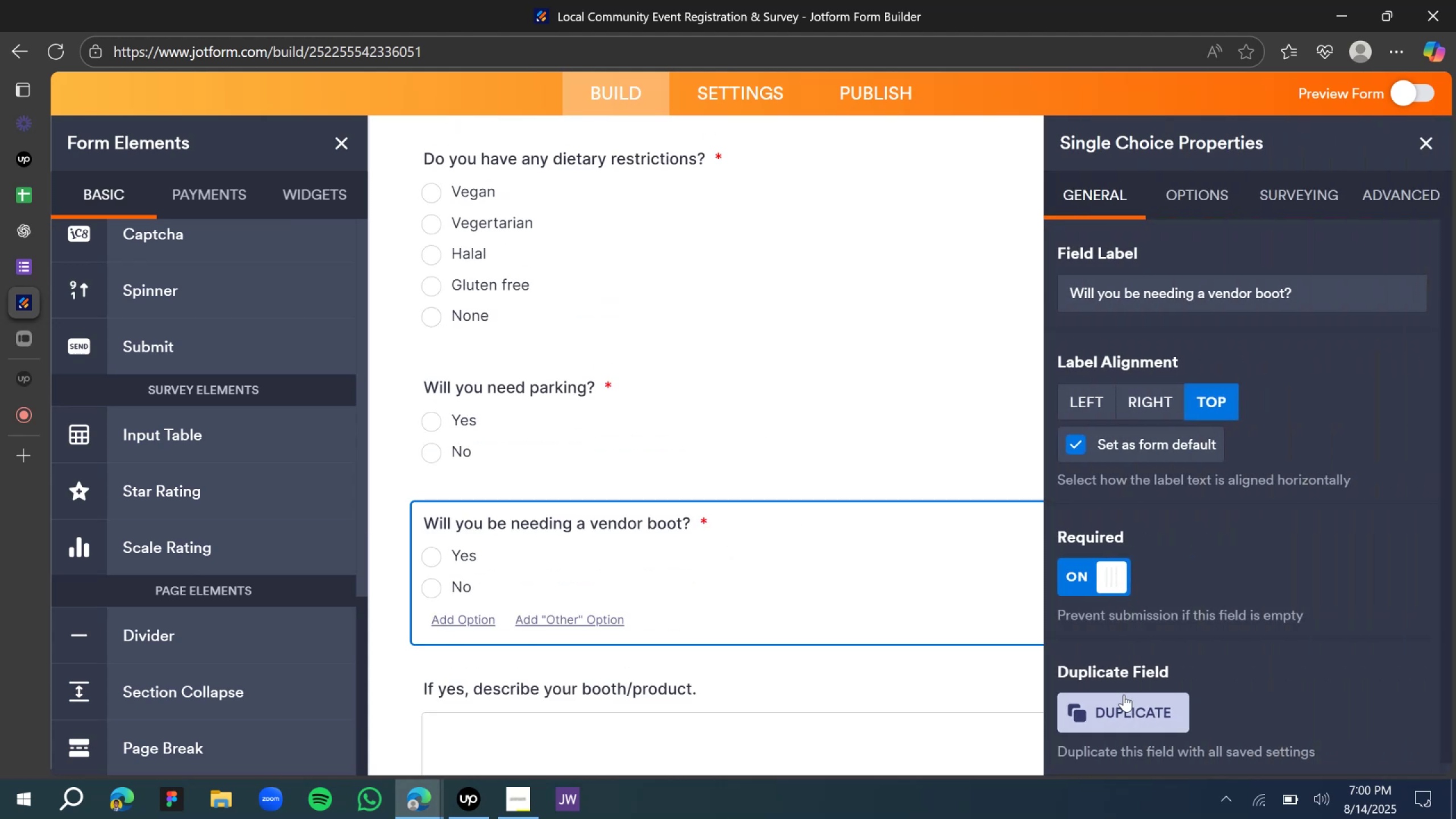 
left_click([1124, 715])
 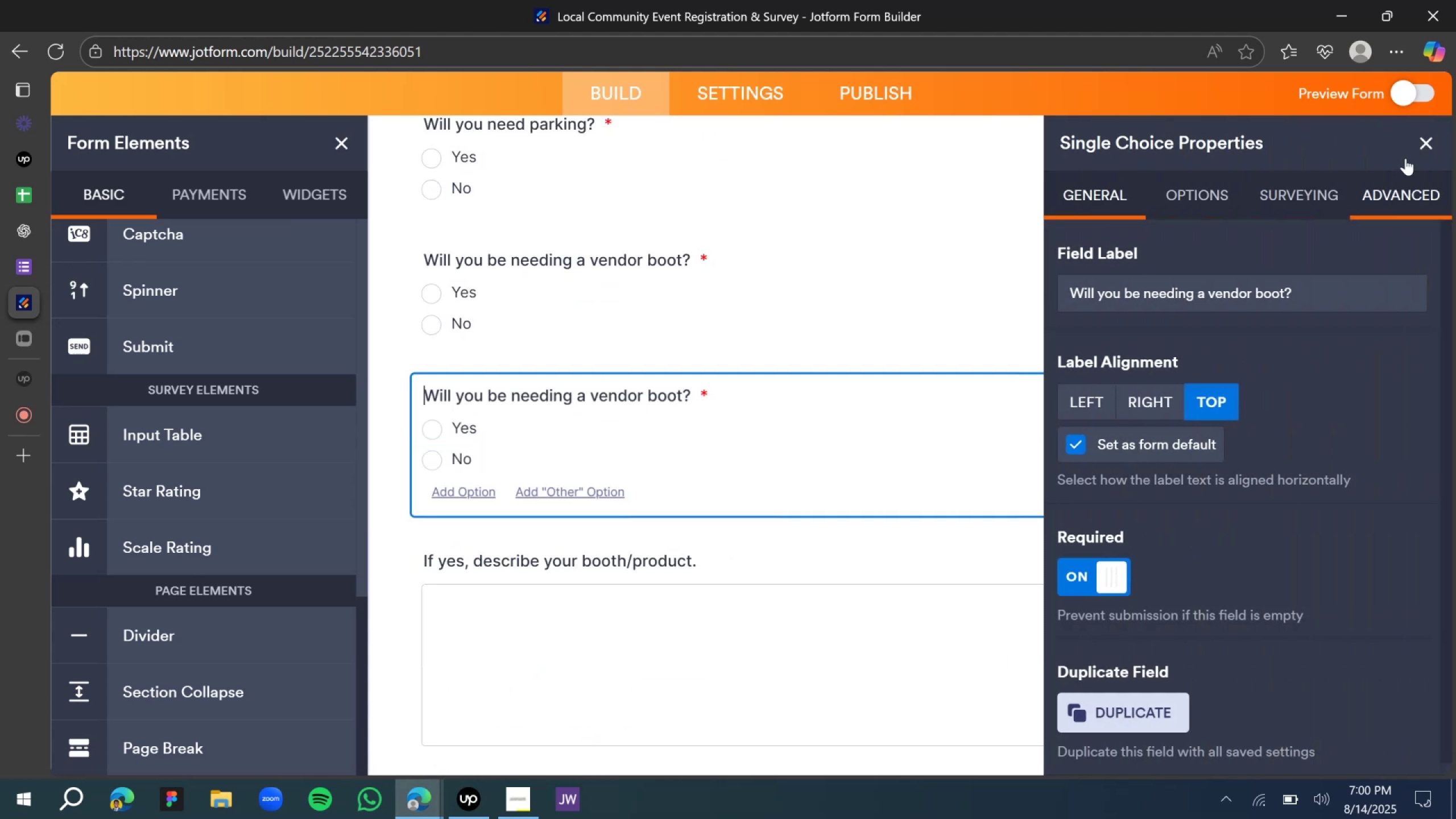 
left_click([1423, 148])
 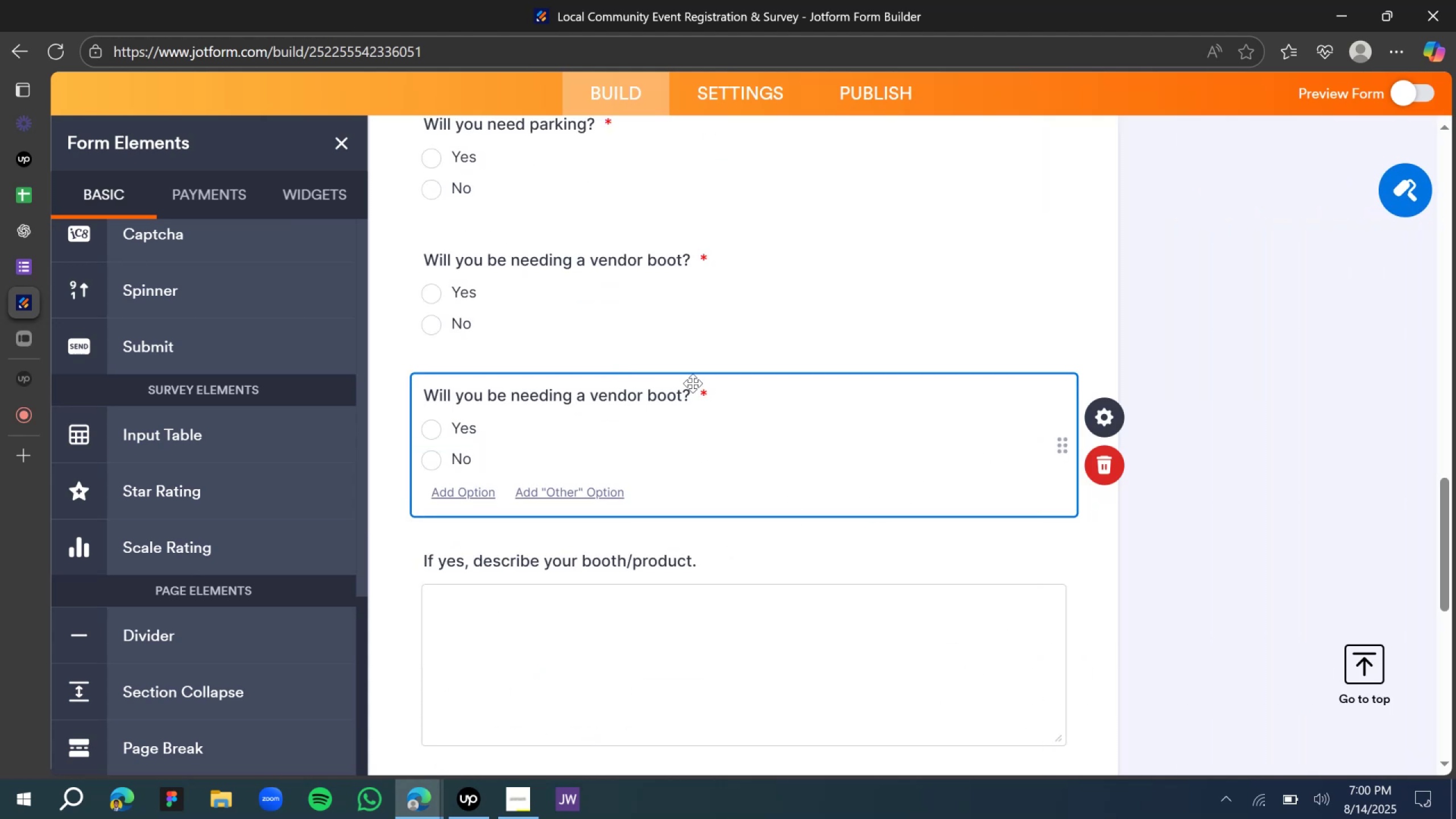 
left_click_drag(start_coordinate=[698, 386], to_coordinate=[701, 723])
 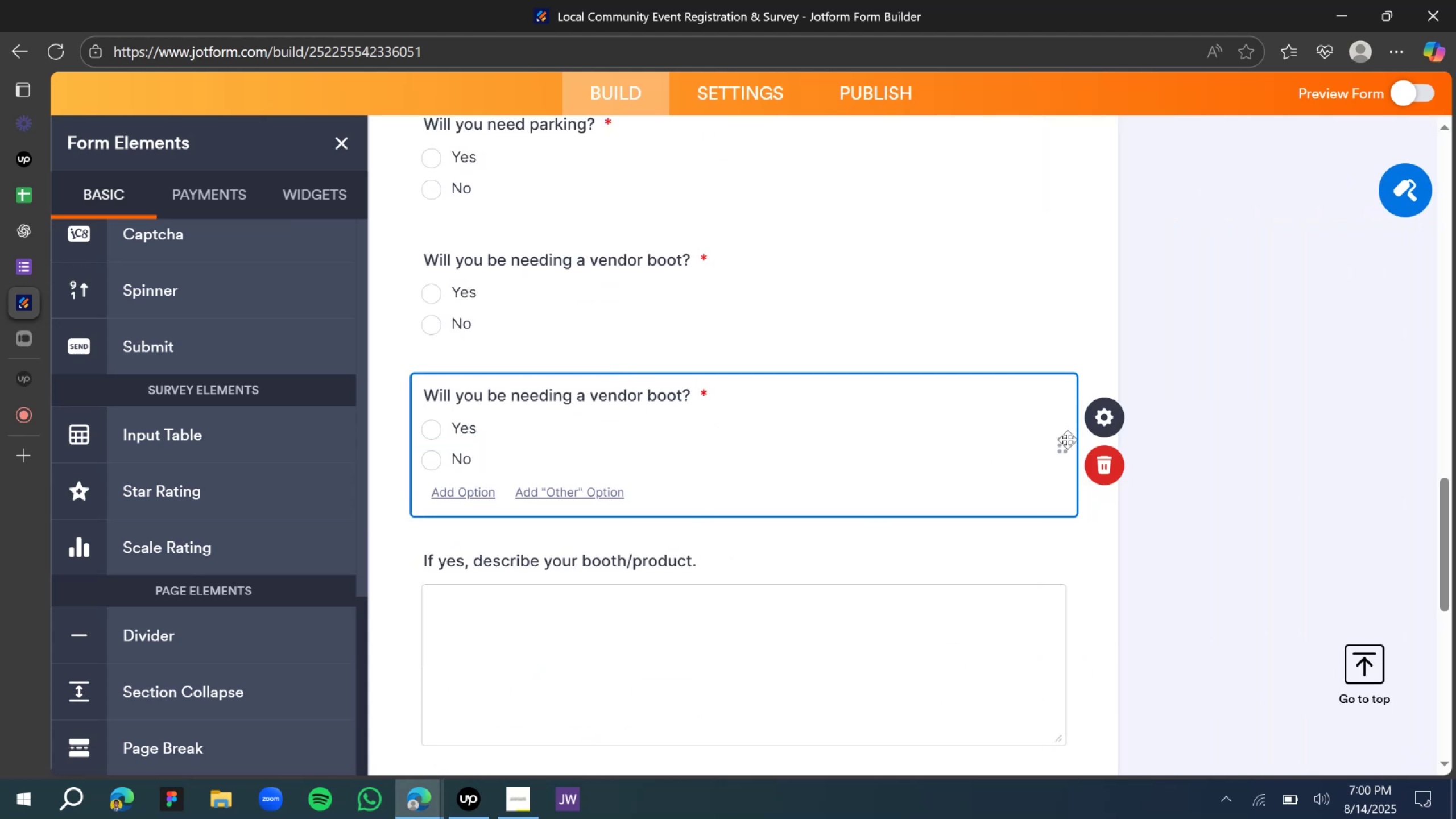 
left_click_drag(start_coordinate=[1065, 442], to_coordinate=[1043, 426])
 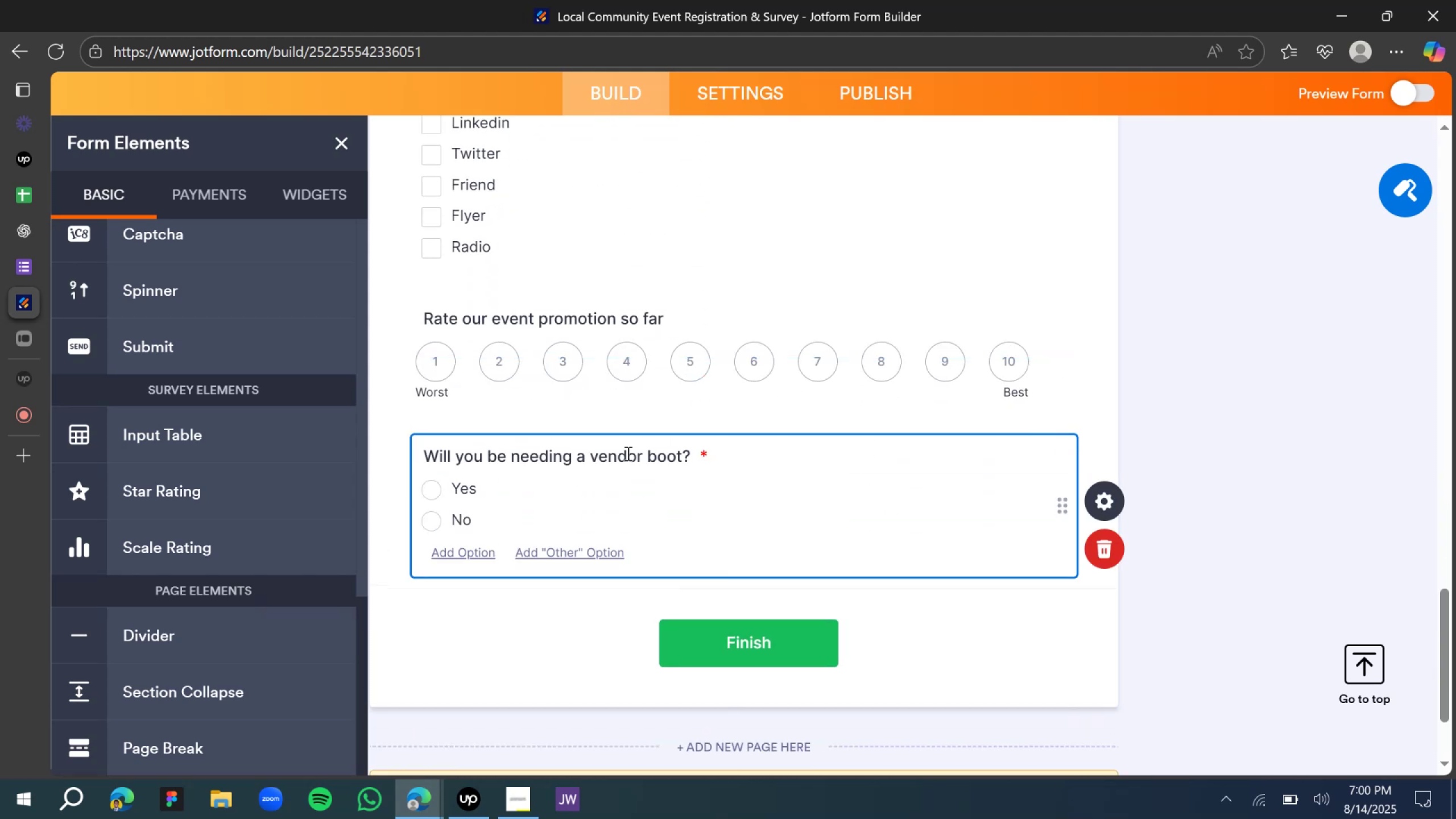 
double_click([627, 458])
 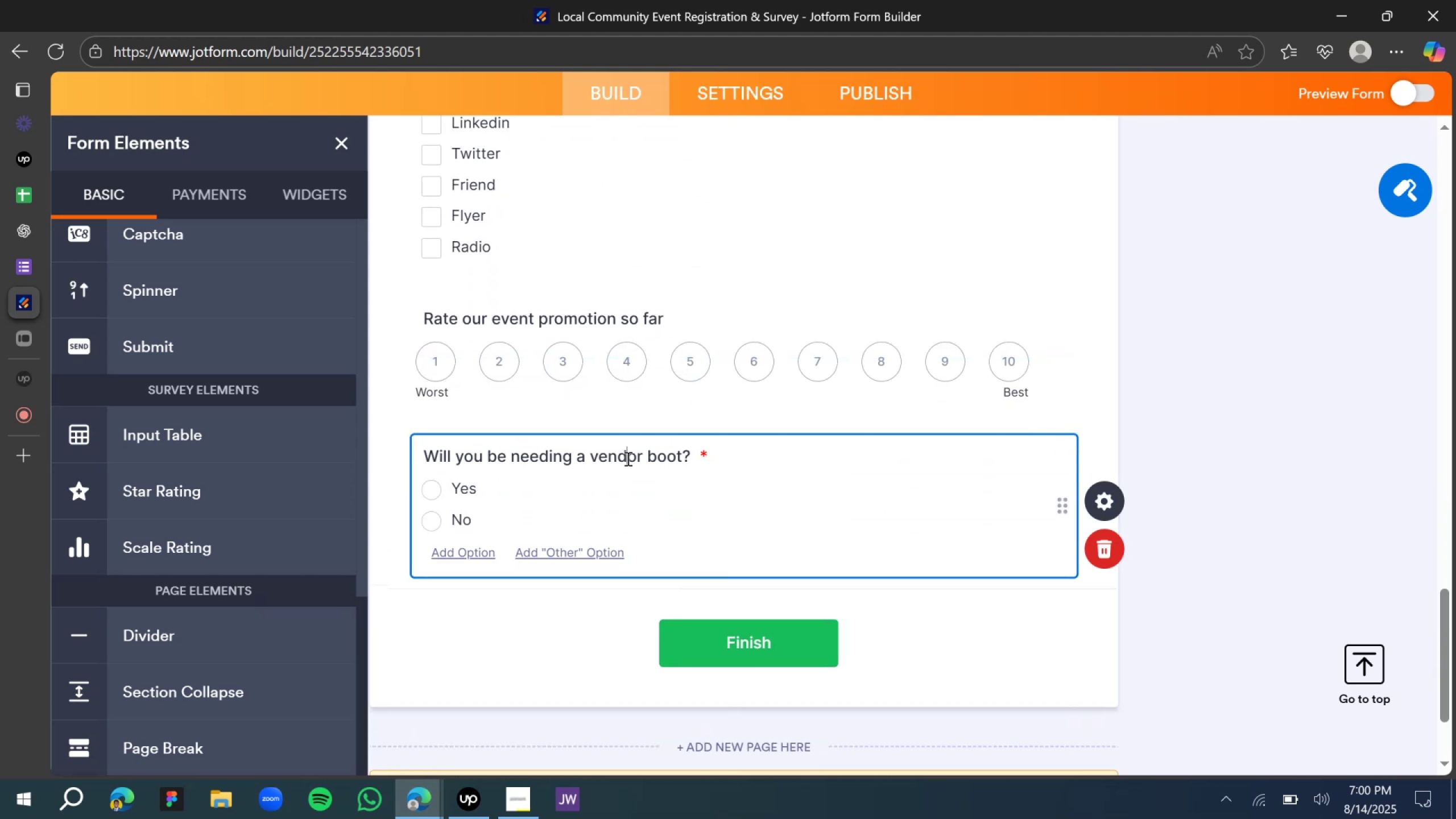 
triple_click([627, 458])
 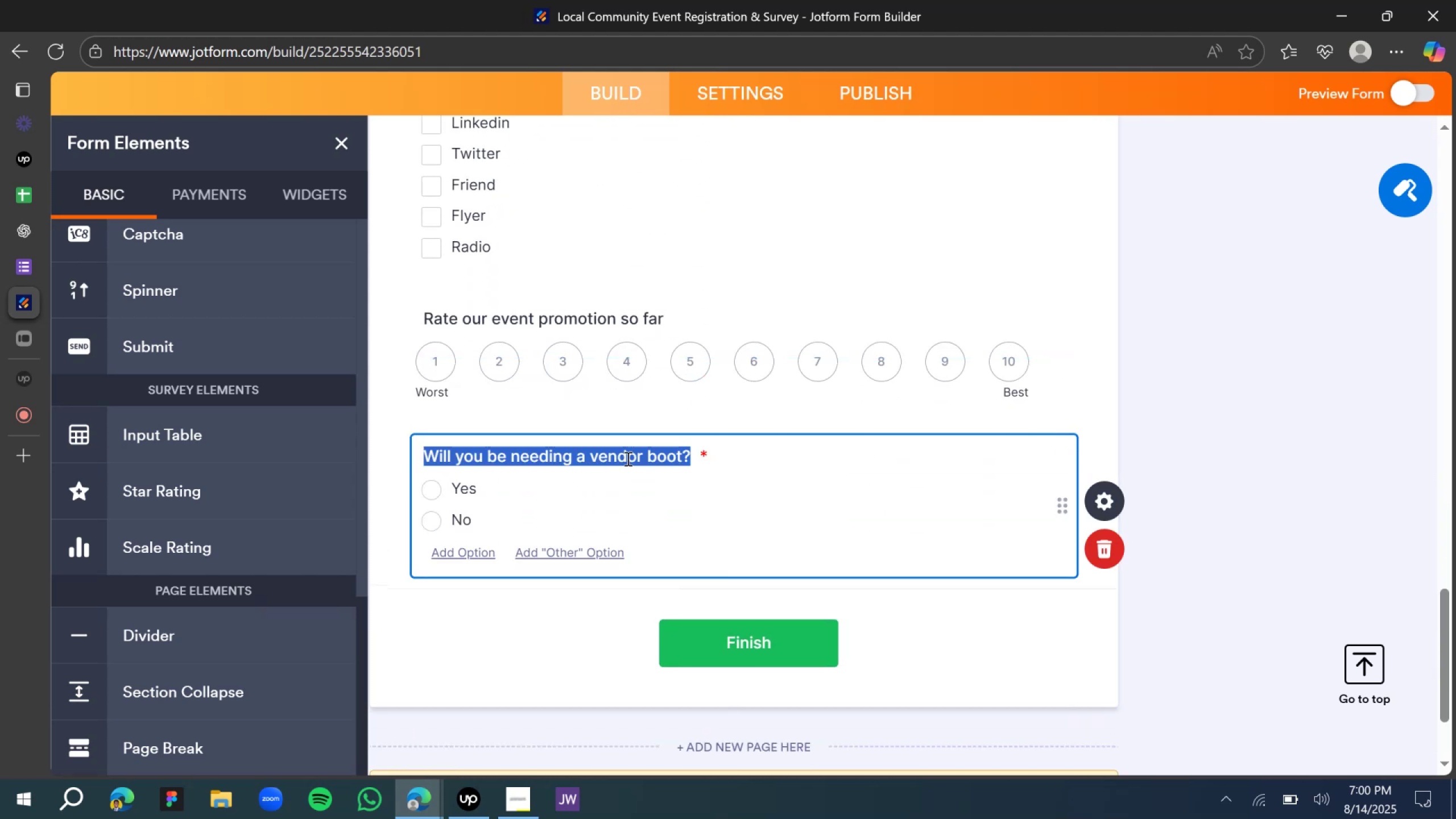 
key(Control+V)
 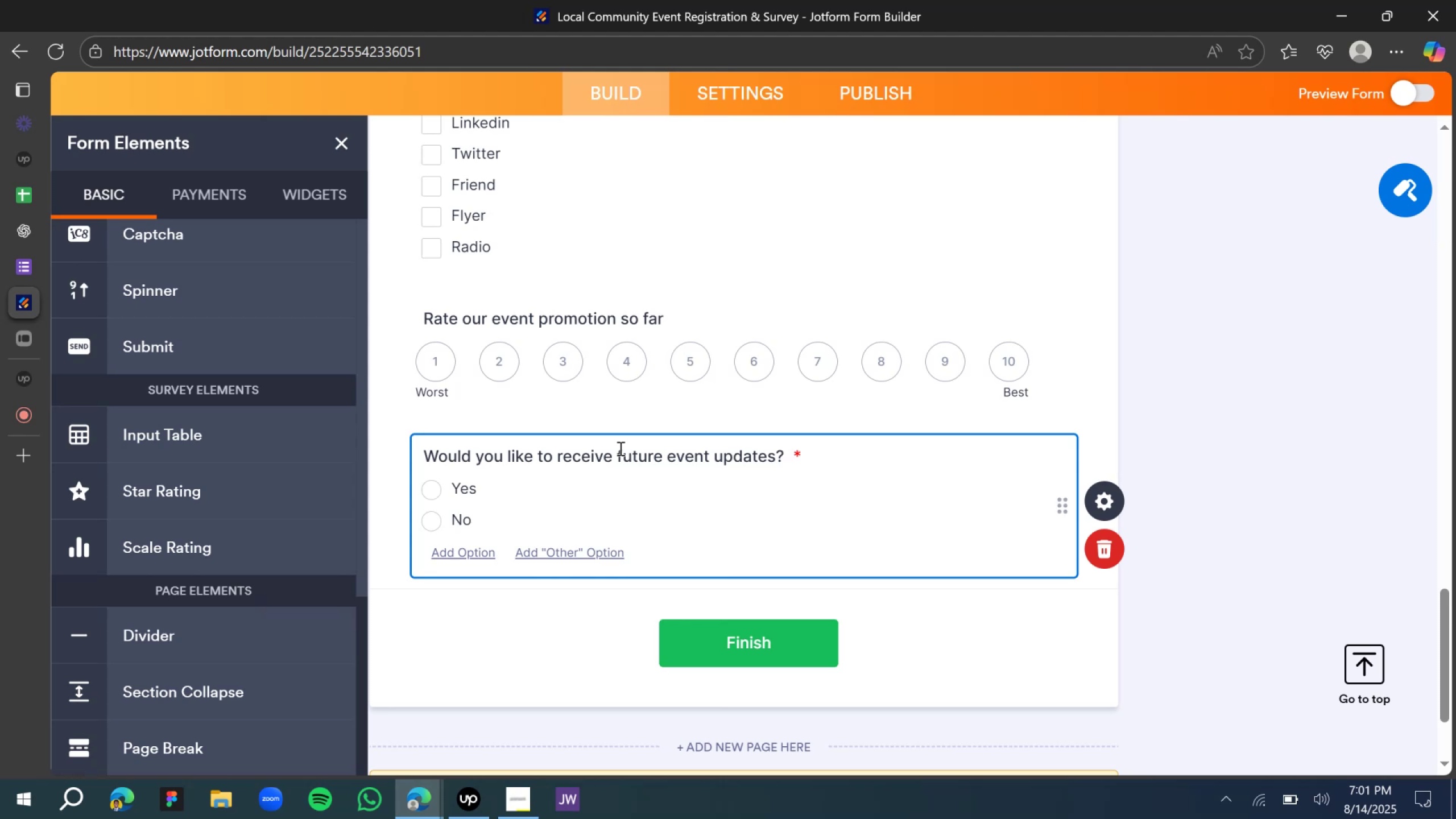 
wait(33.7)
 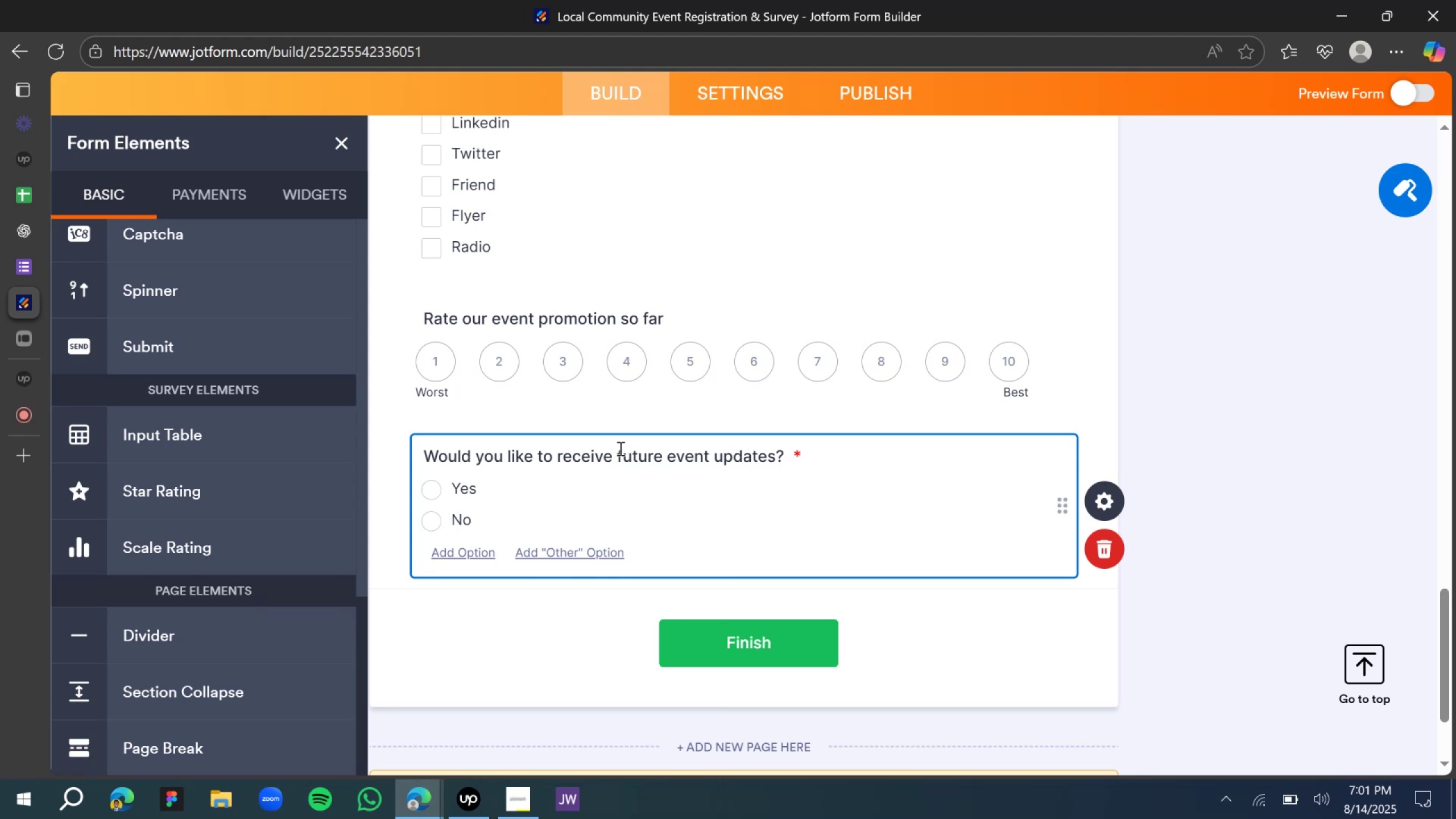 
left_click([1131, 423])
 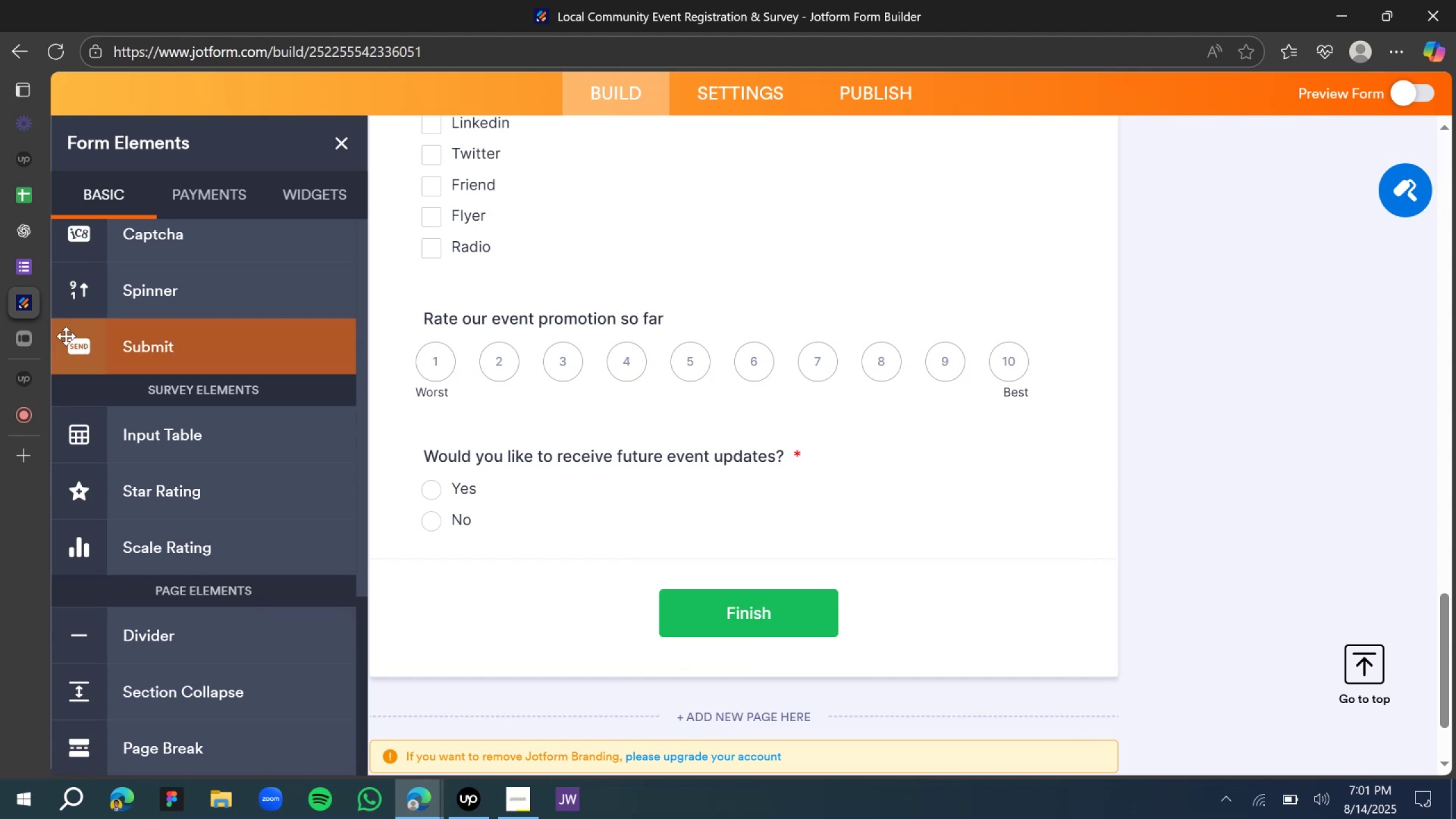 
scroll: coordinate [177, 326], scroll_direction: up, amount: 5.0
 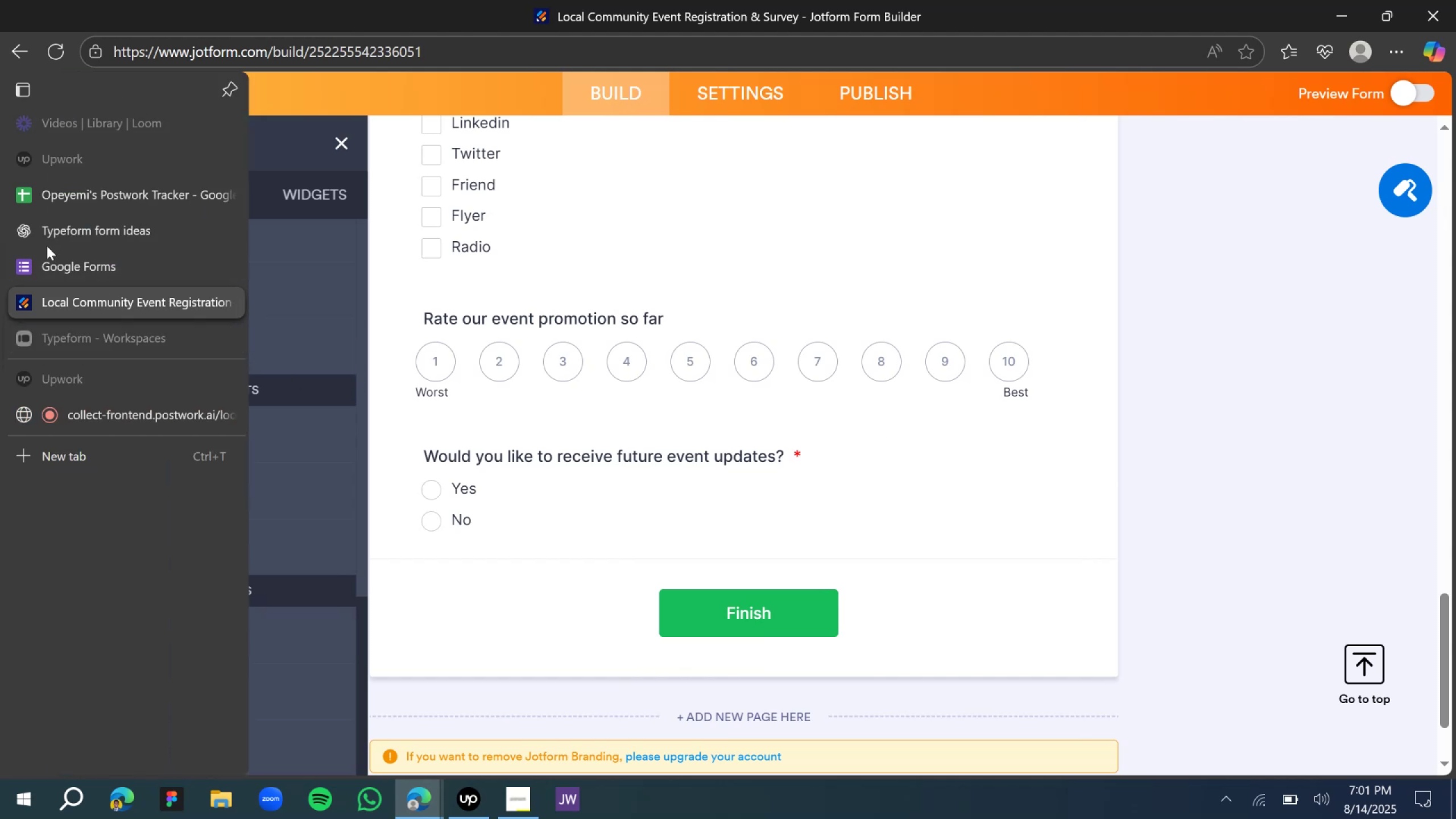 
left_click([44, 242])
 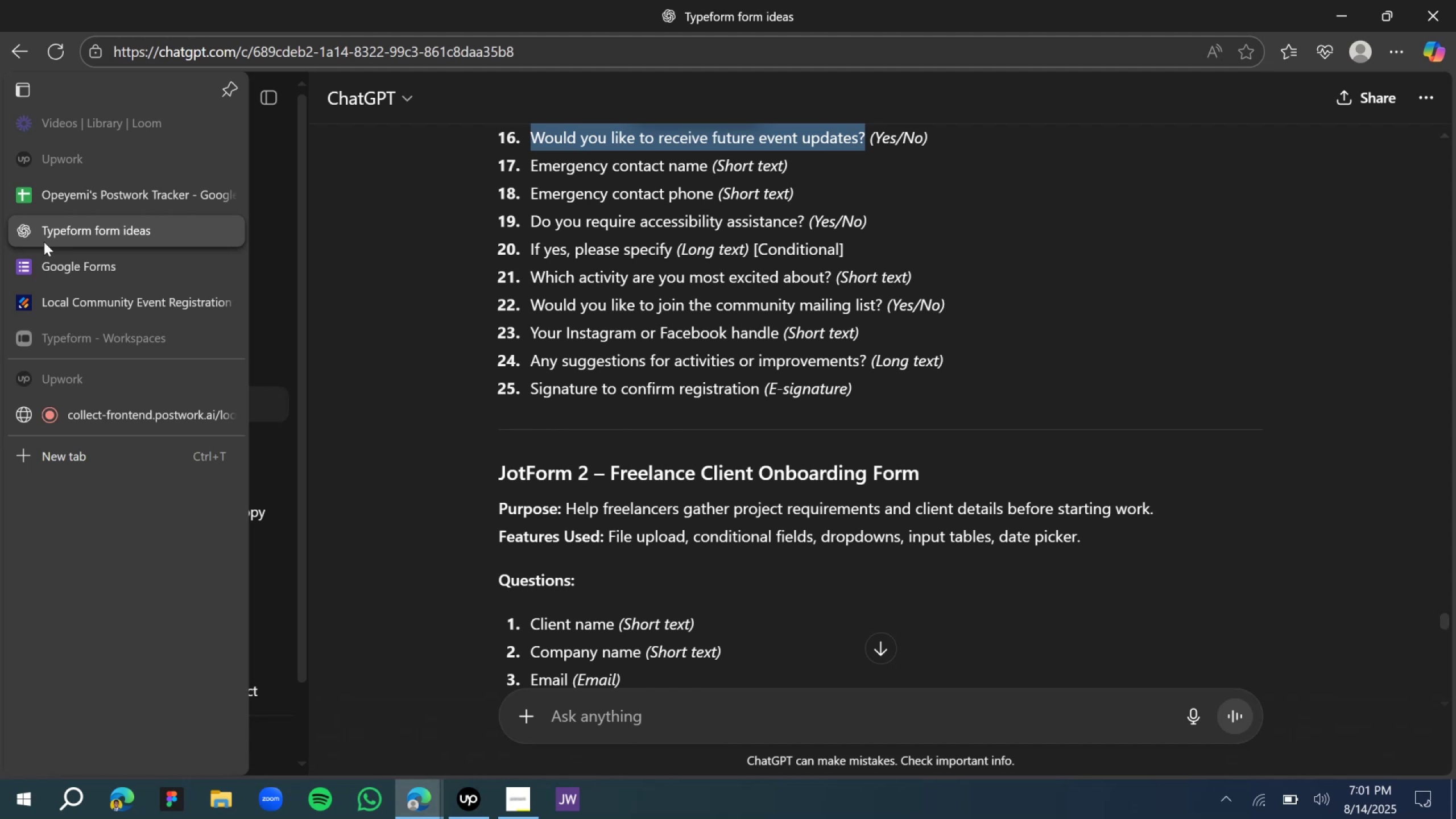 
wait(39.36)
 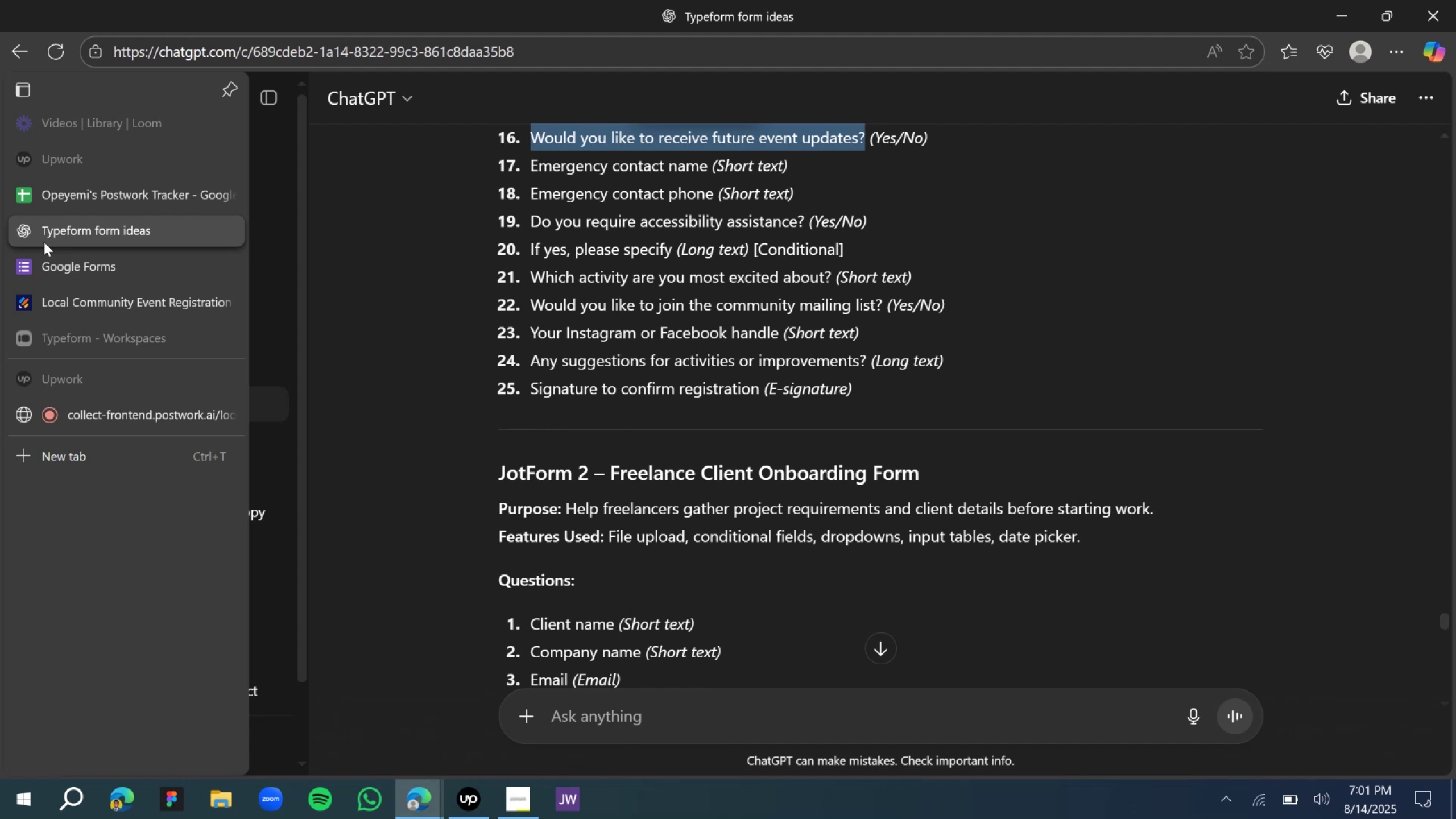 
left_click([697, 175])
 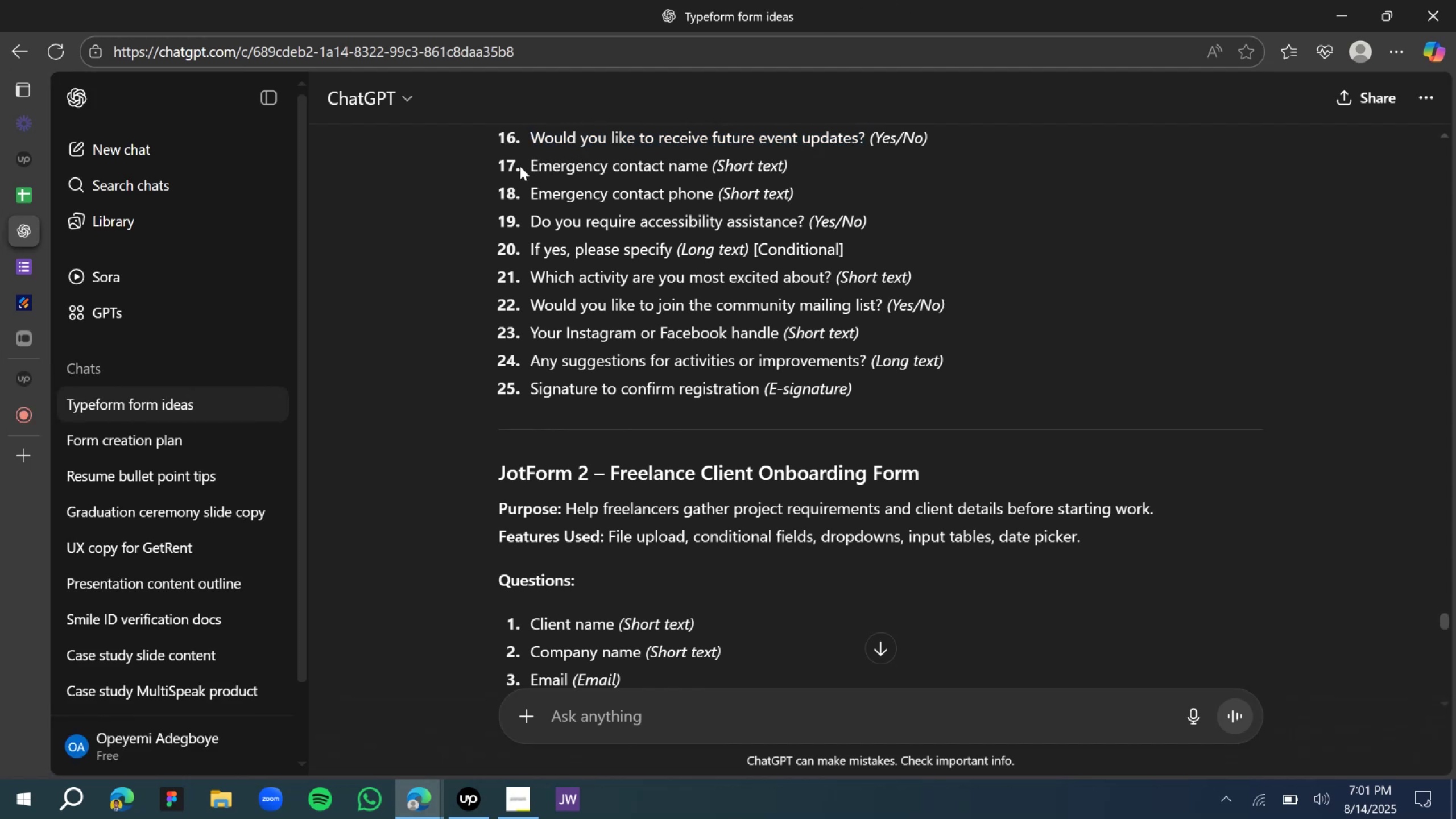 
left_click_drag(start_coordinate=[532, 170], to_coordinate=[709, 172])
 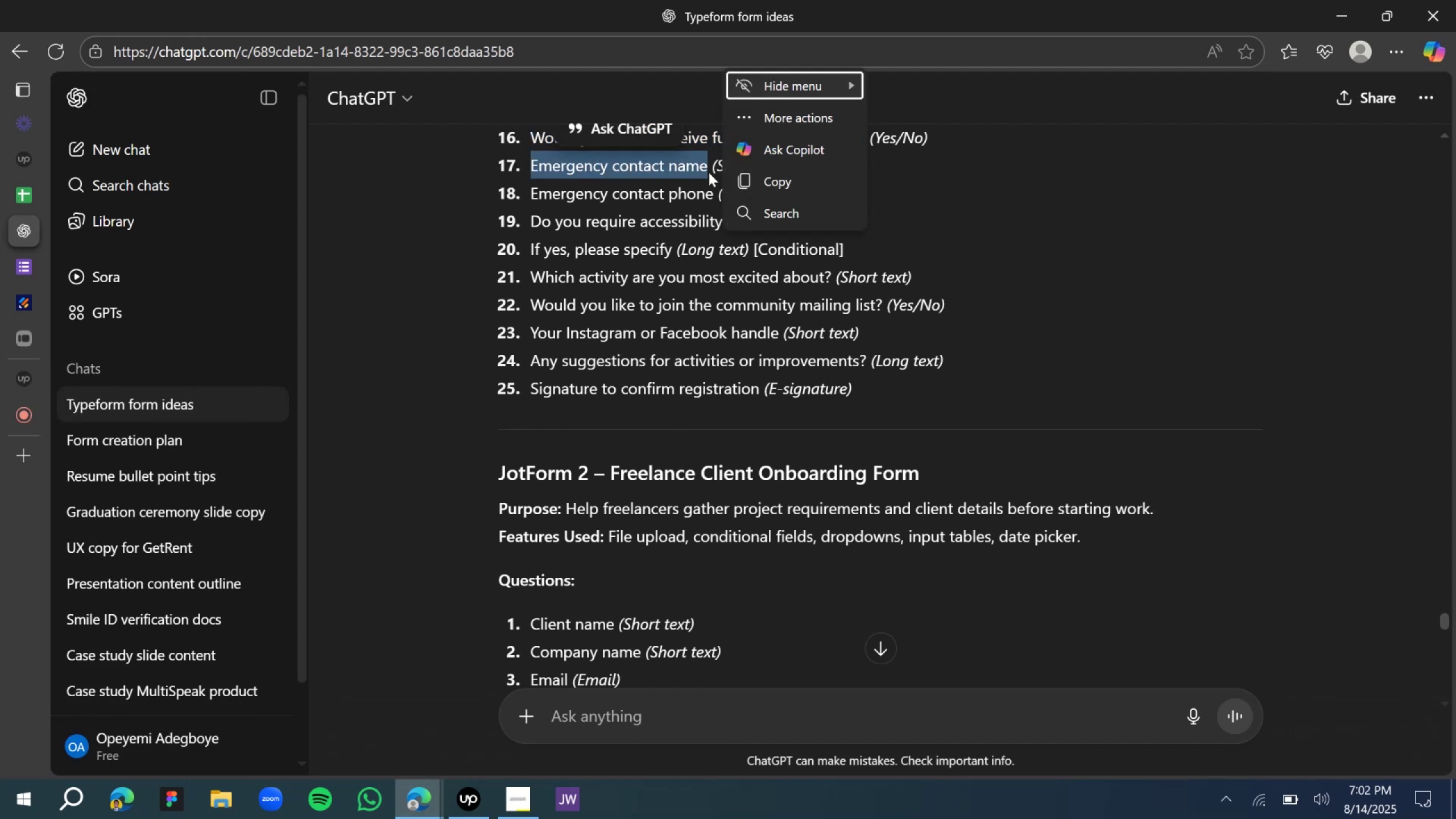 
key(Control+ControlLeft)
 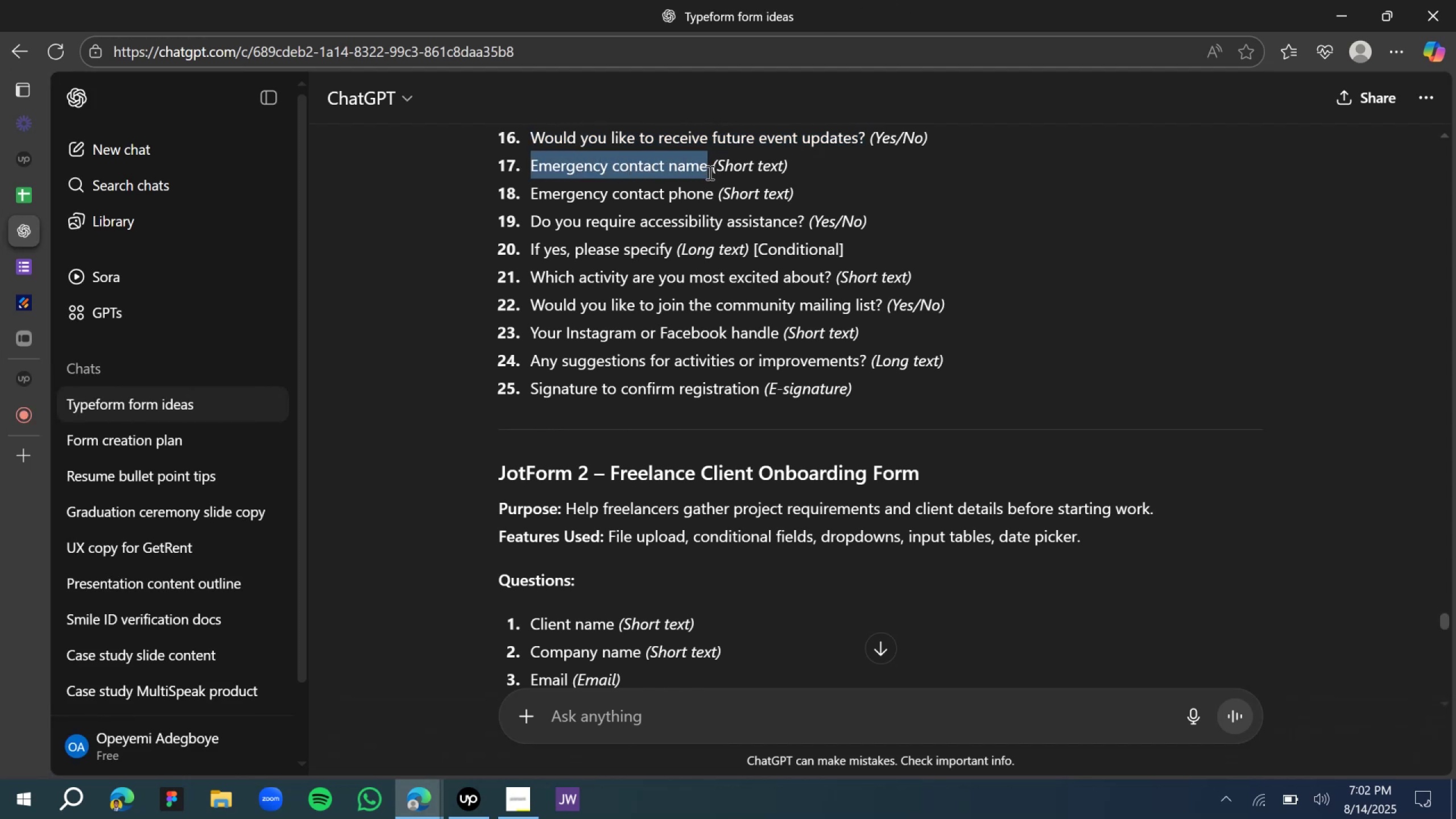 
key(Control+C)
 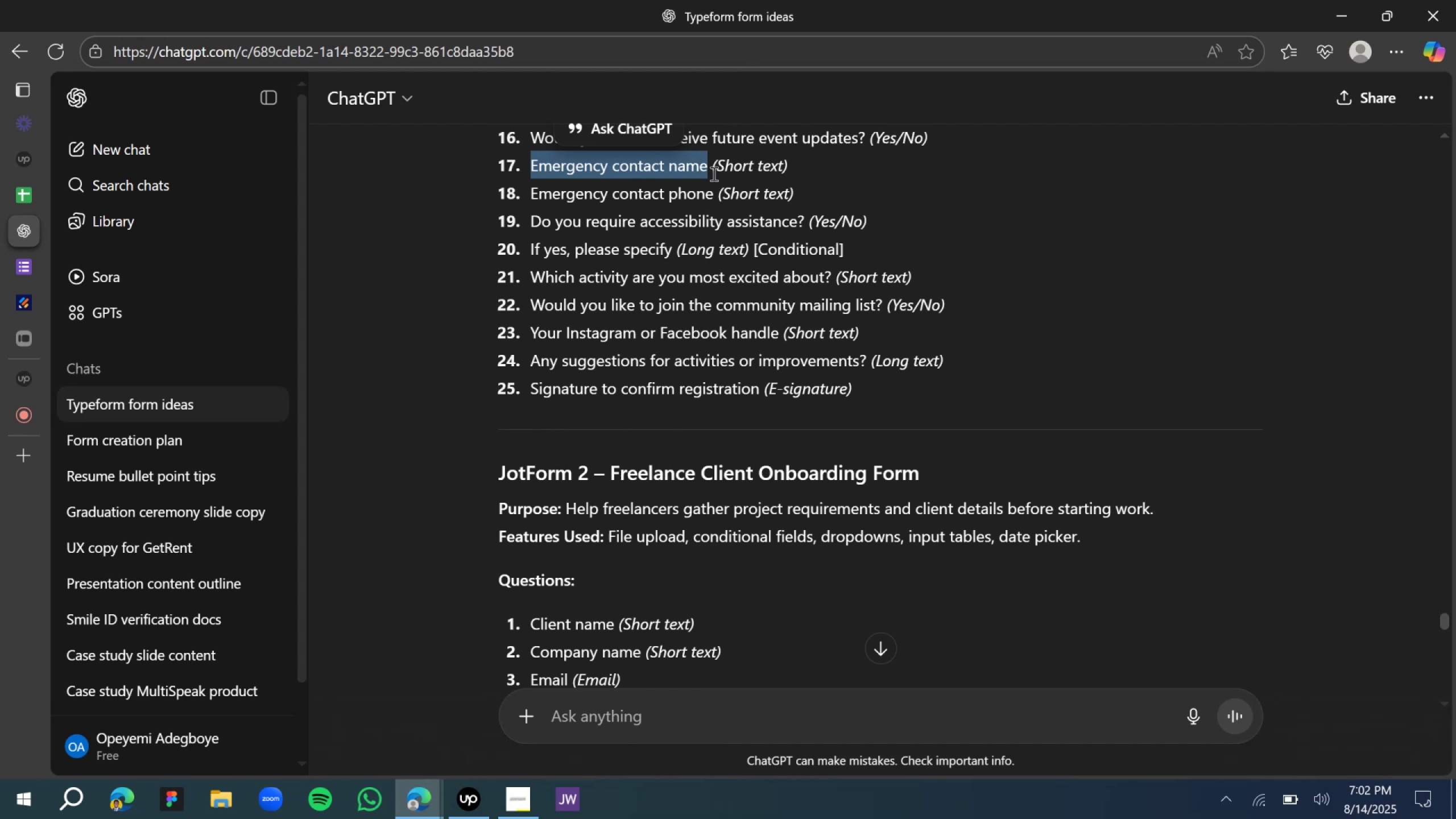 
key(Control+C)
 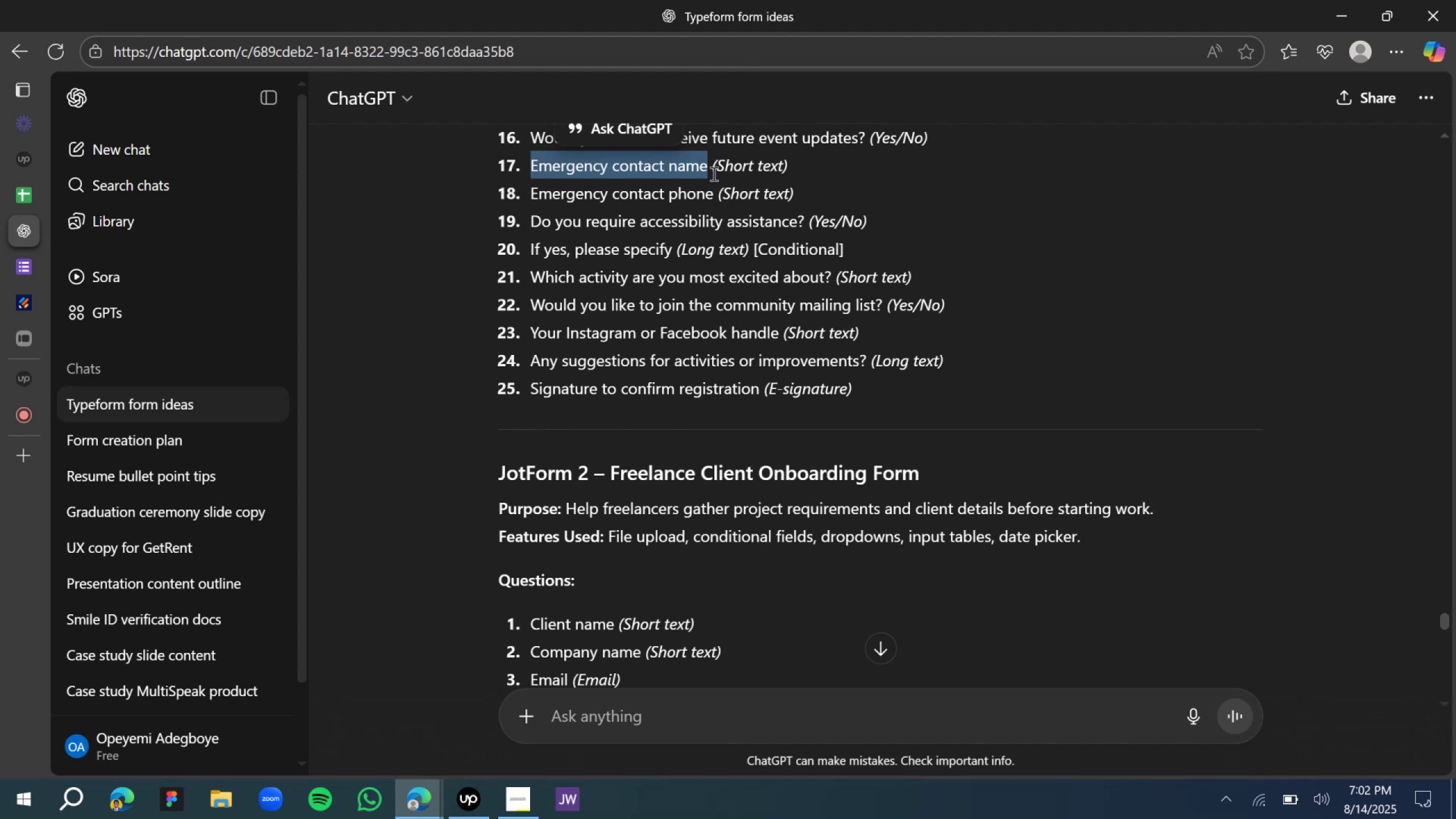 
key(Control+C)
 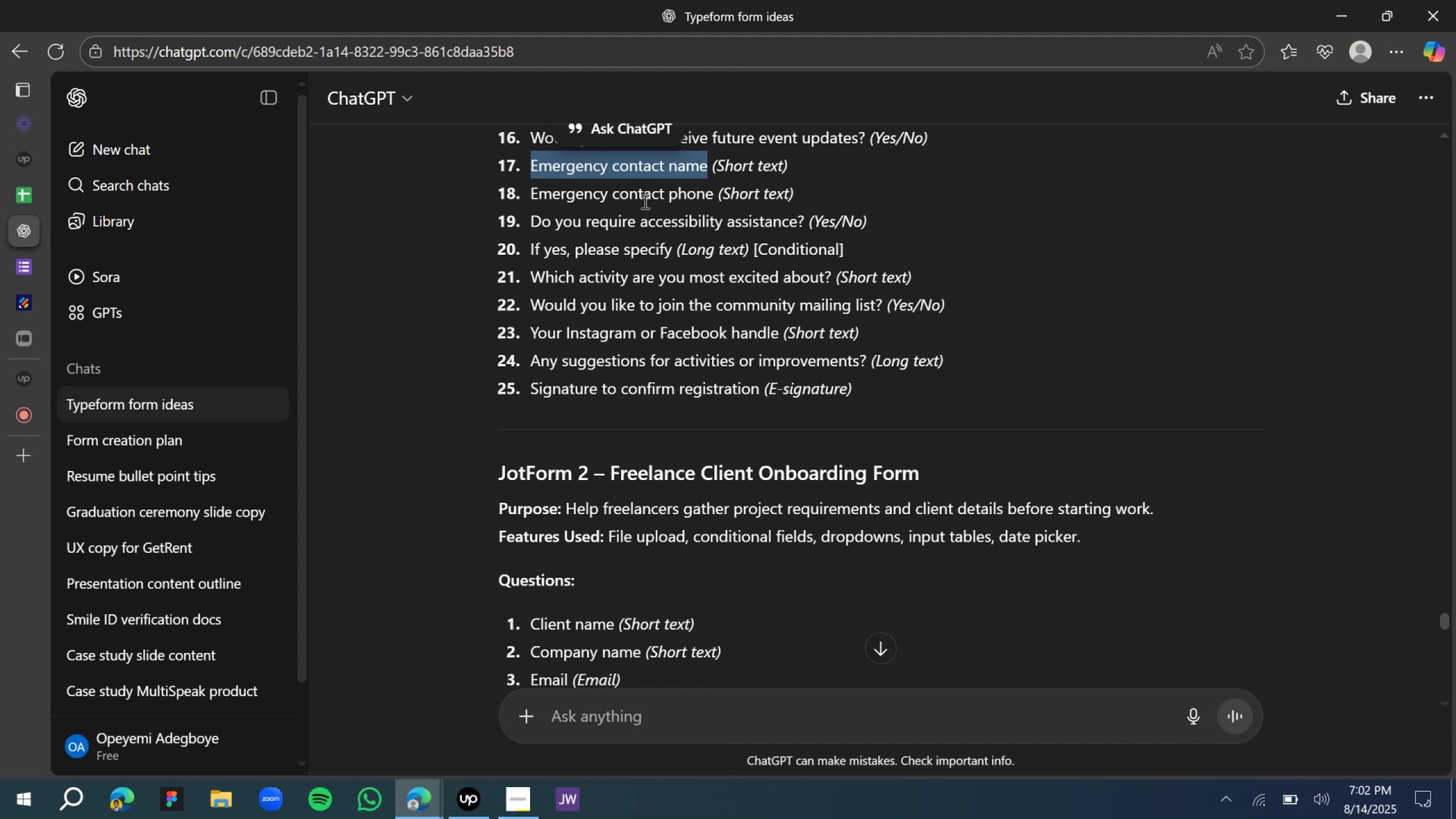 
key(Control+C)
 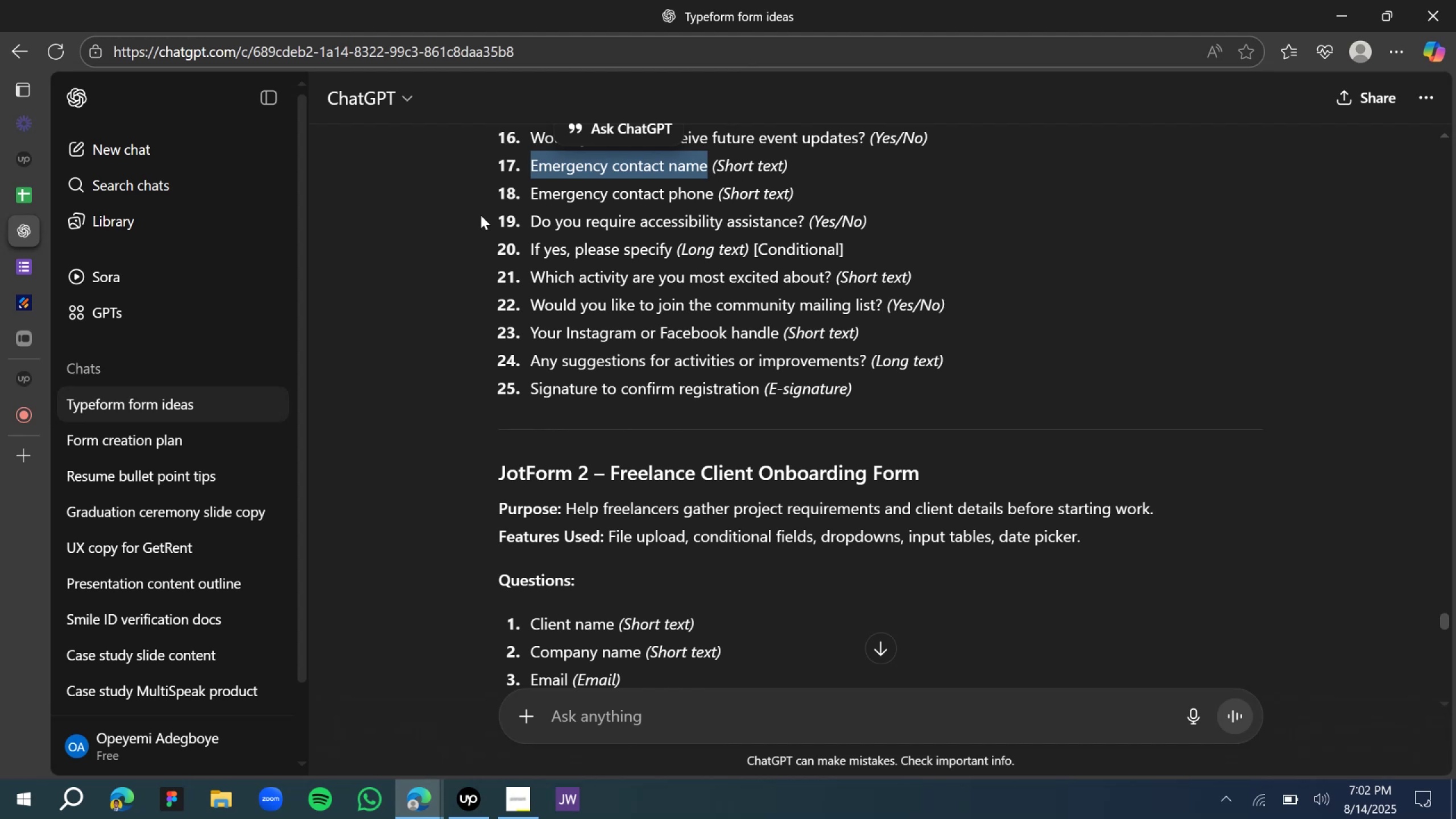 
key(Control+C)
 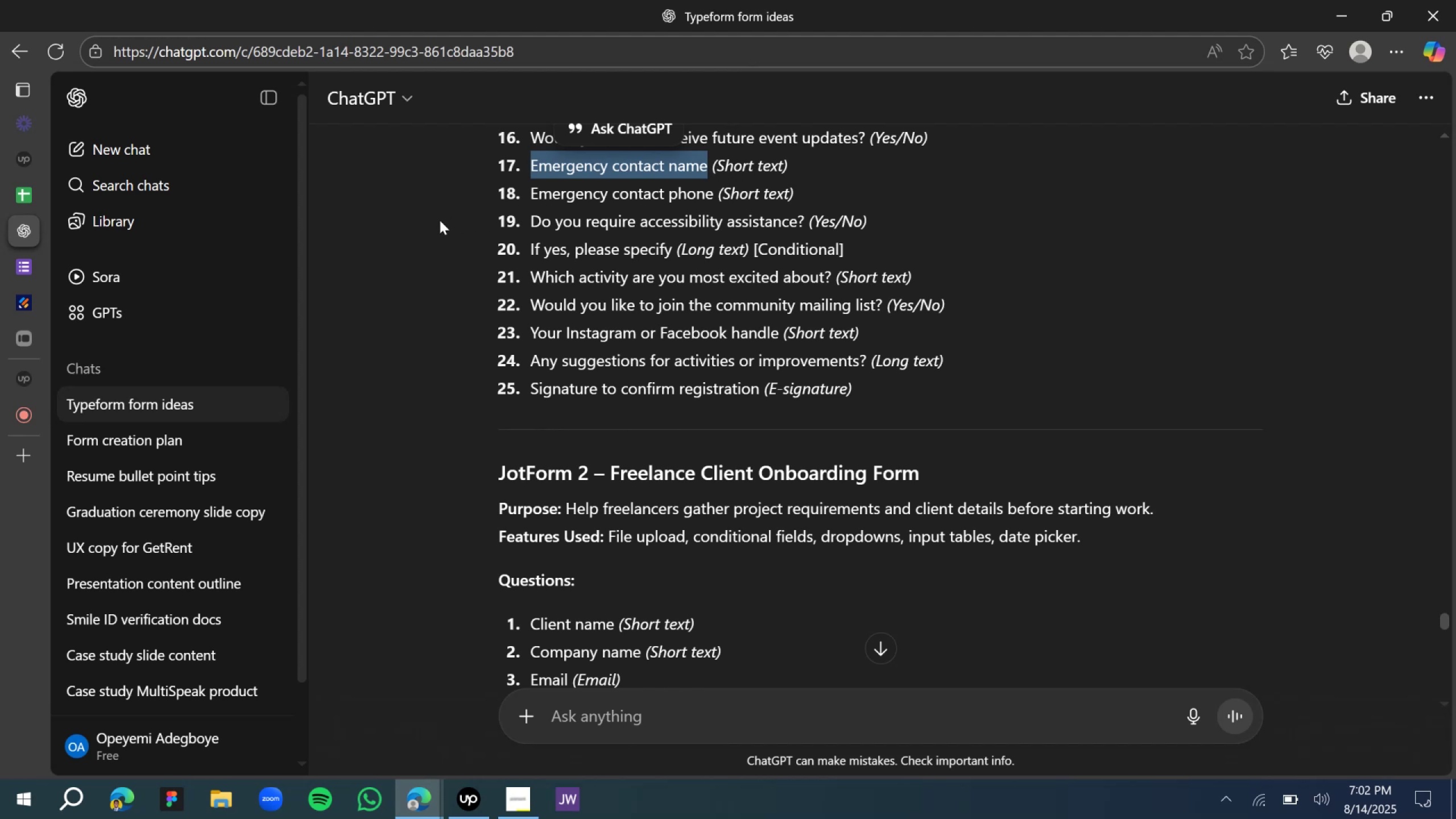 
left_click([437, 220])
 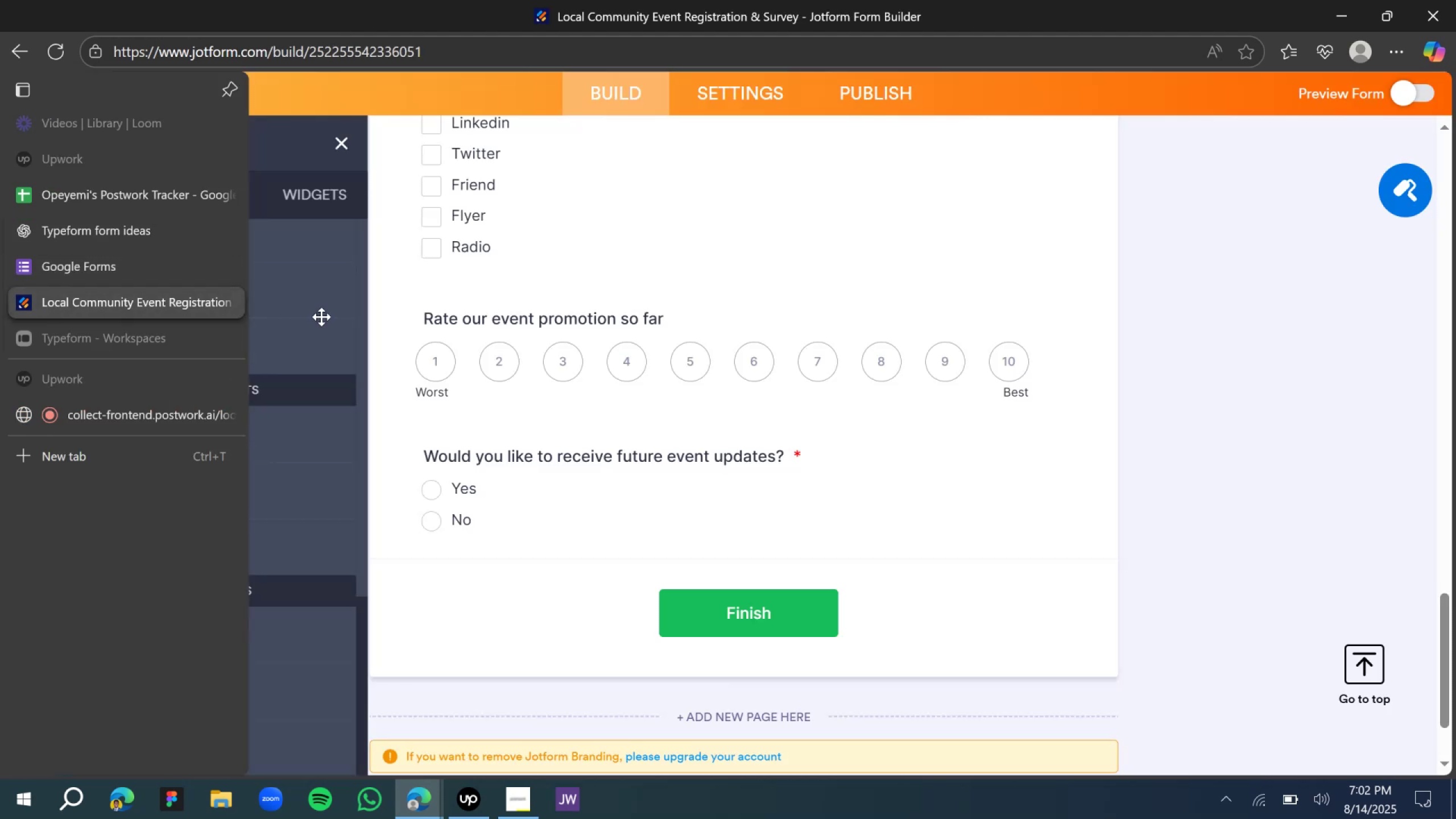 
scroll: coordinate [166, 477], scroll_direction: up, amount: 5.0
 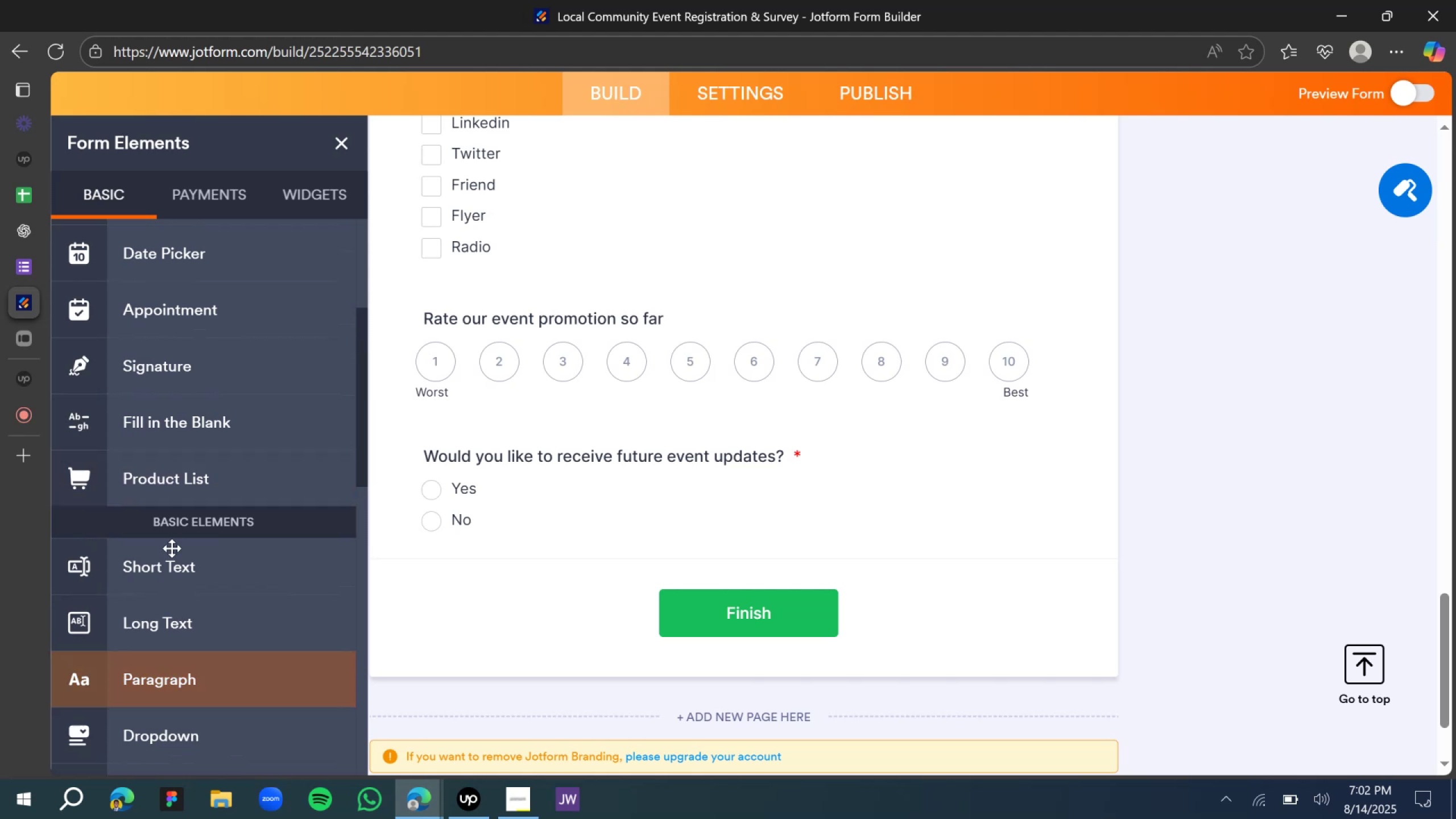 
left_click_drag(start_coordinate=[172, 568], to_coordinate=[570, 533])
 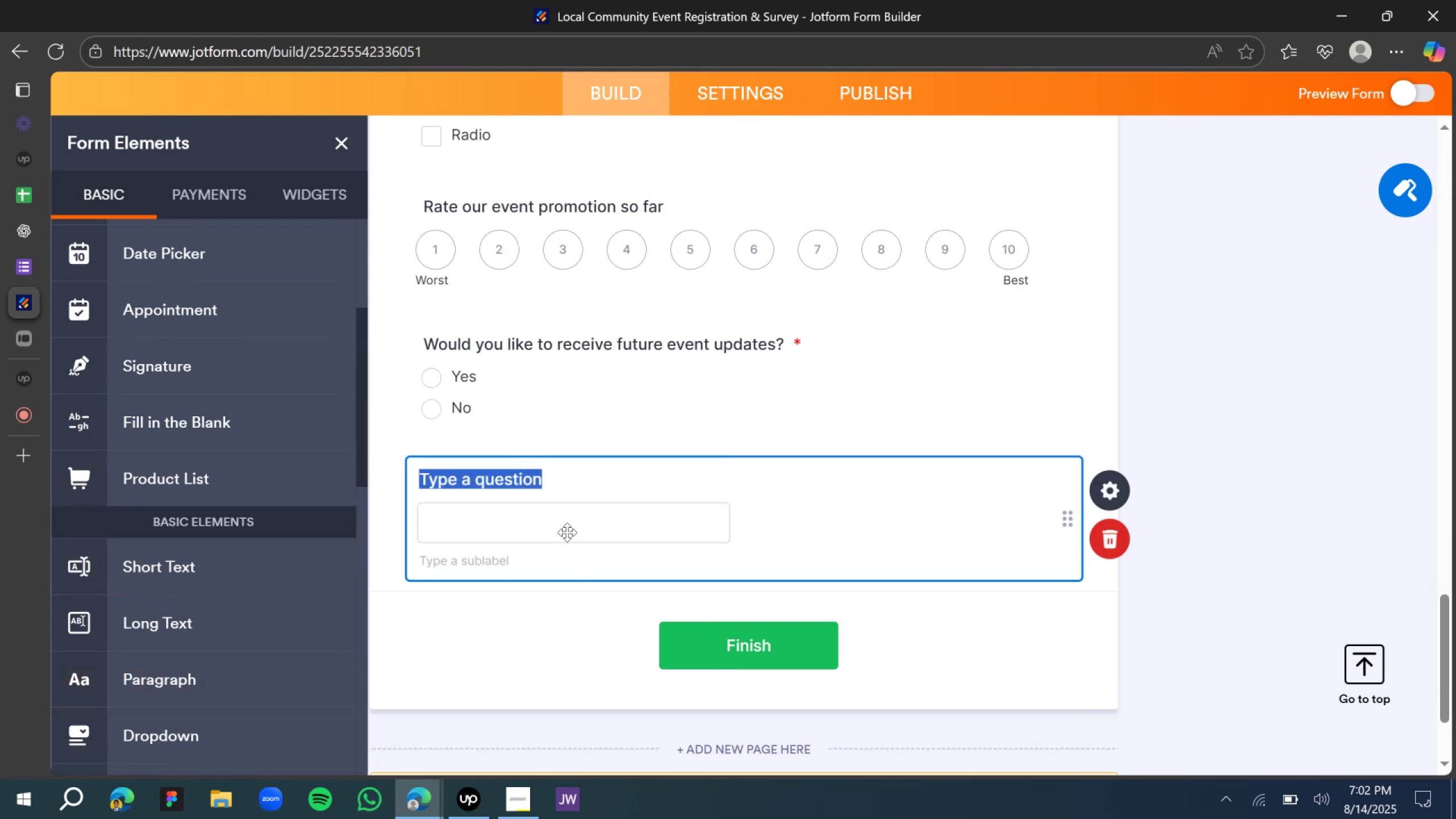 
key(Control+V)
 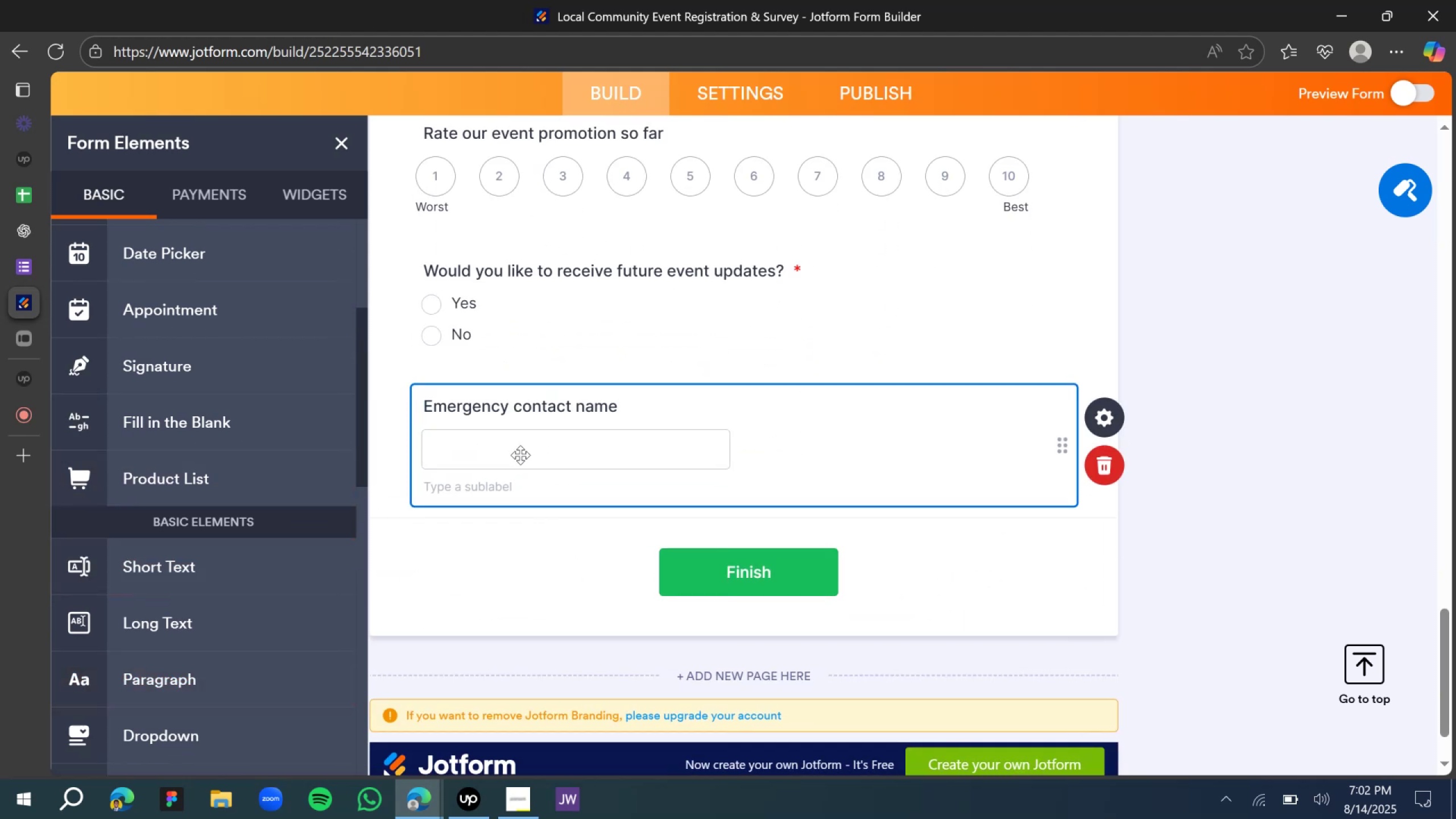 
left_click([520, 455])
 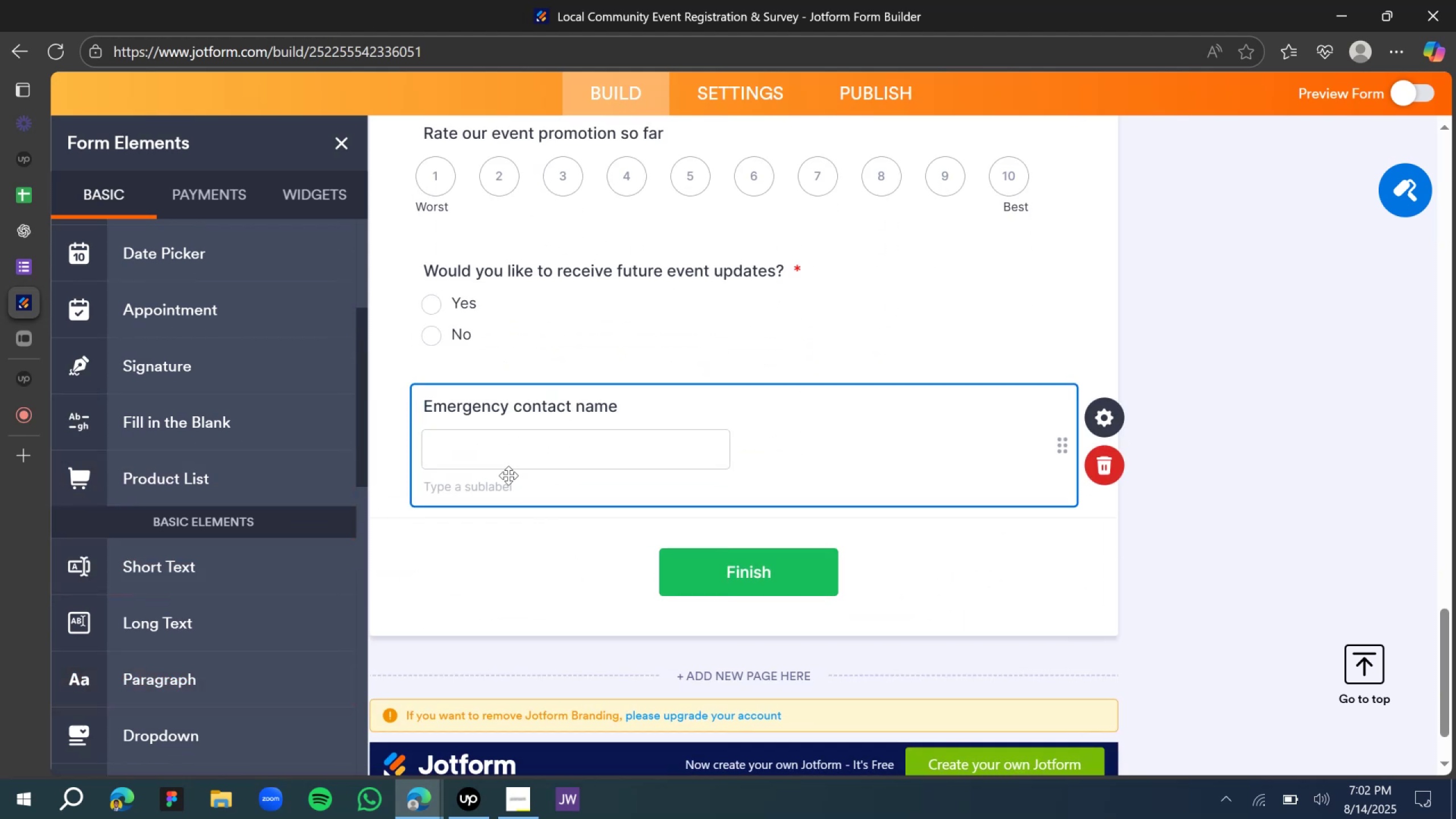 
double_click([503, 487])
 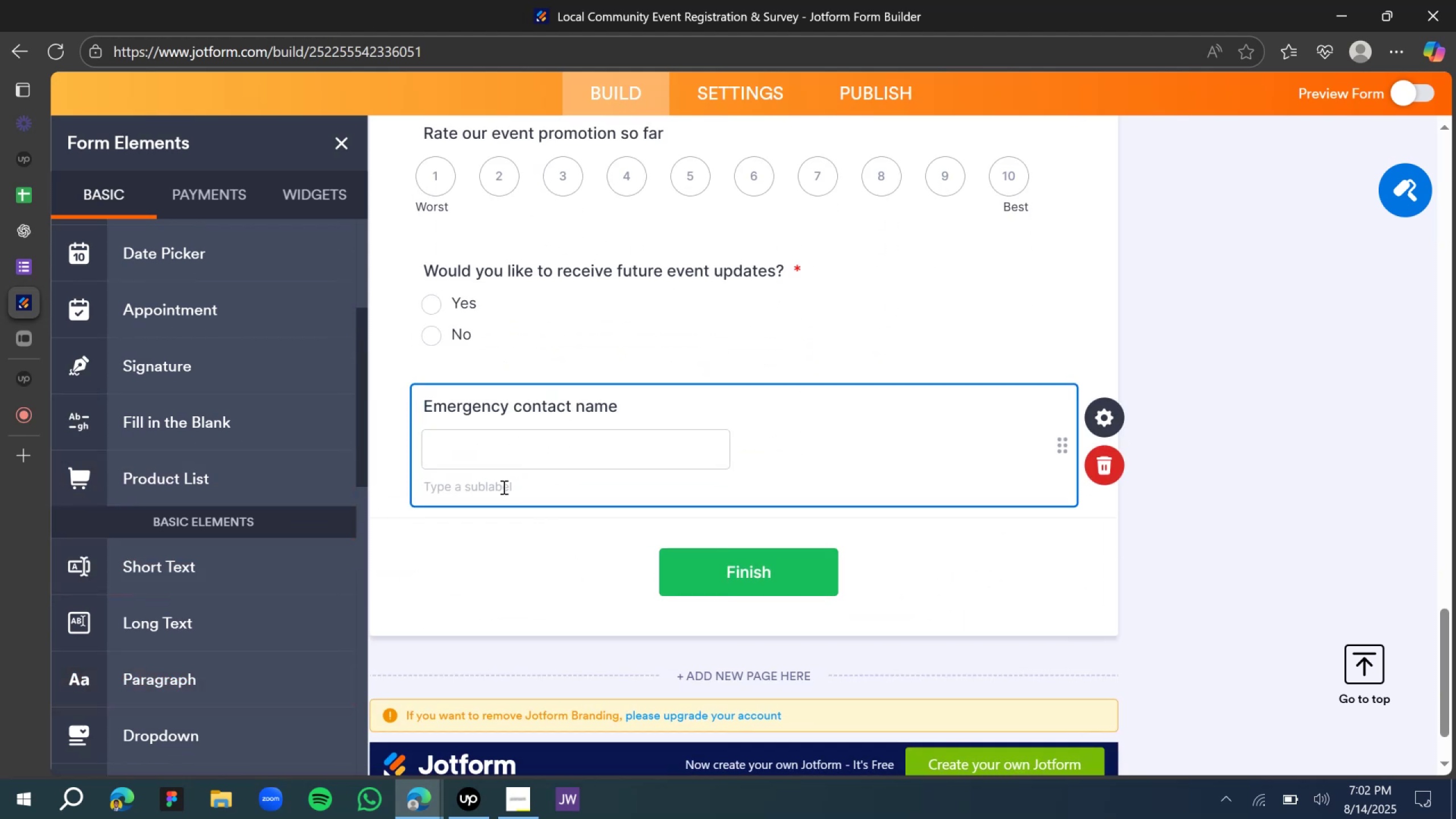 
hold_key(key=ShiftLeft, duration=0.63)
 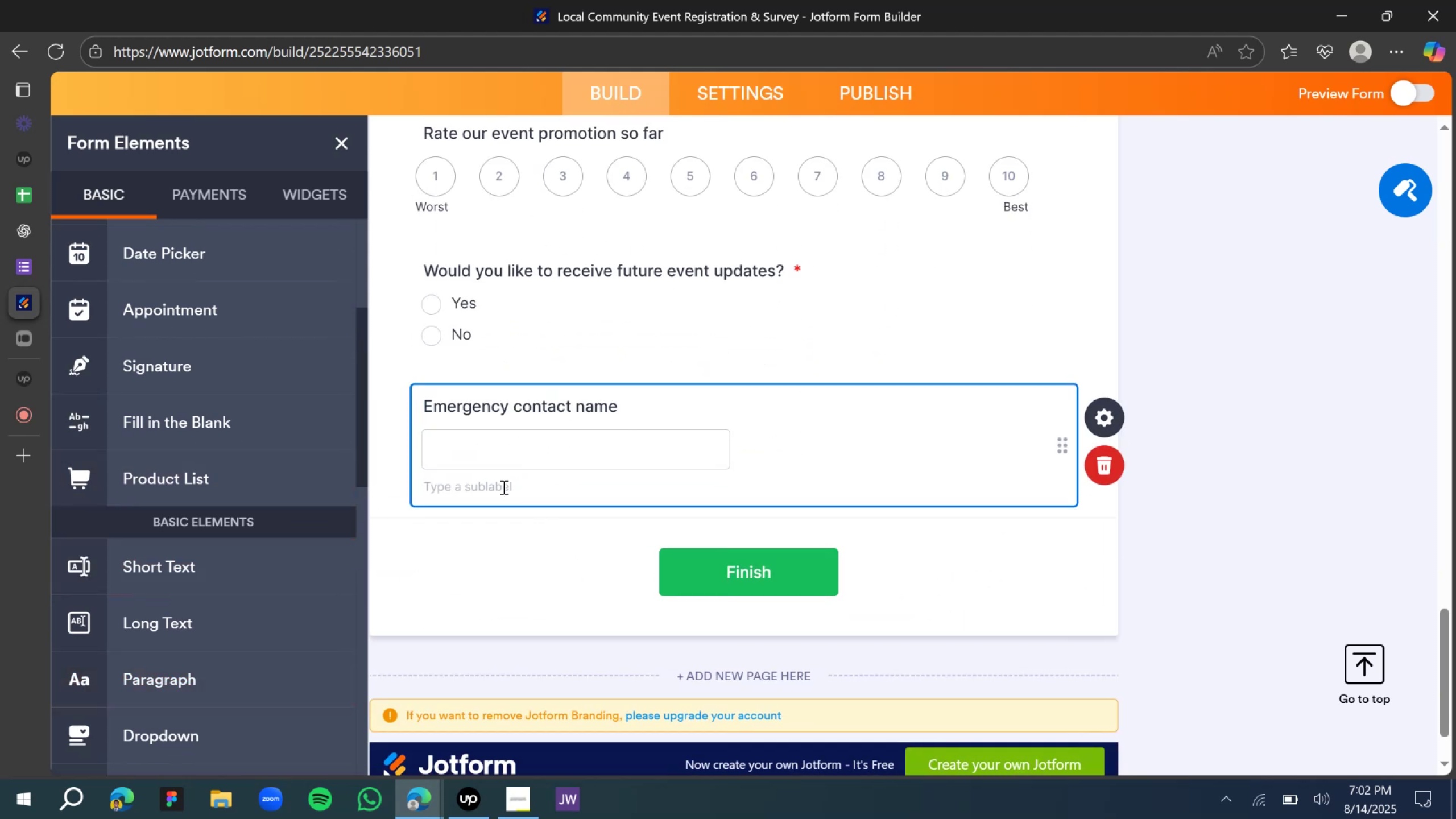 
type(Give us a nam e of someone we can contact be)
key(Backspace)
key(Backspace)
type(incase of emergency)
 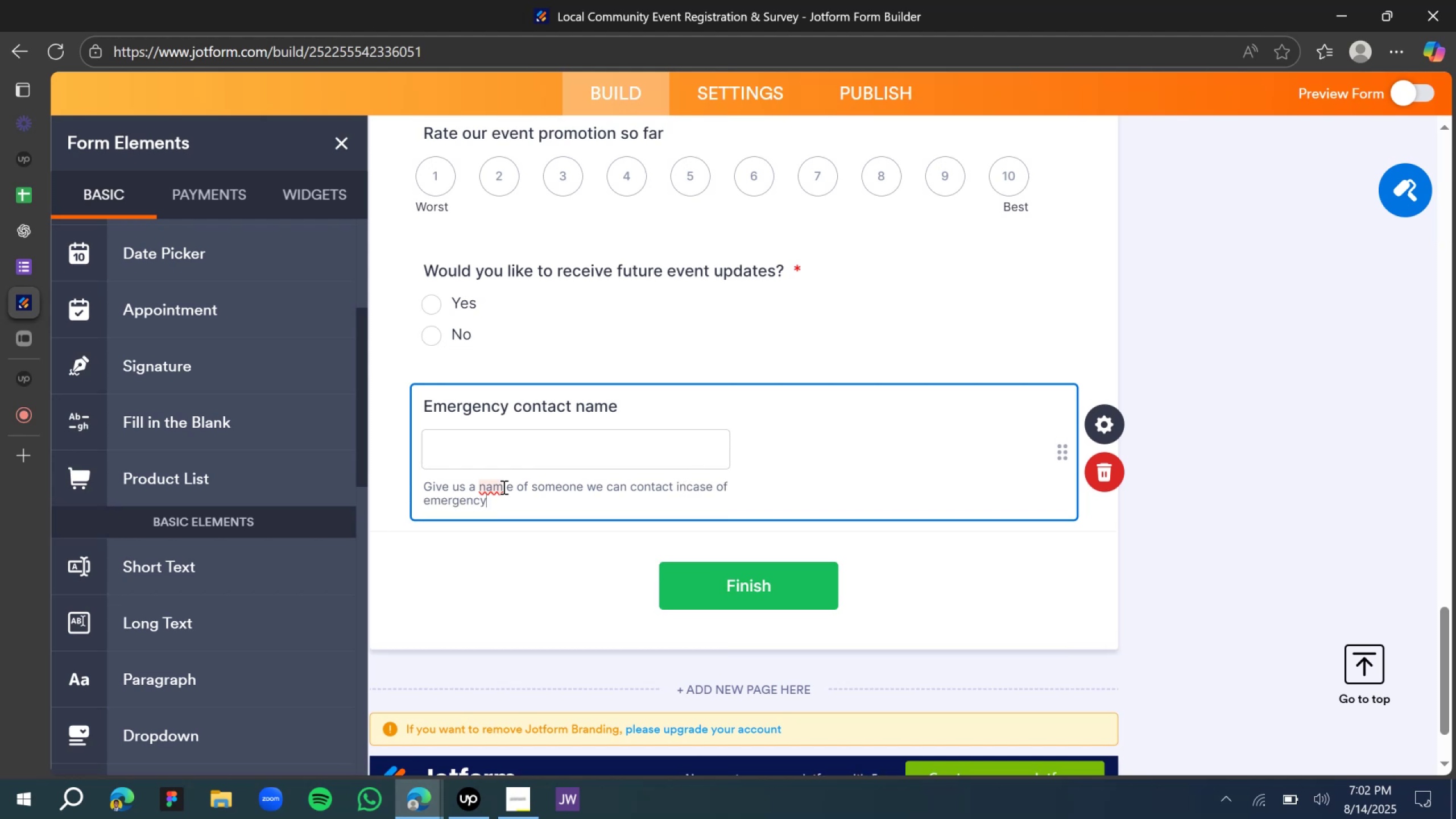 
left_click([503, 487])
 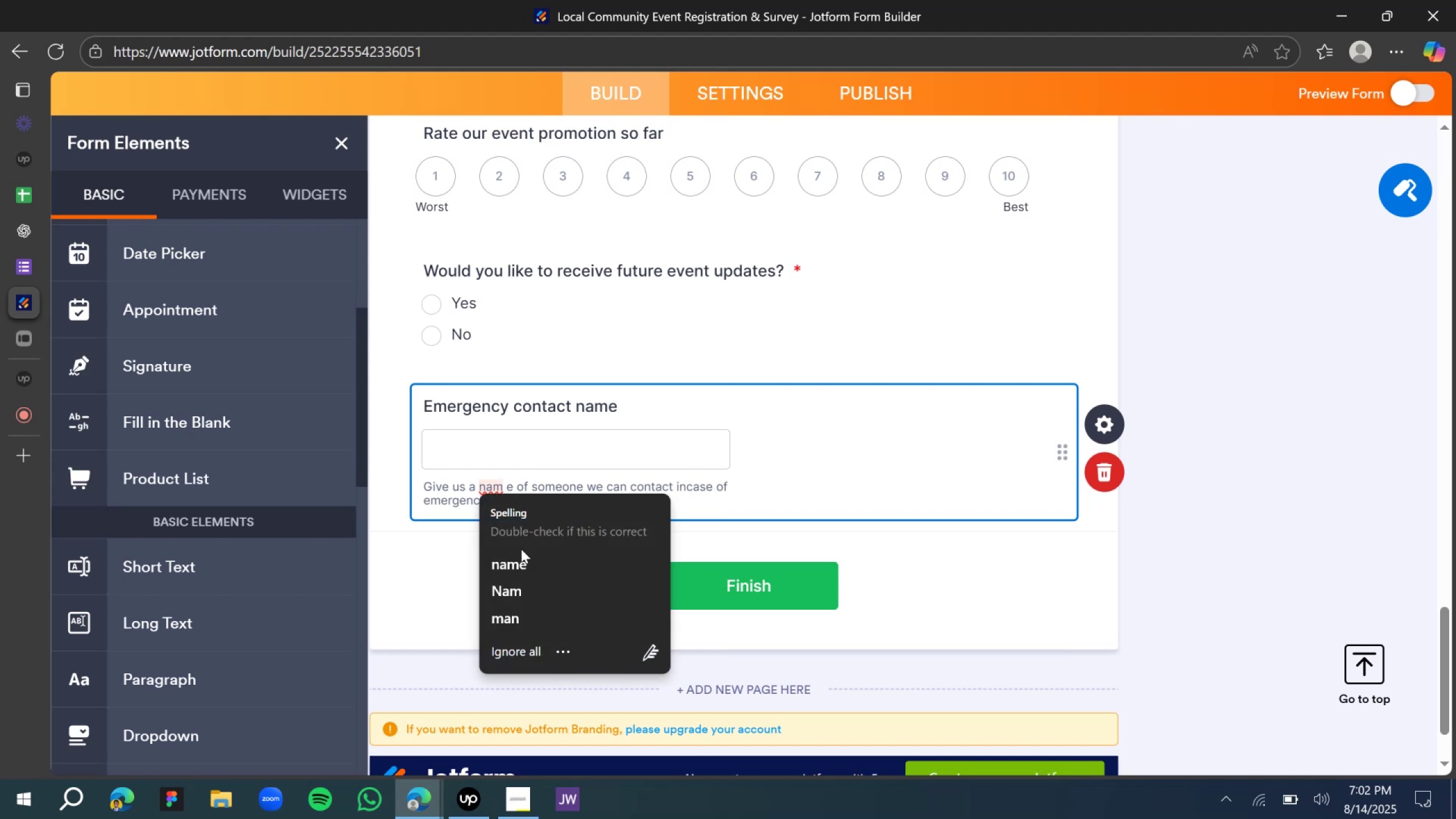 
left_click([521, 569])
 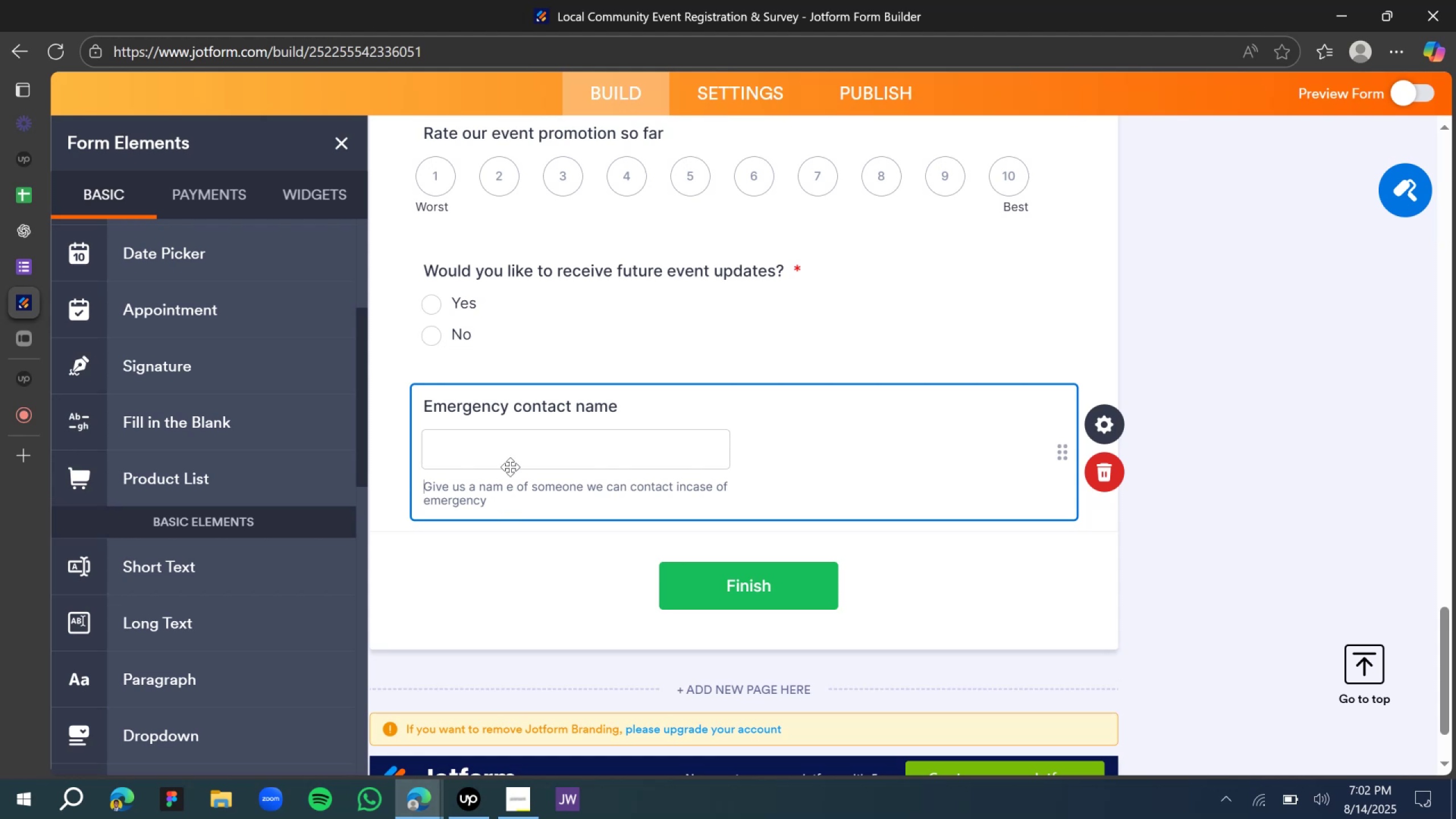 
left_click([513, 486])
 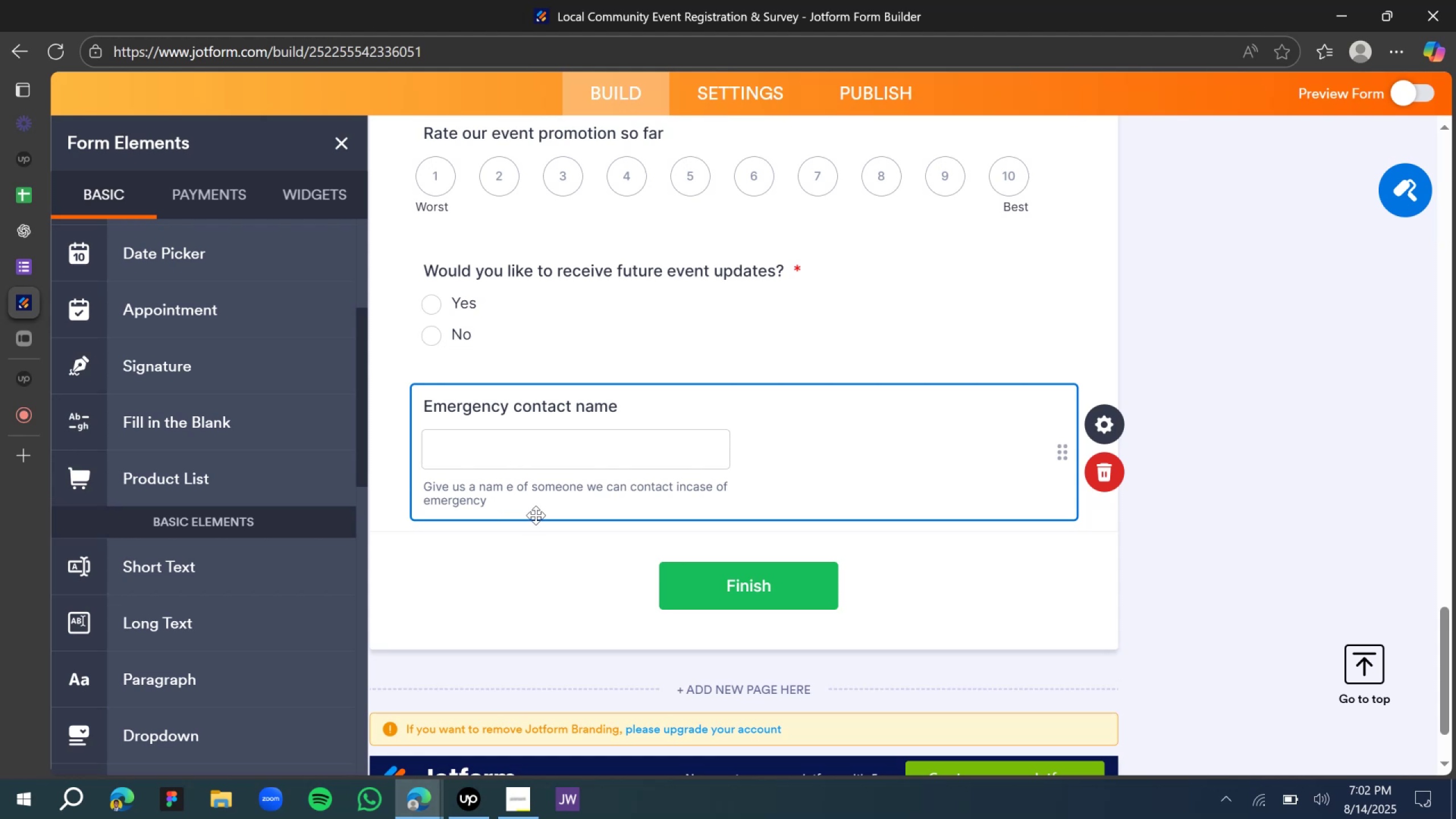 
key(Backspace)
 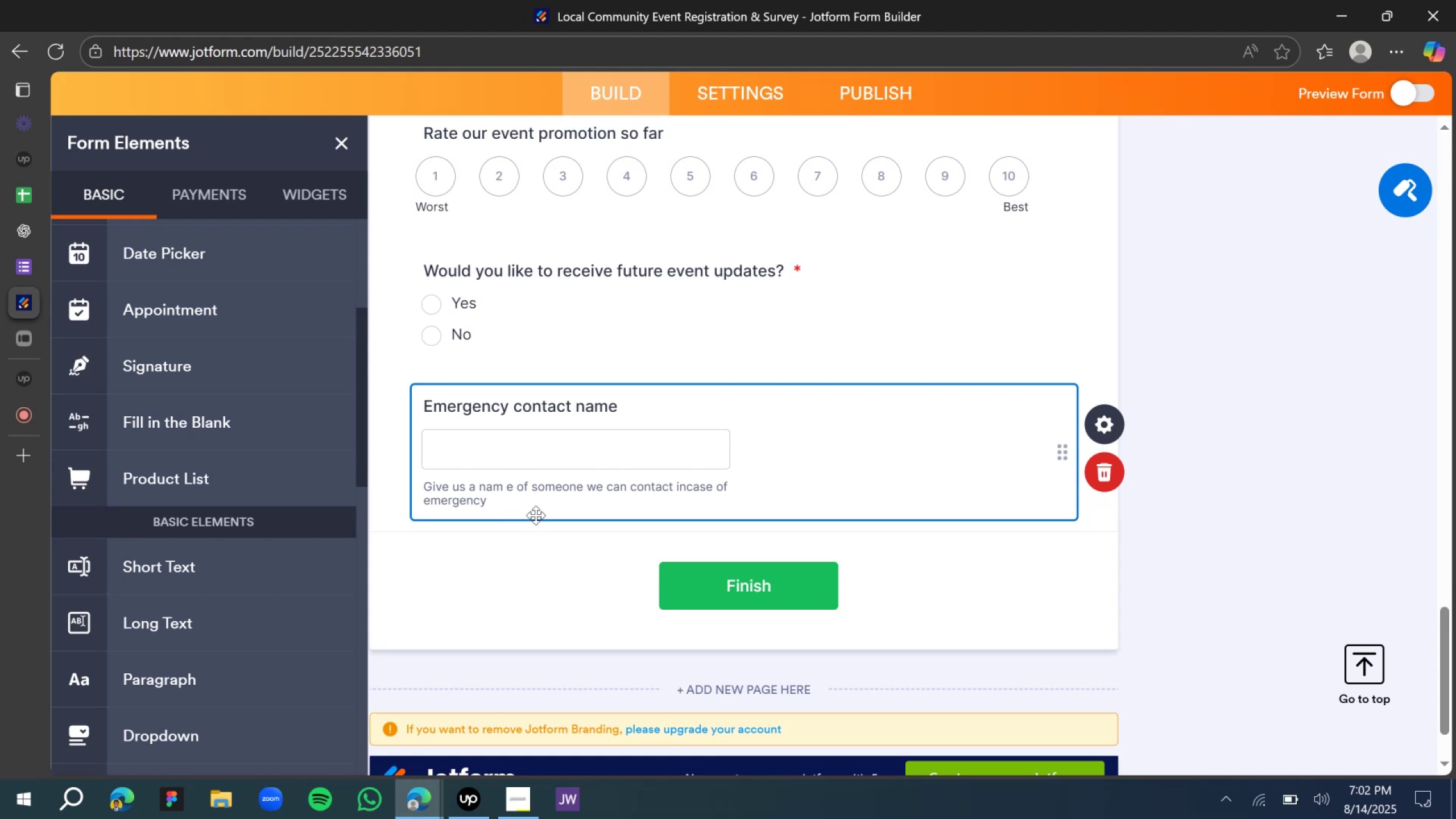 
key(Backspace)
 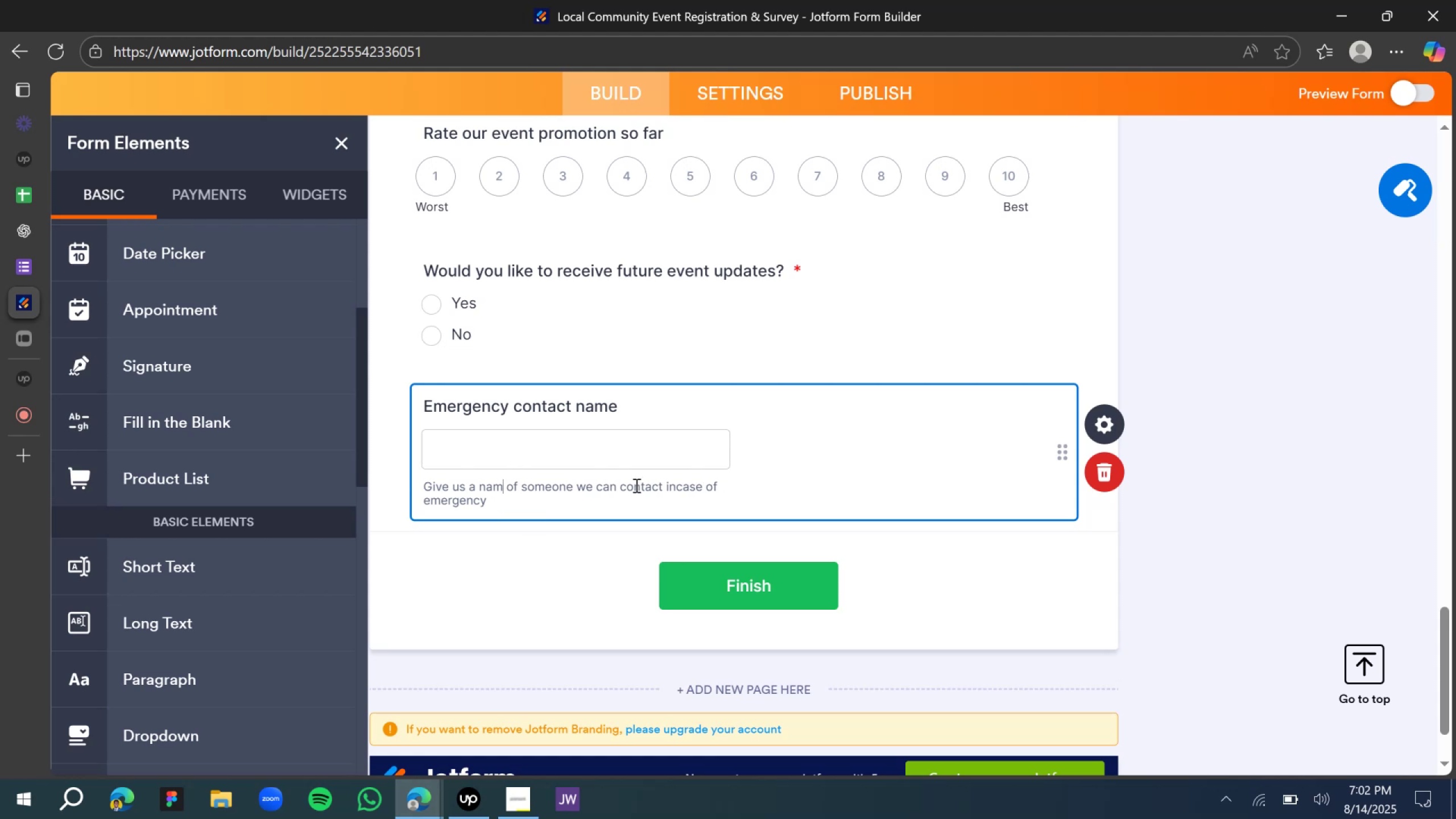 
left_click([1197, 412])
 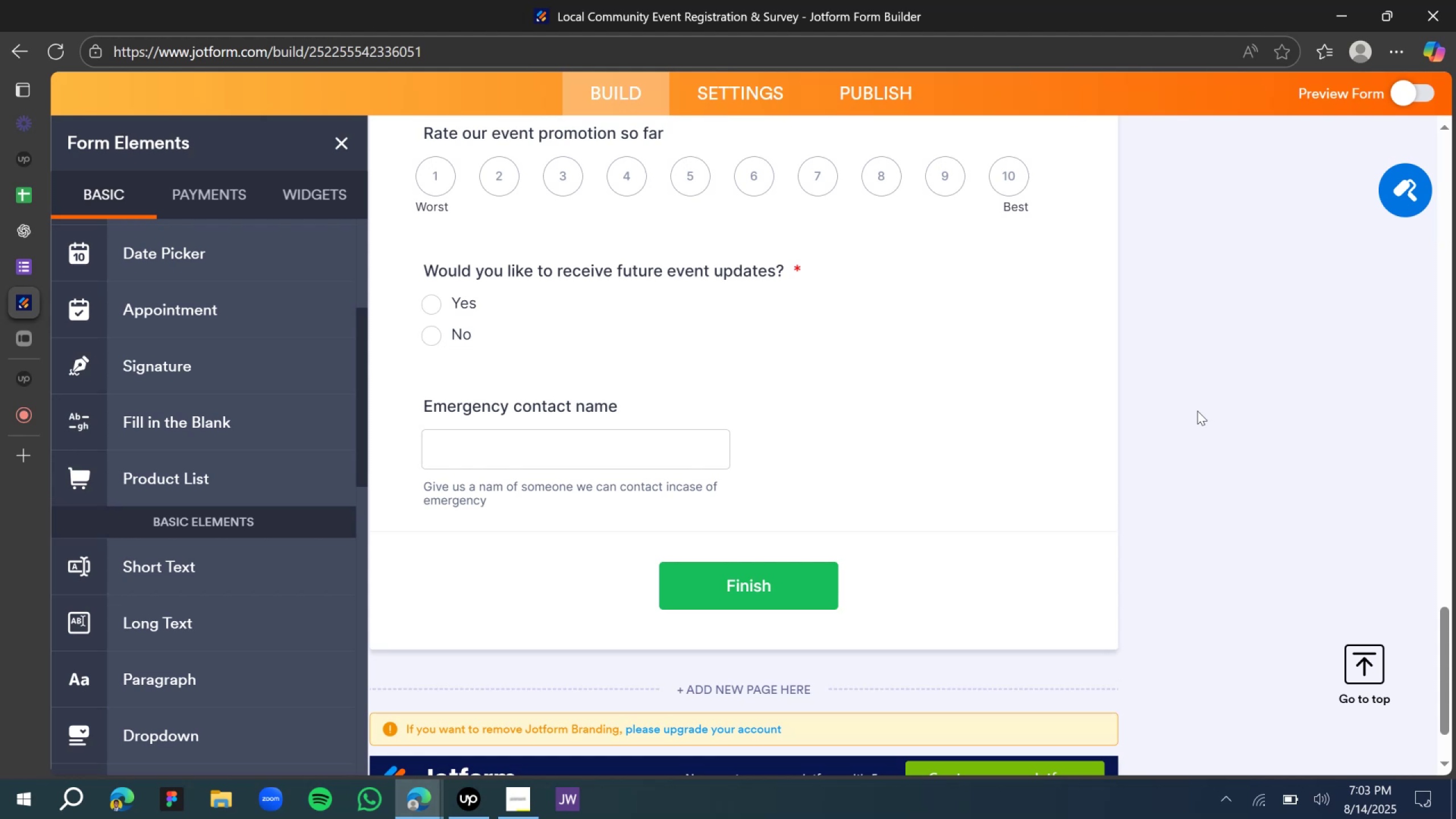 
wait(50.38)
 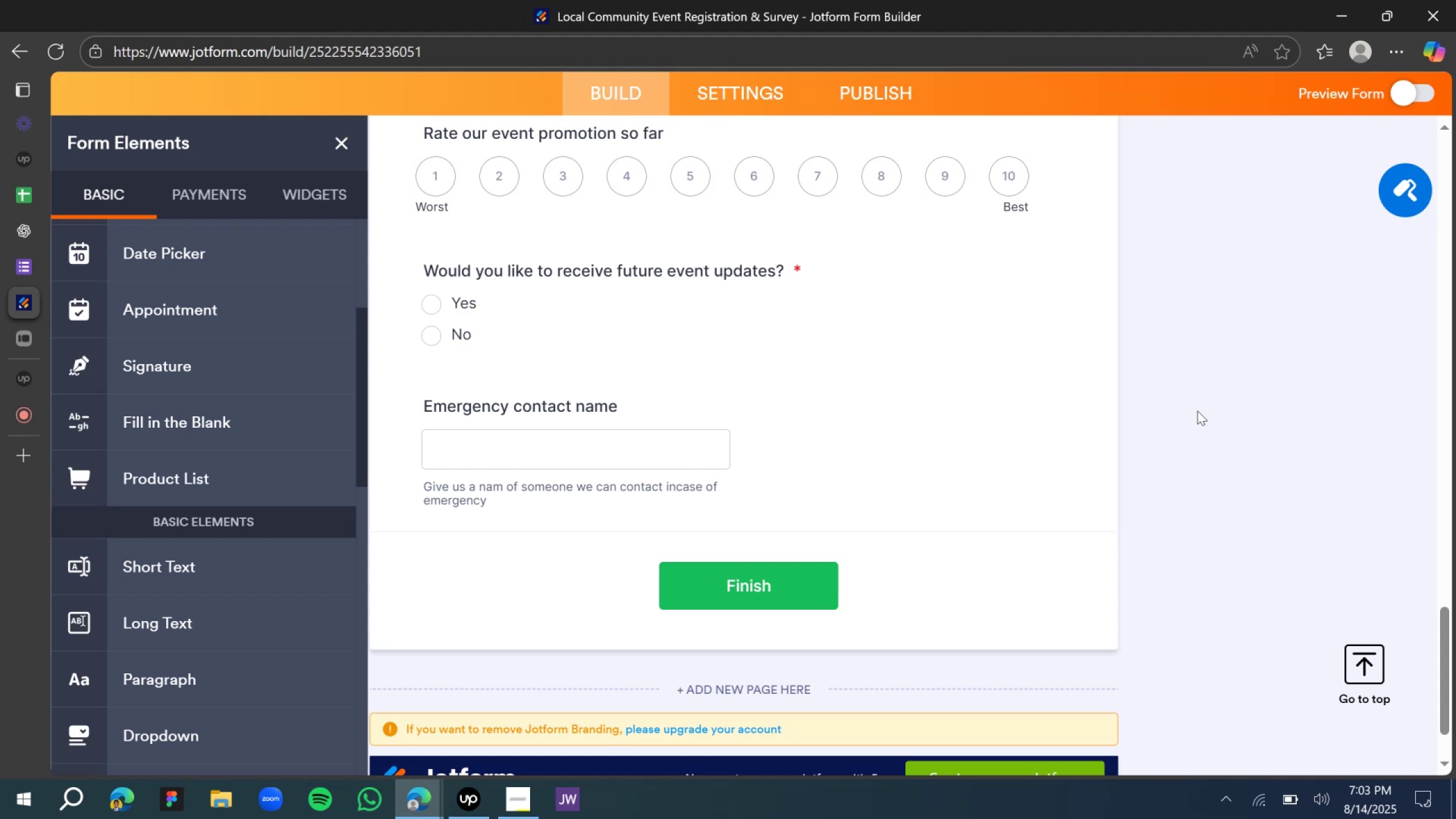 
left_click([16, 237])
 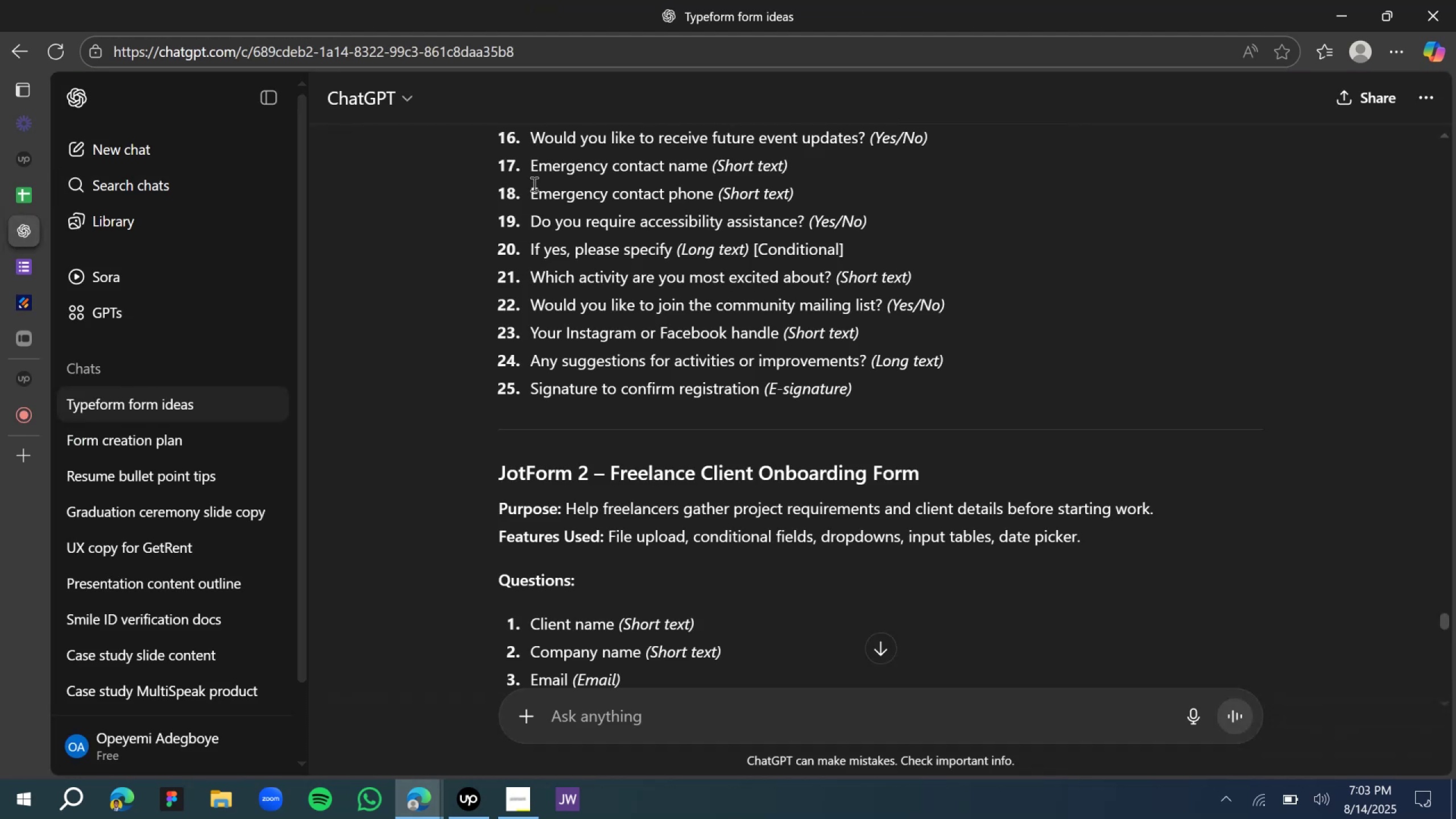 
wait(6.72)
 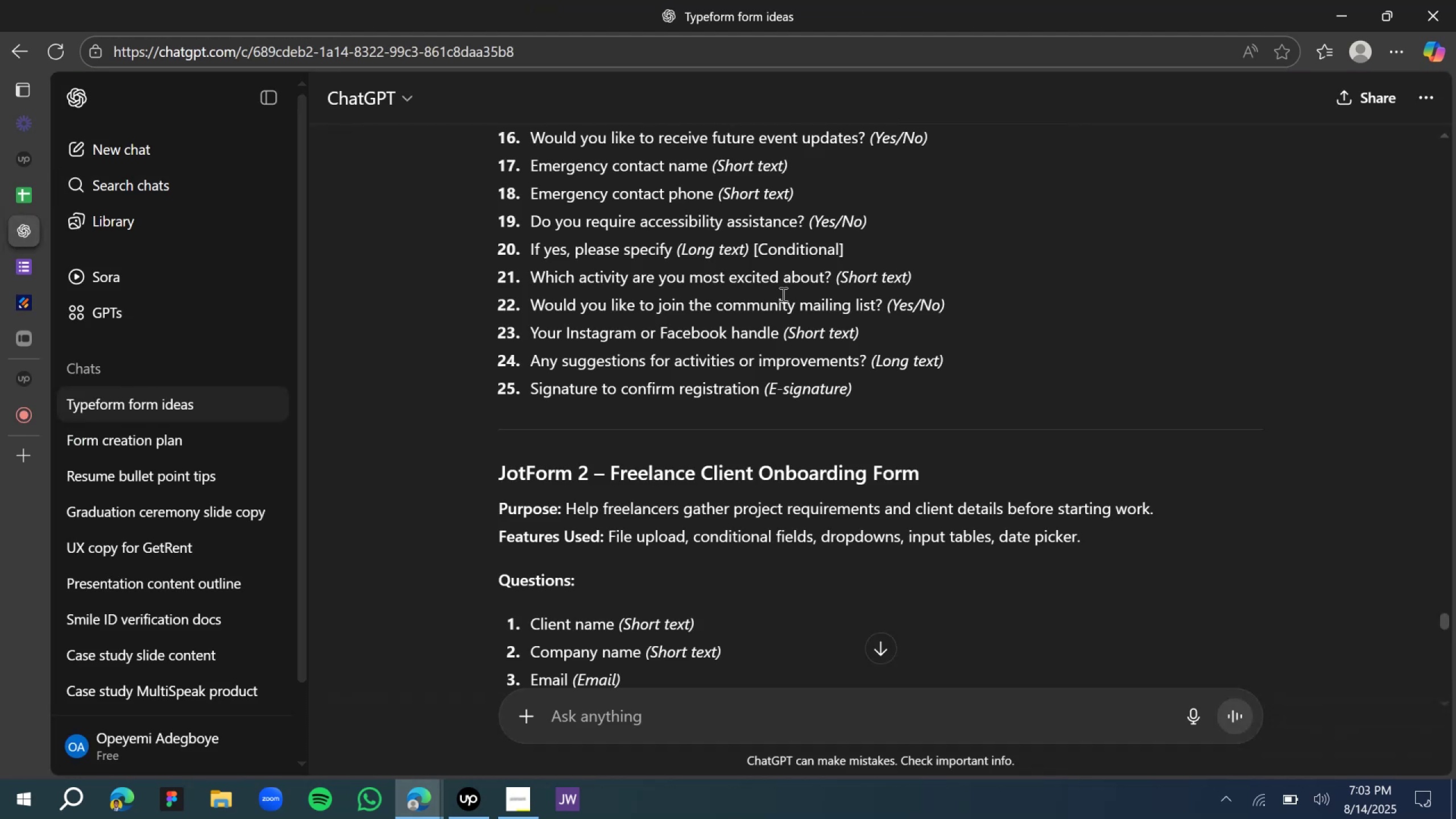 
left_click_drag(start_coordinate=[715, 193], to_coordinate=[532, 193])
 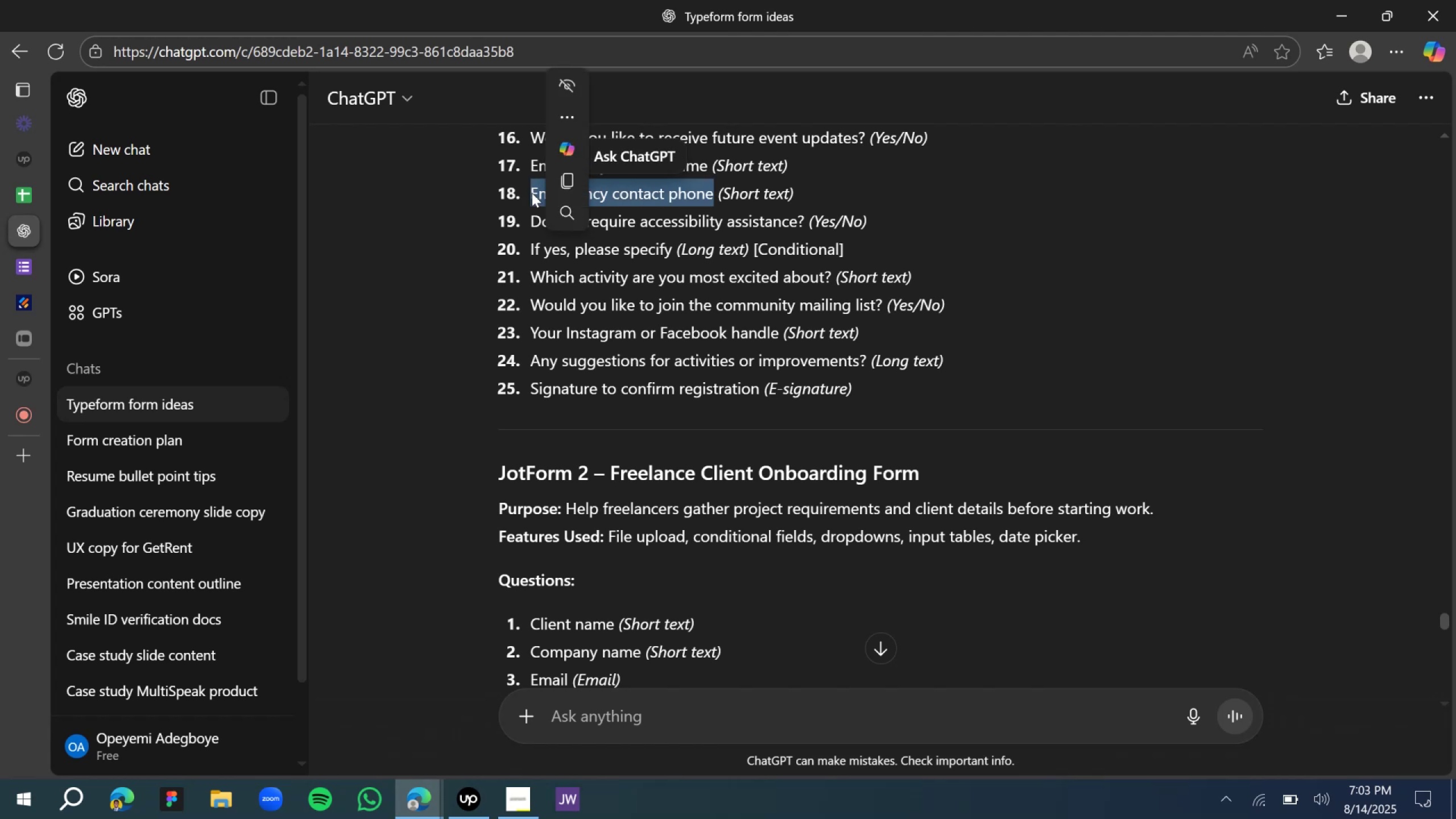 
key(Control+C)
 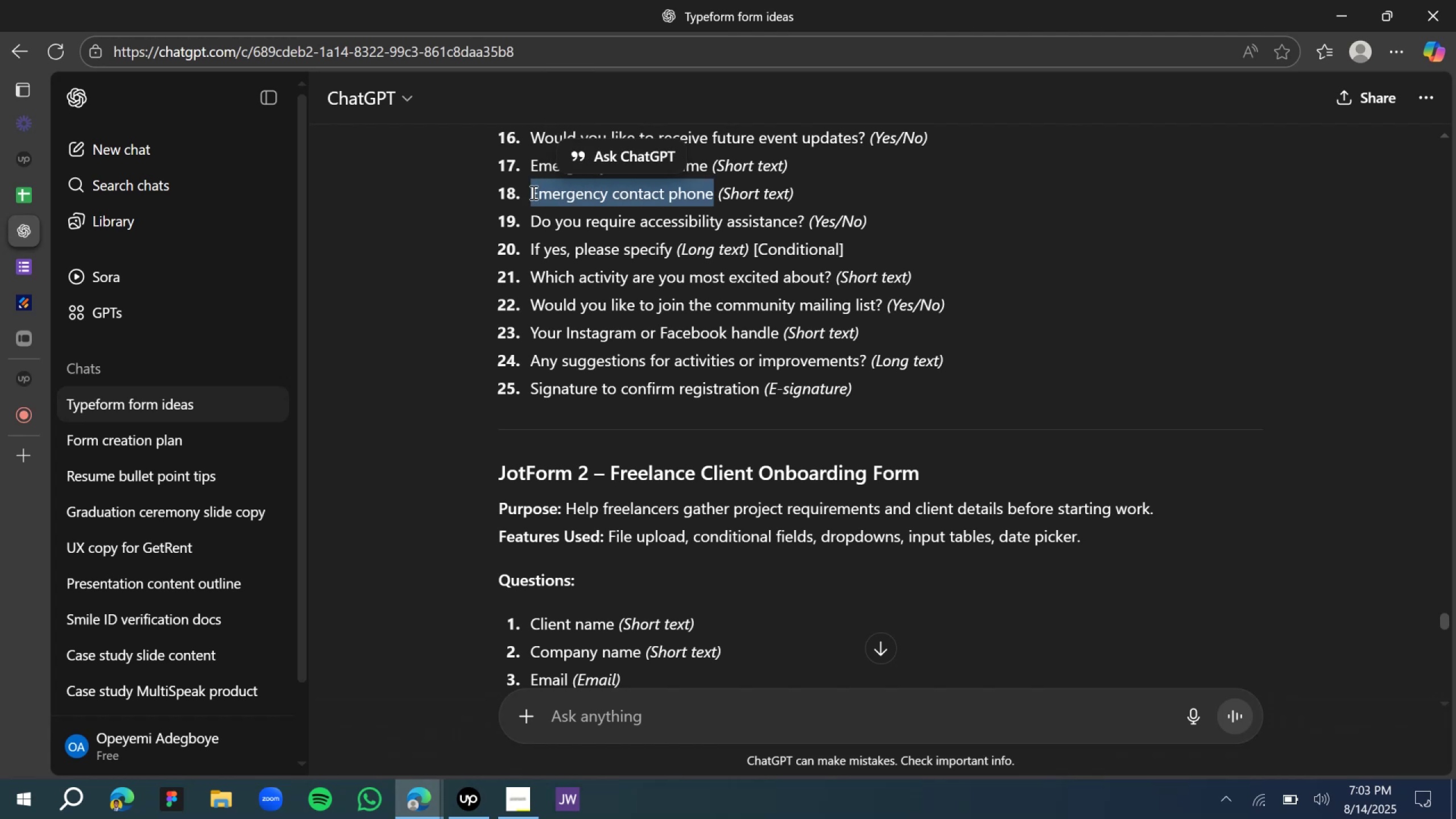 
key(Control+C)
 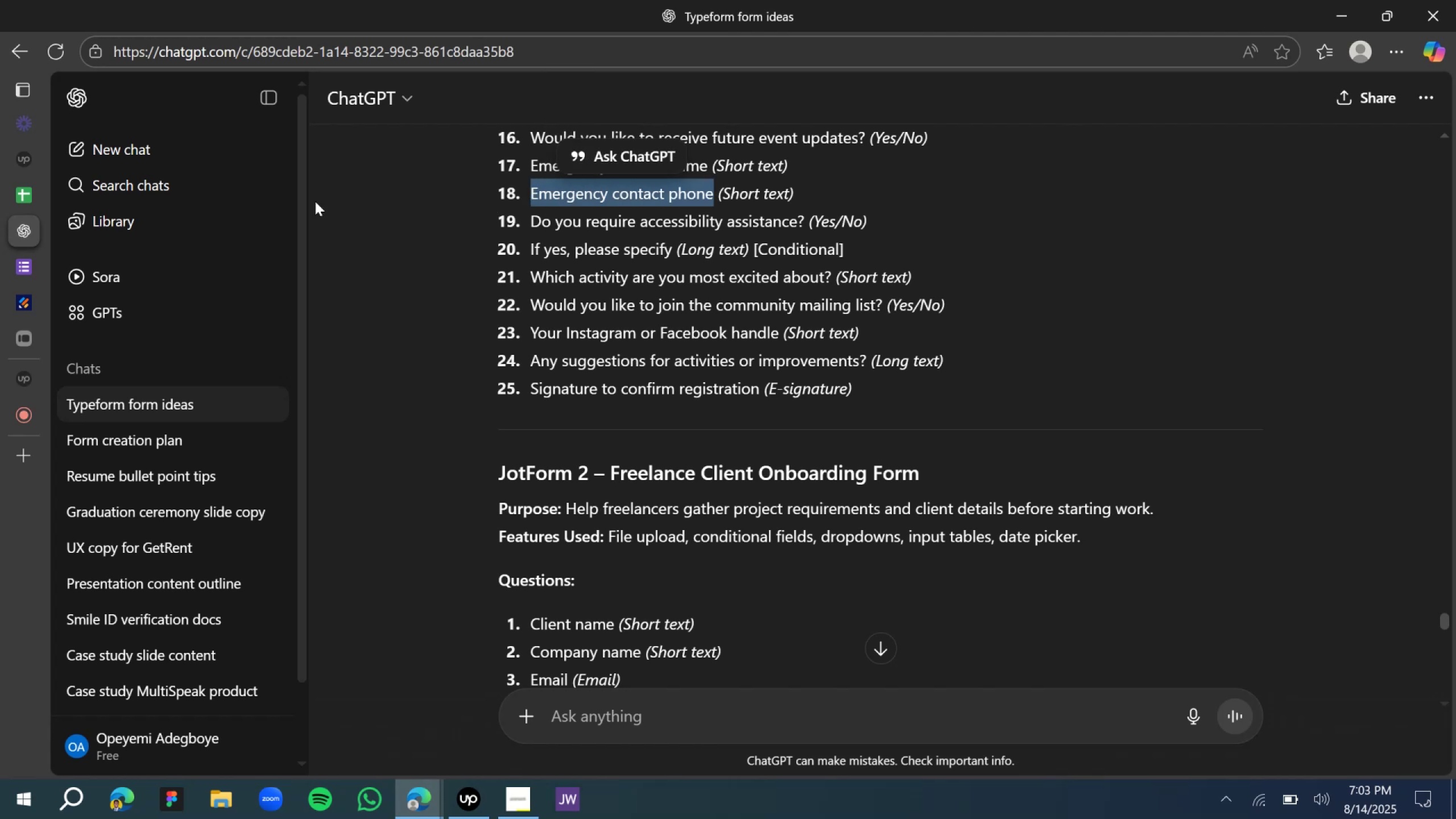 
key(Control+C)
 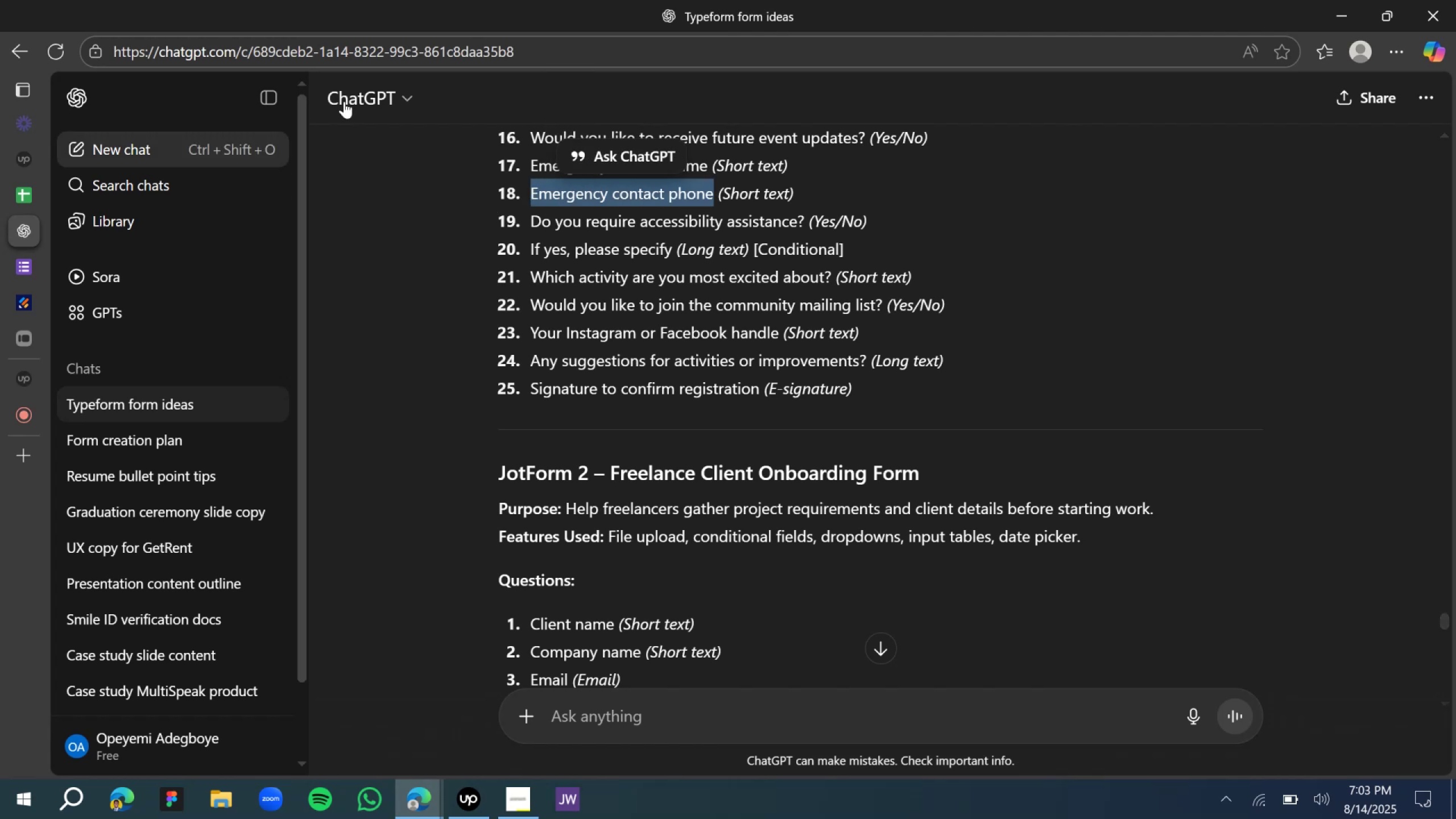 
key(Control+C)
 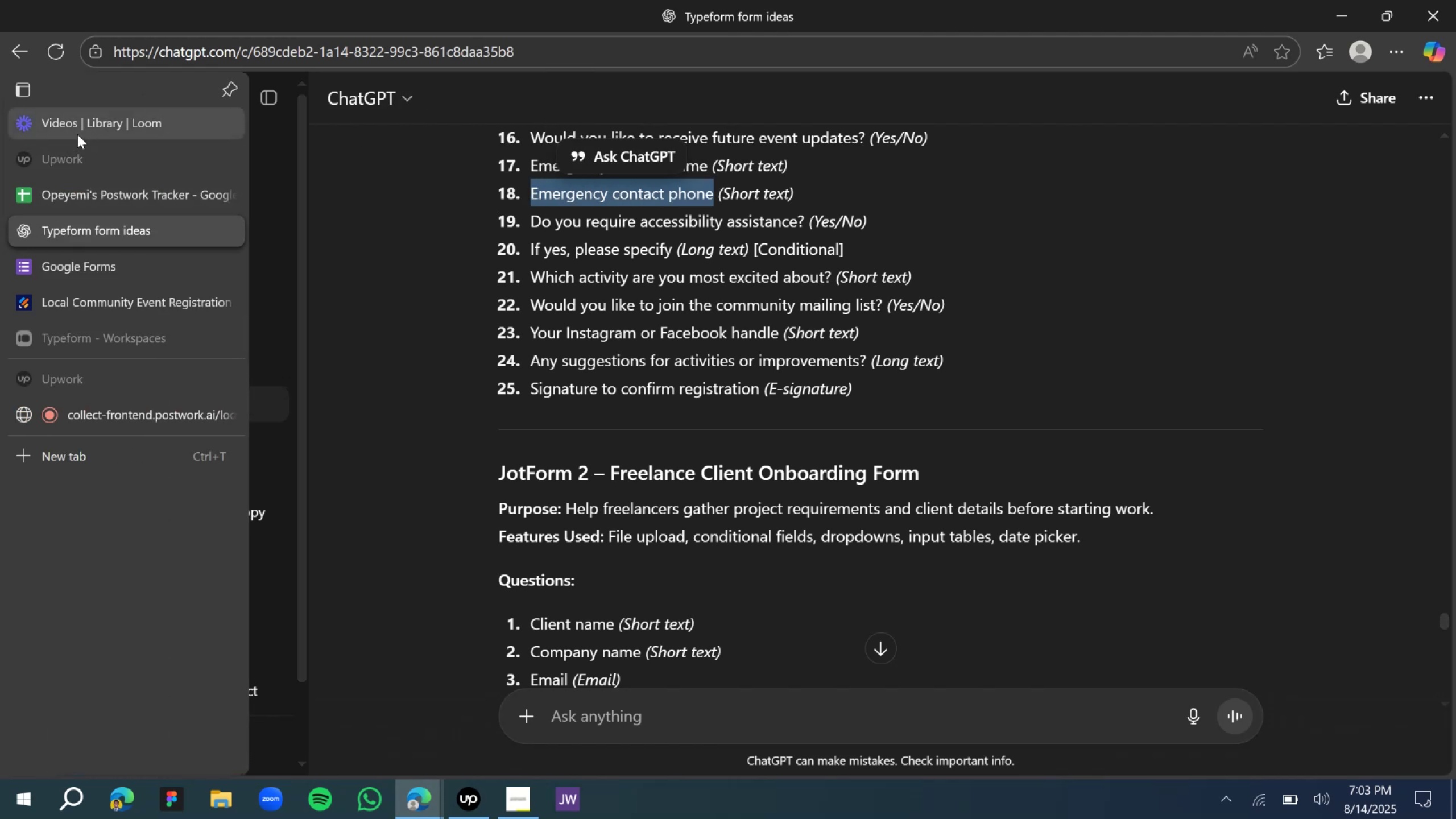 
left_click([89, 272])
 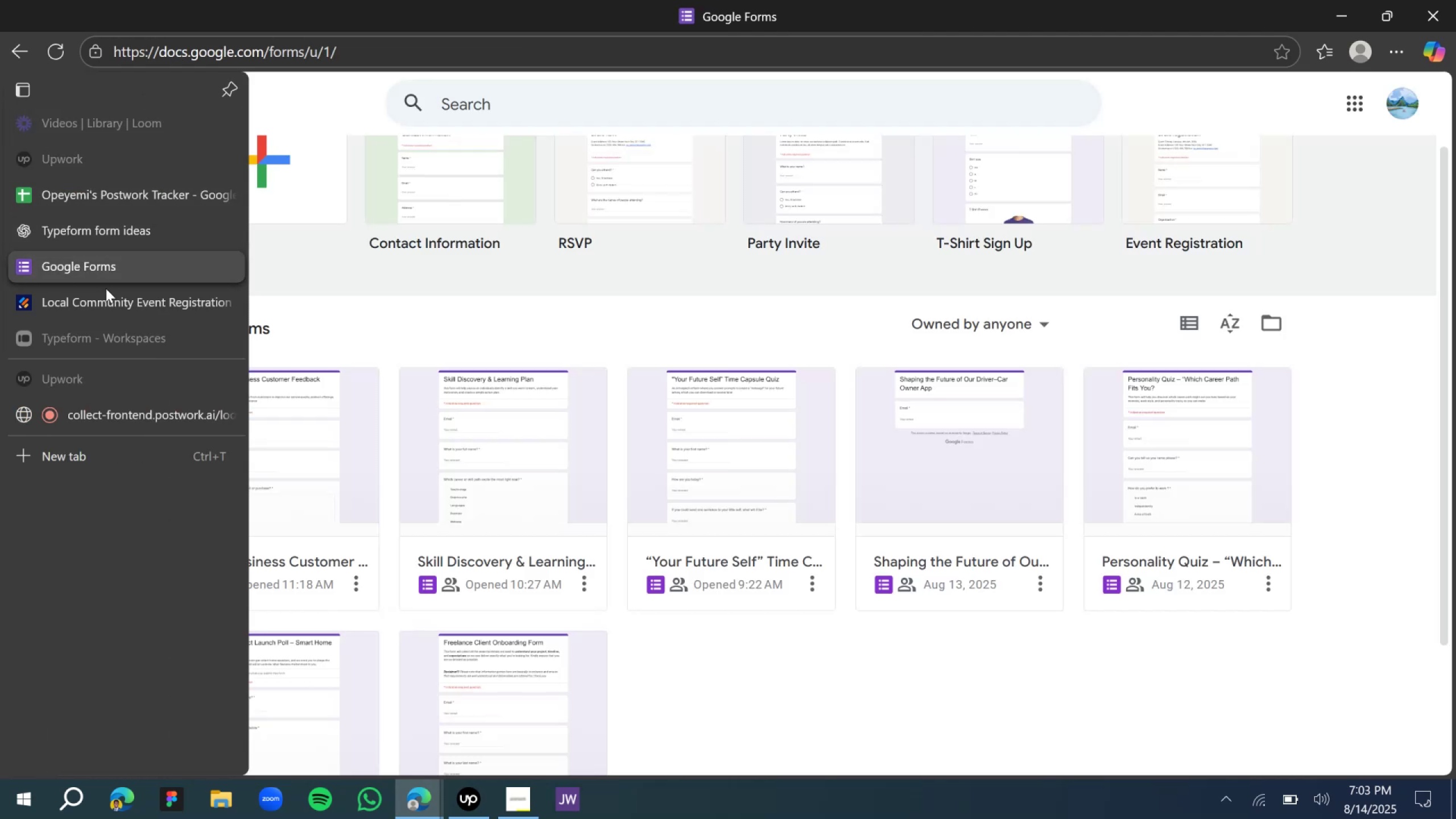 
left_click([107, 292])
 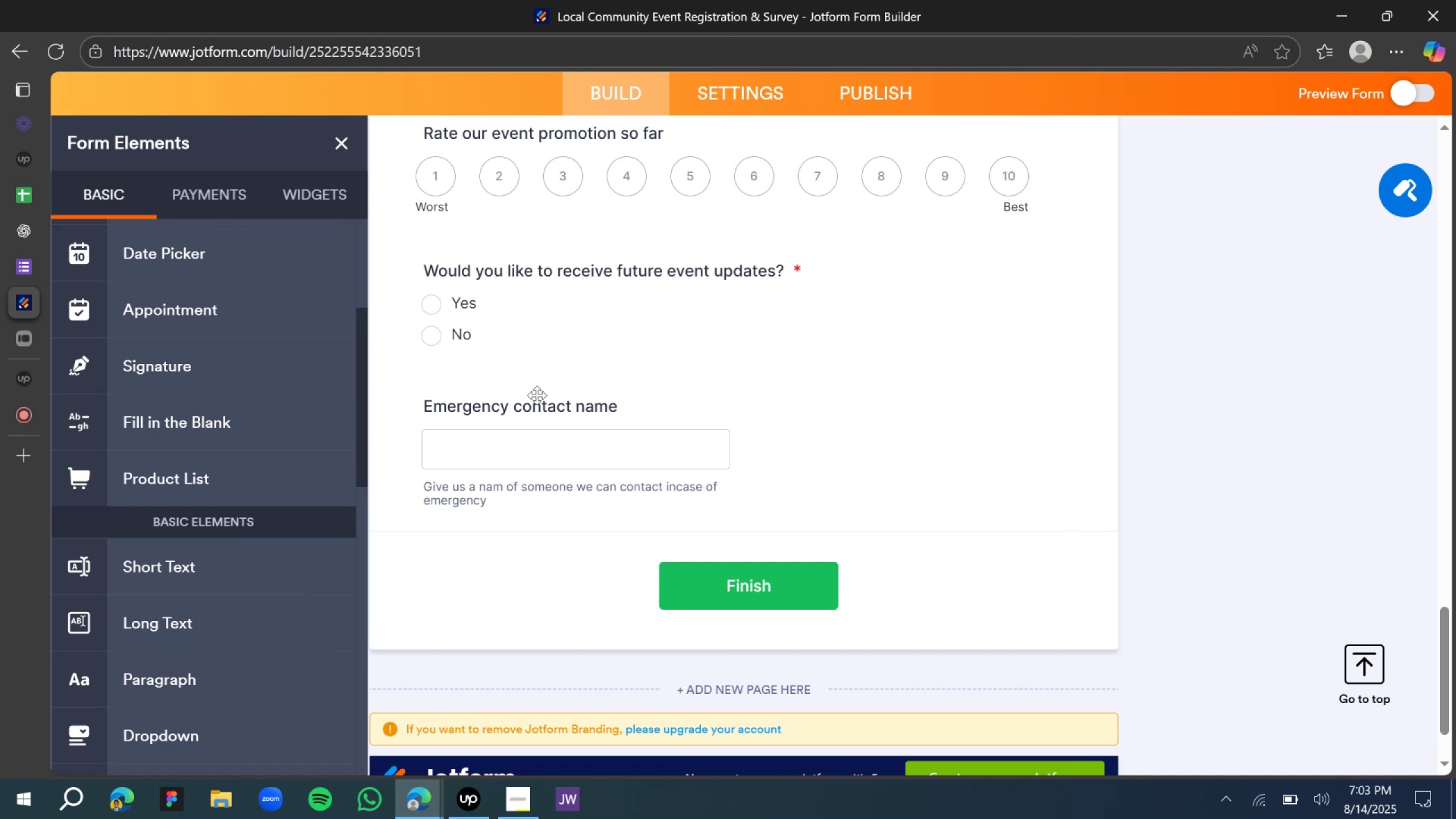 
left_click([702, 406])
 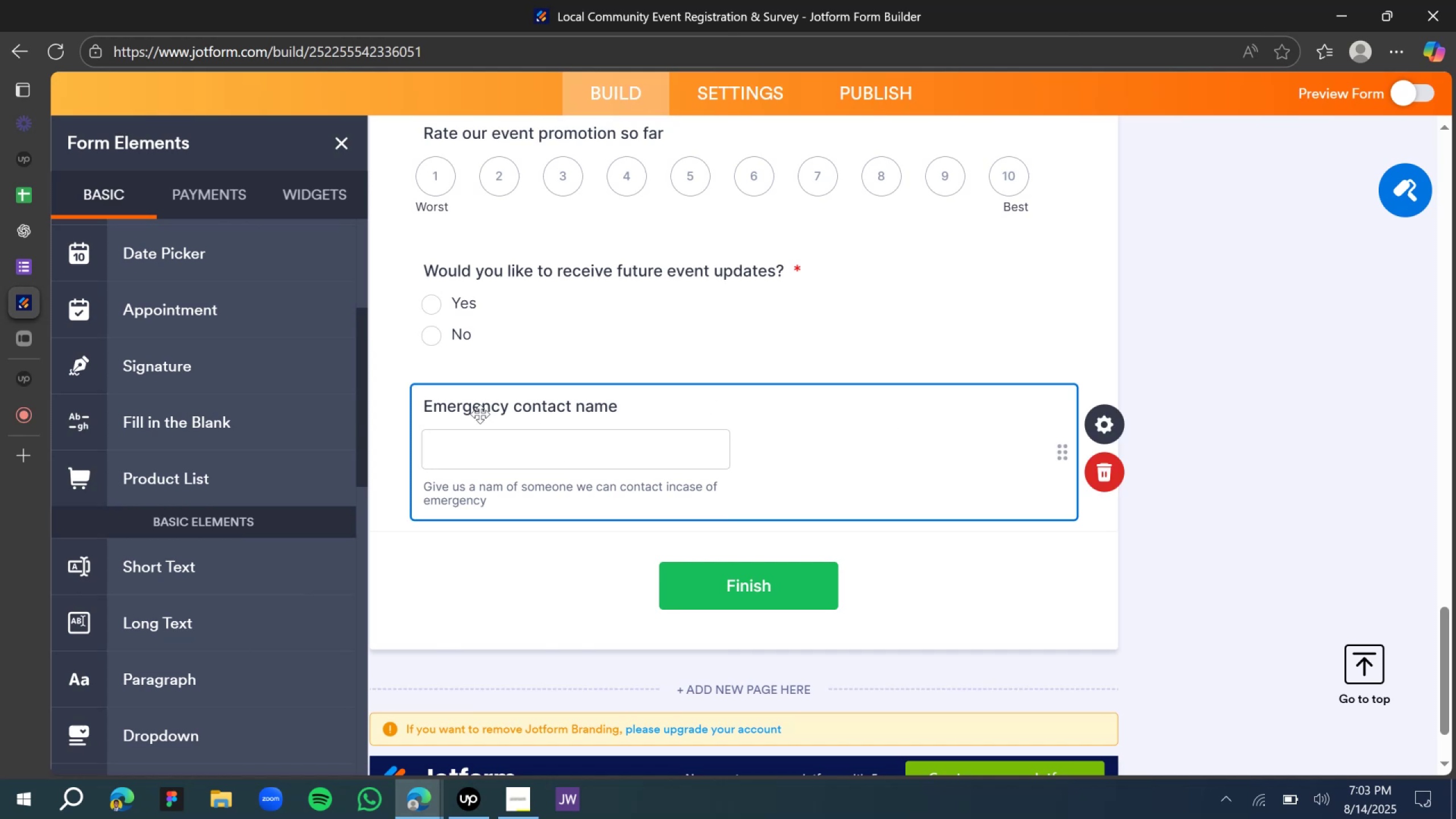 
scroll: coordinate [183, 391], scroll_direction: up, amount: 2.0
 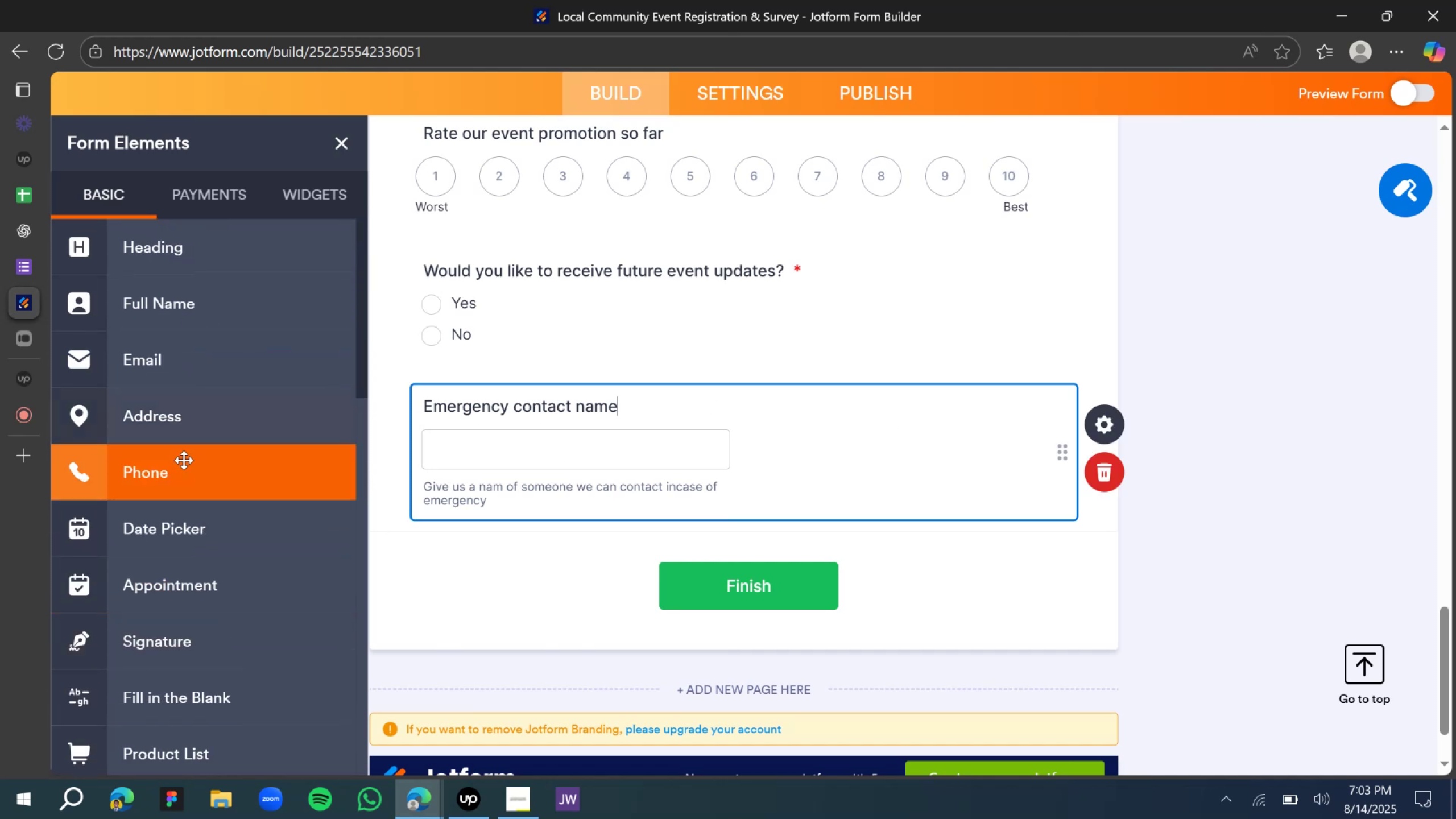 
left_click_drag(start_coordinate=[182, 482], to_coordinate=[612, 541])
 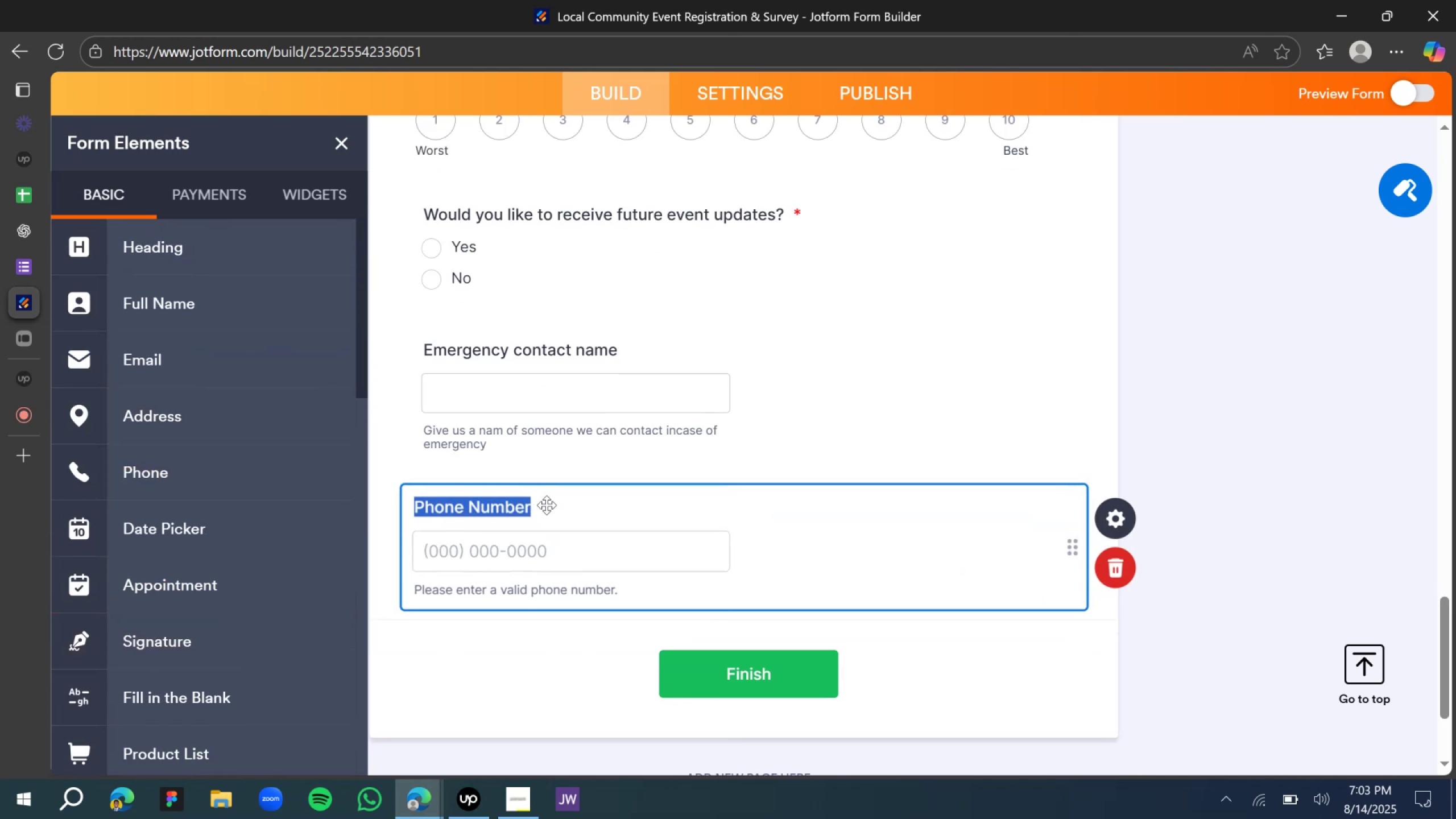 
key(Control+V)
 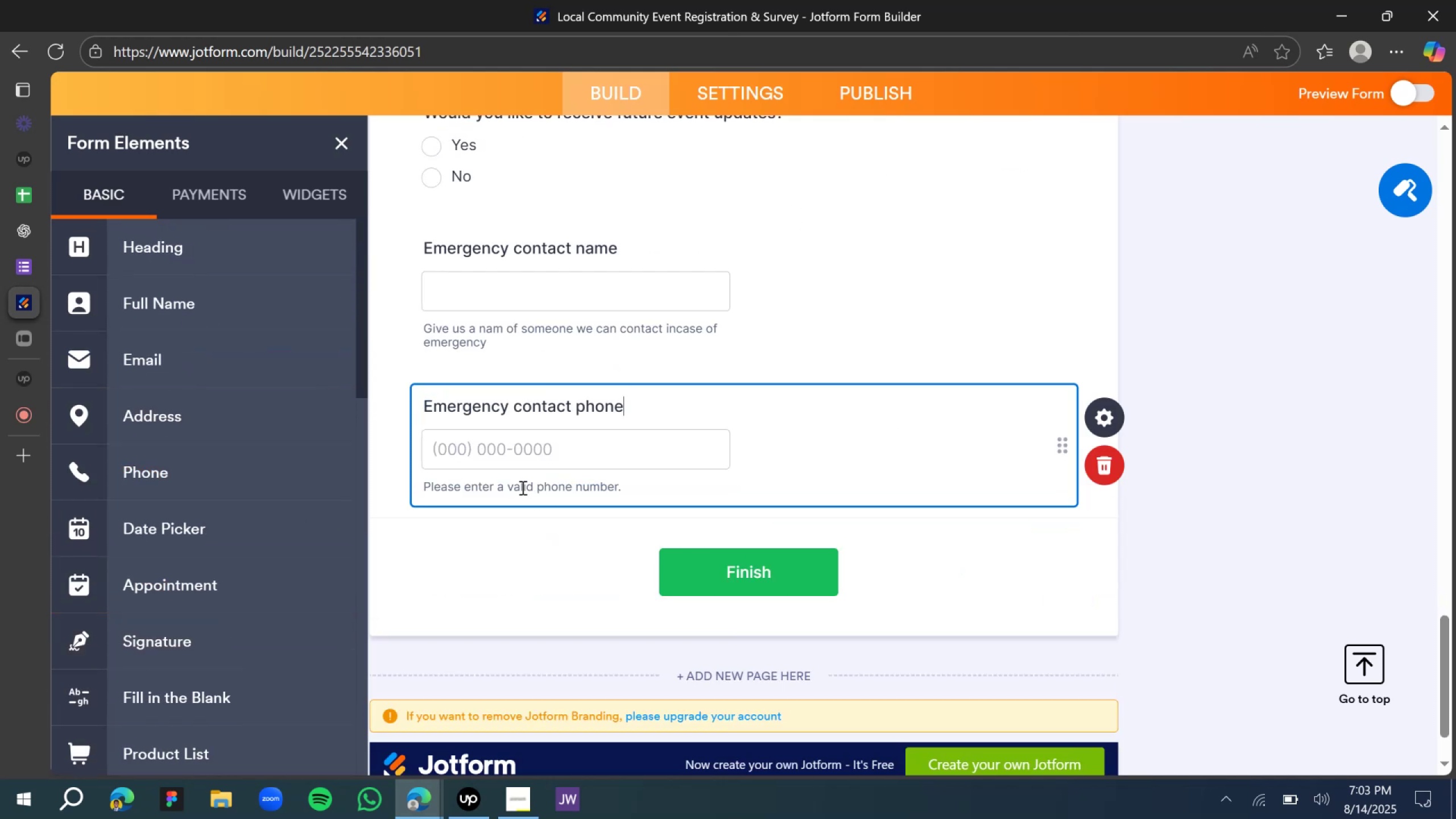 
left_click([495, 448])
 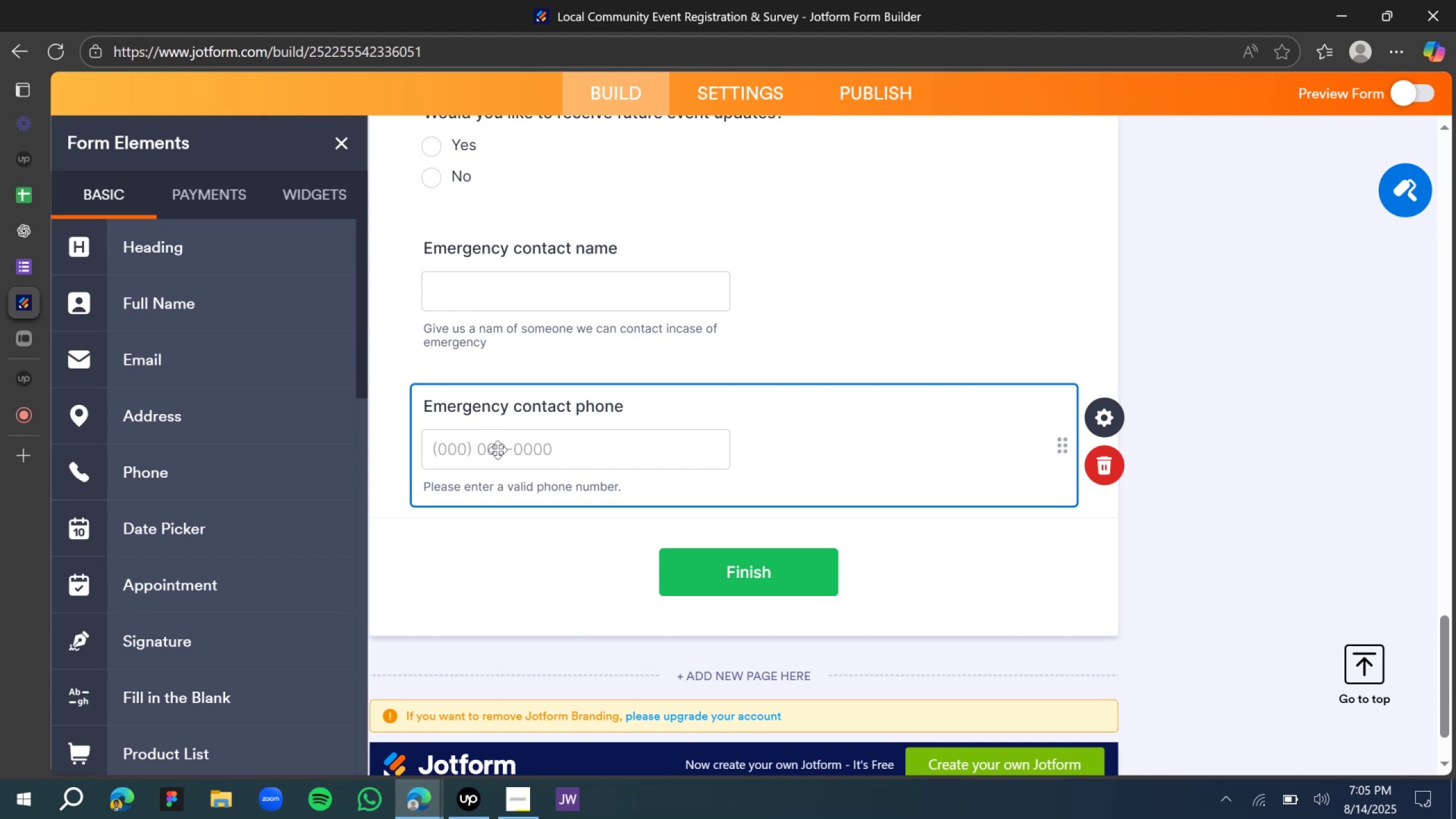 
wait(69.54)
 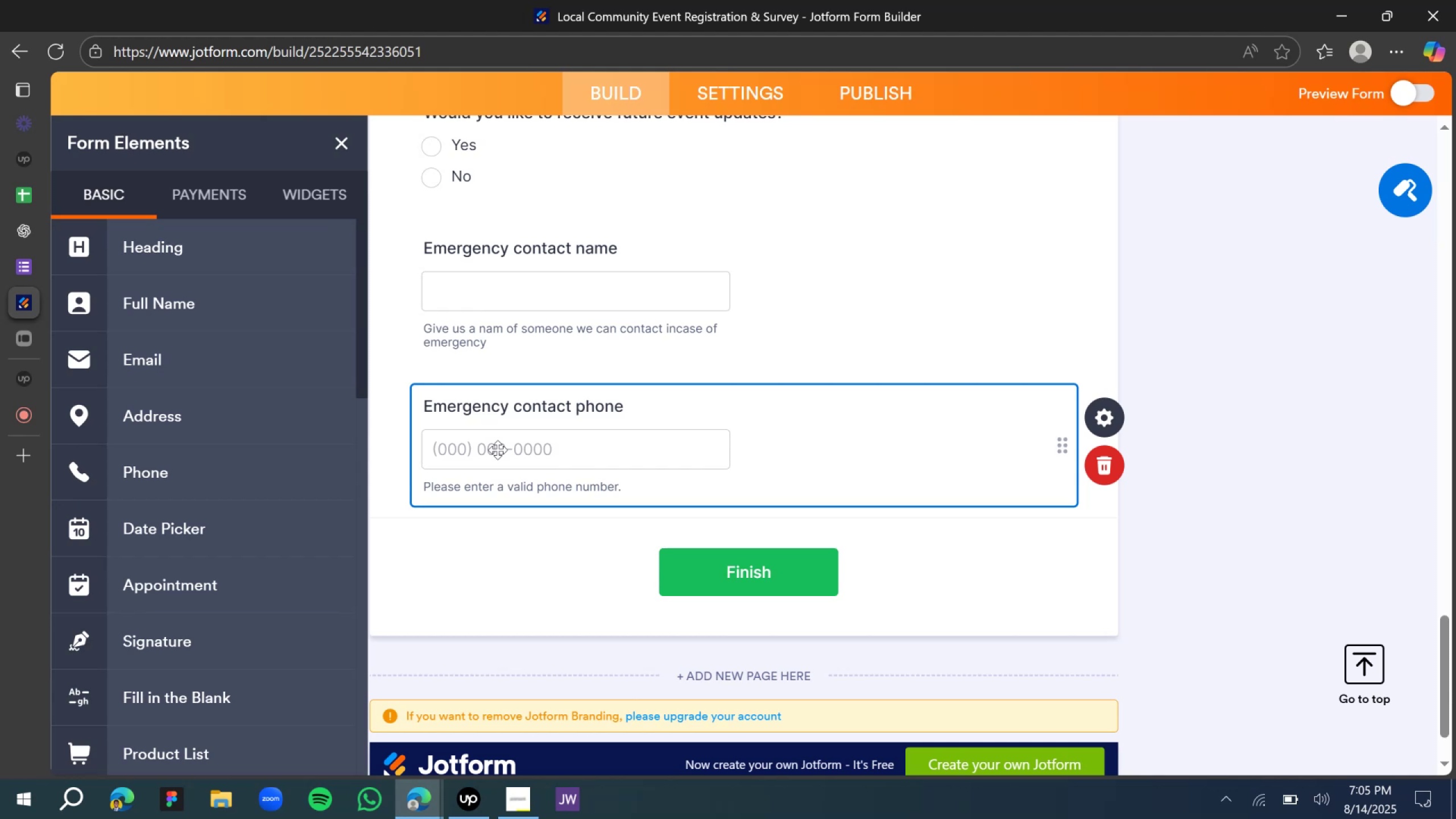 
scroll: coordinate [522, 439], scroll_direction: down, amount: 2.0
 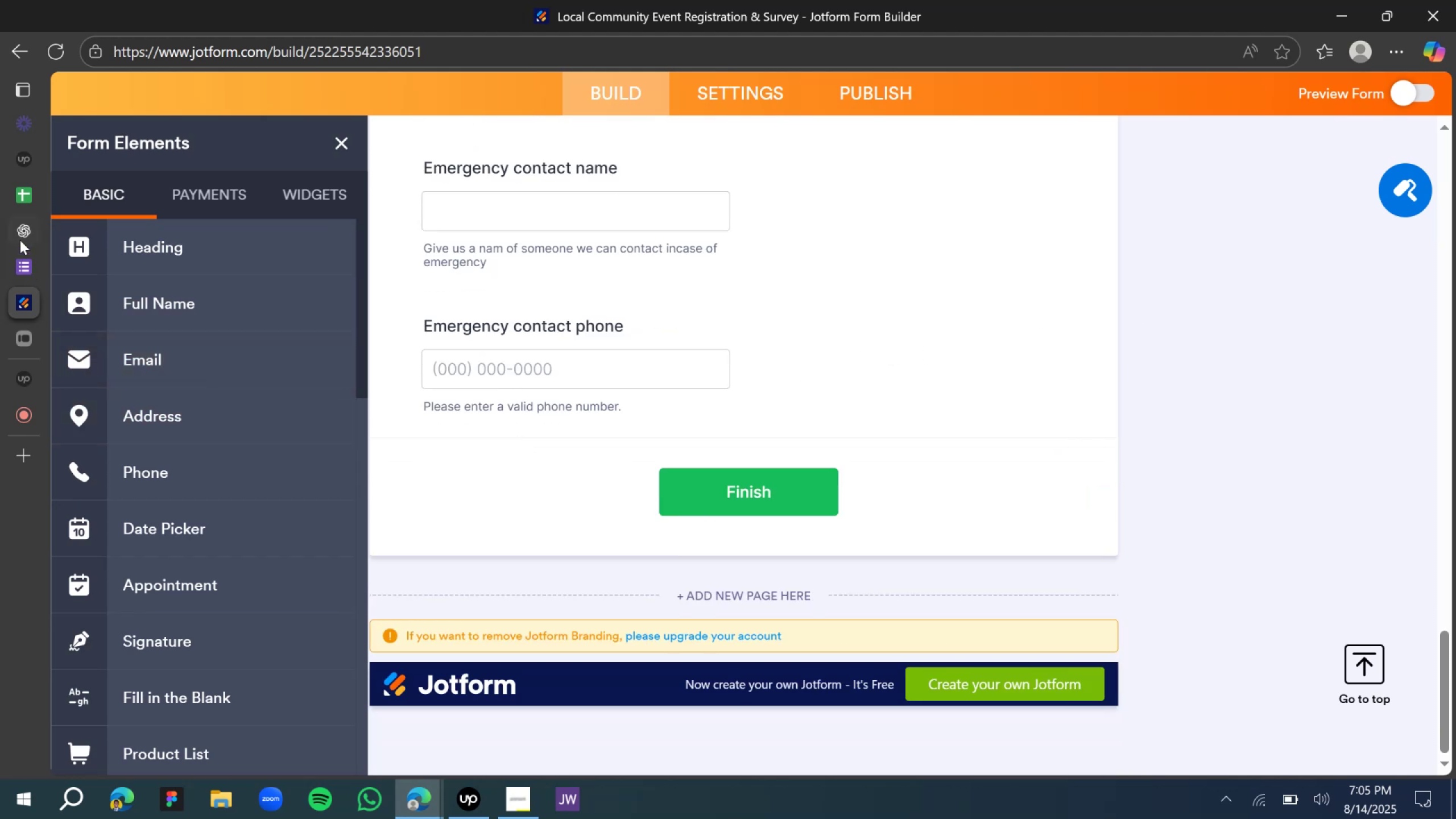 
left_click([20, 236])
 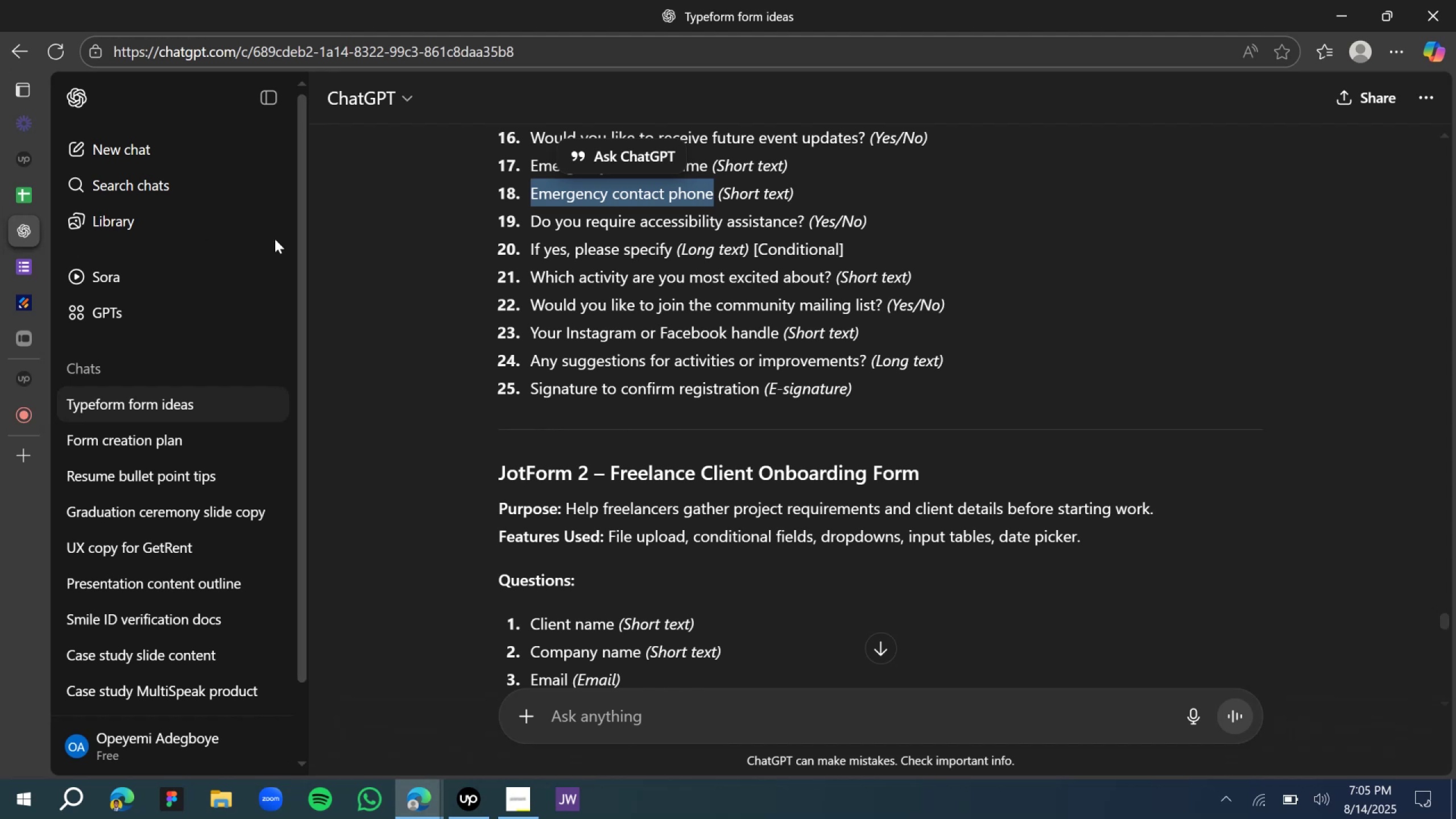 
left_click([542, 226])
 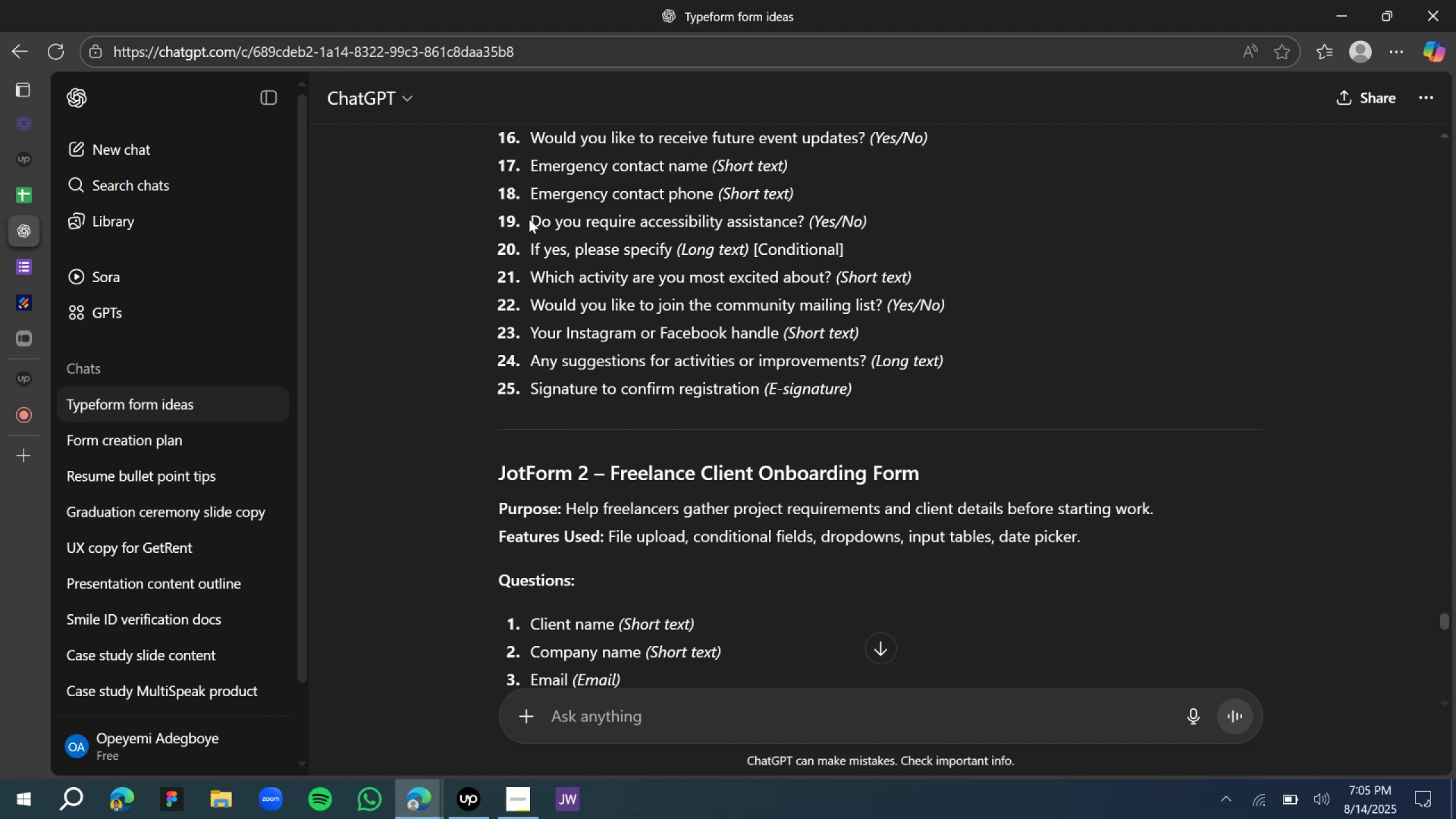 
left_click_drag(start_coordinate=[529, 219], to_coordinate=[807, 231])
 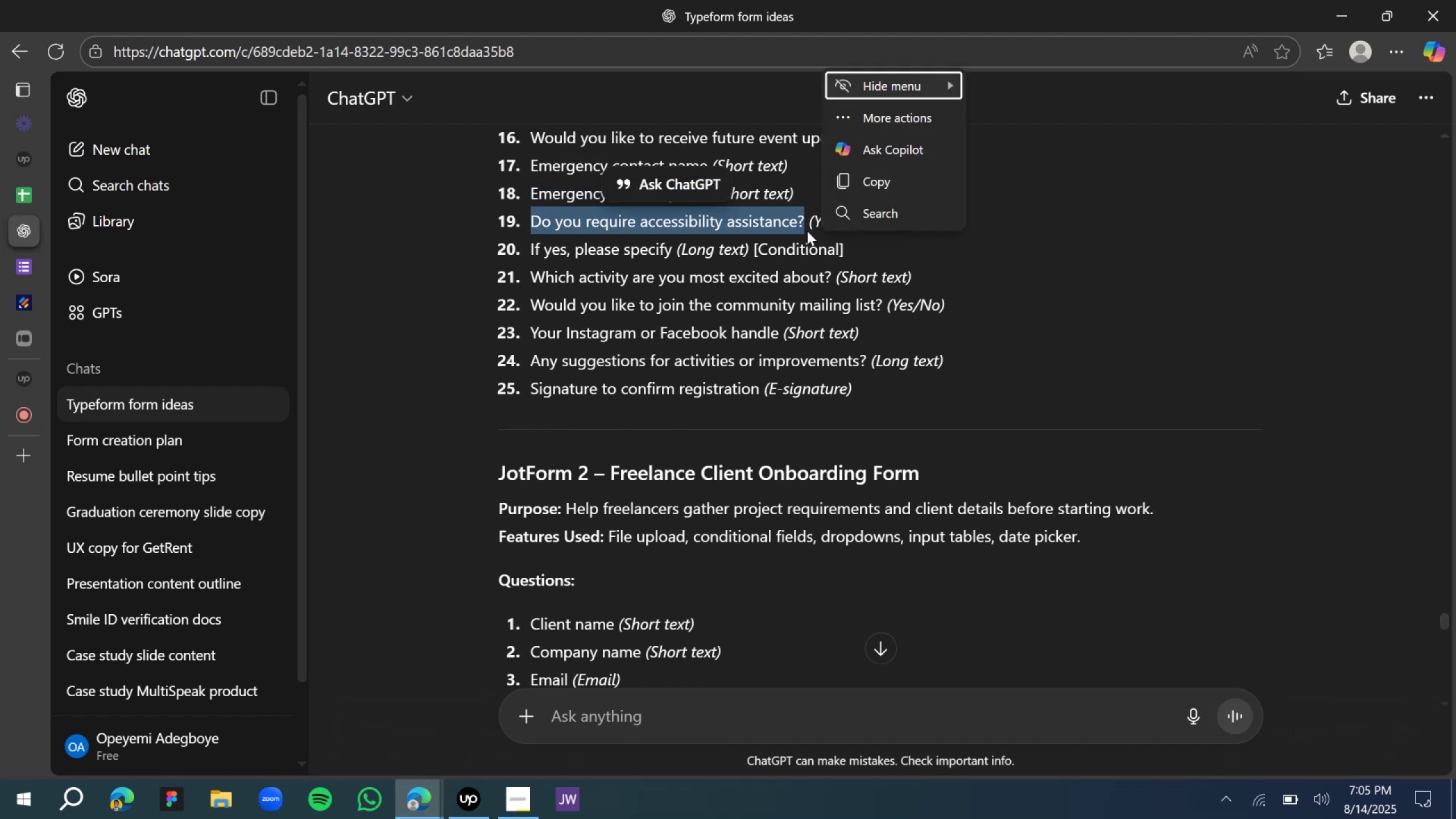 
key(Control+ControlLeft)
 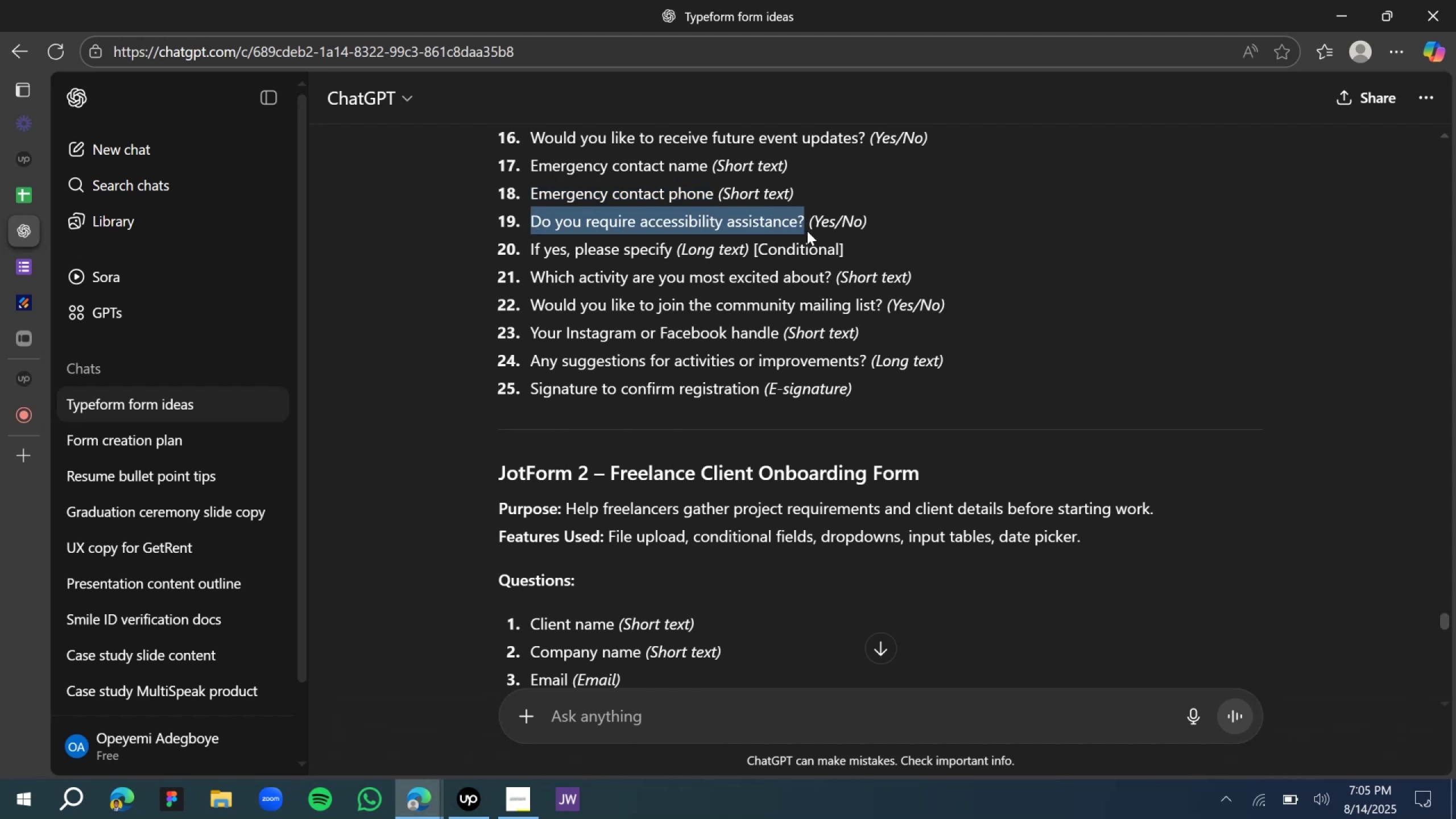 
key(Control+C)
 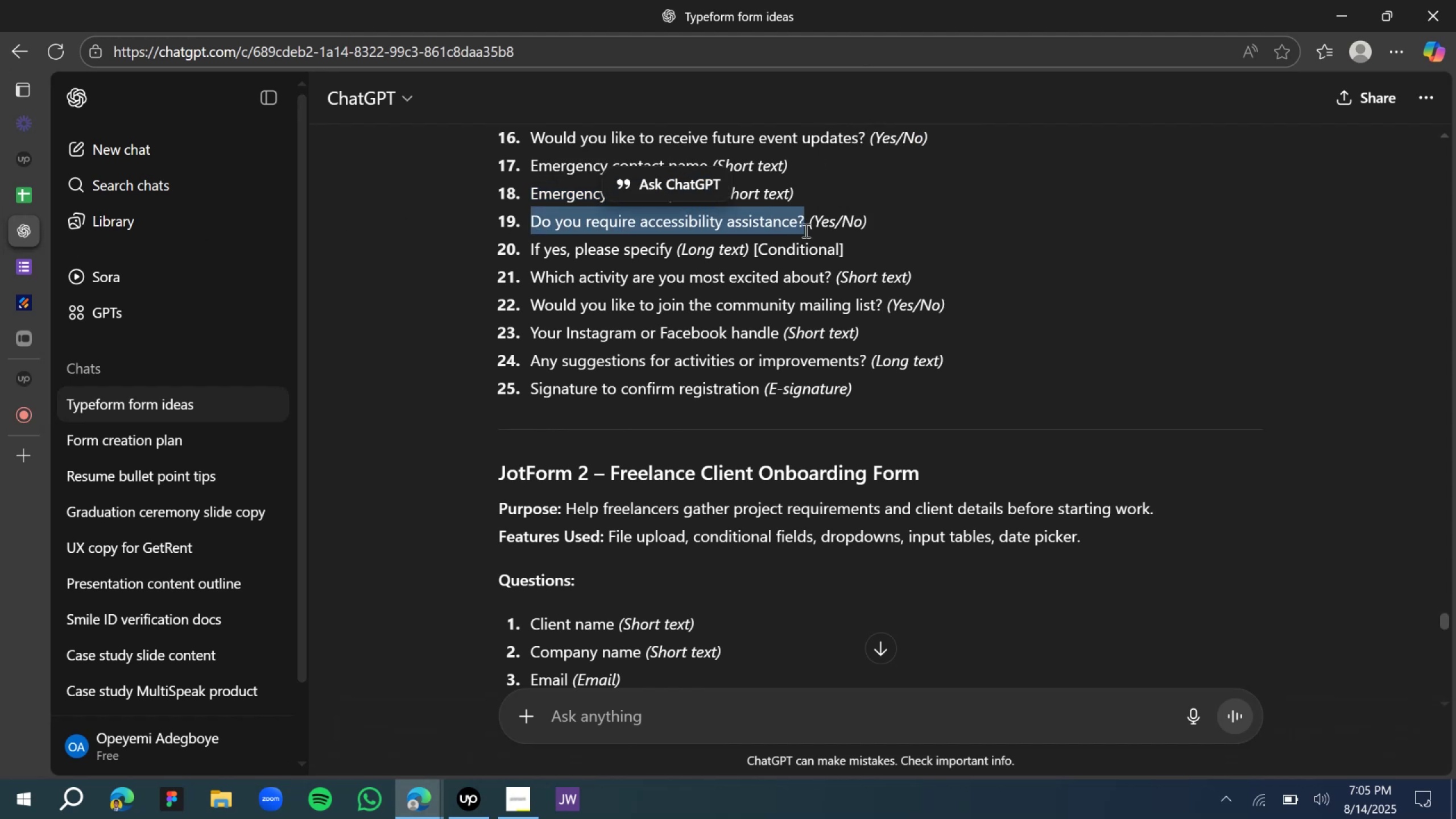 
key(Control+C)
 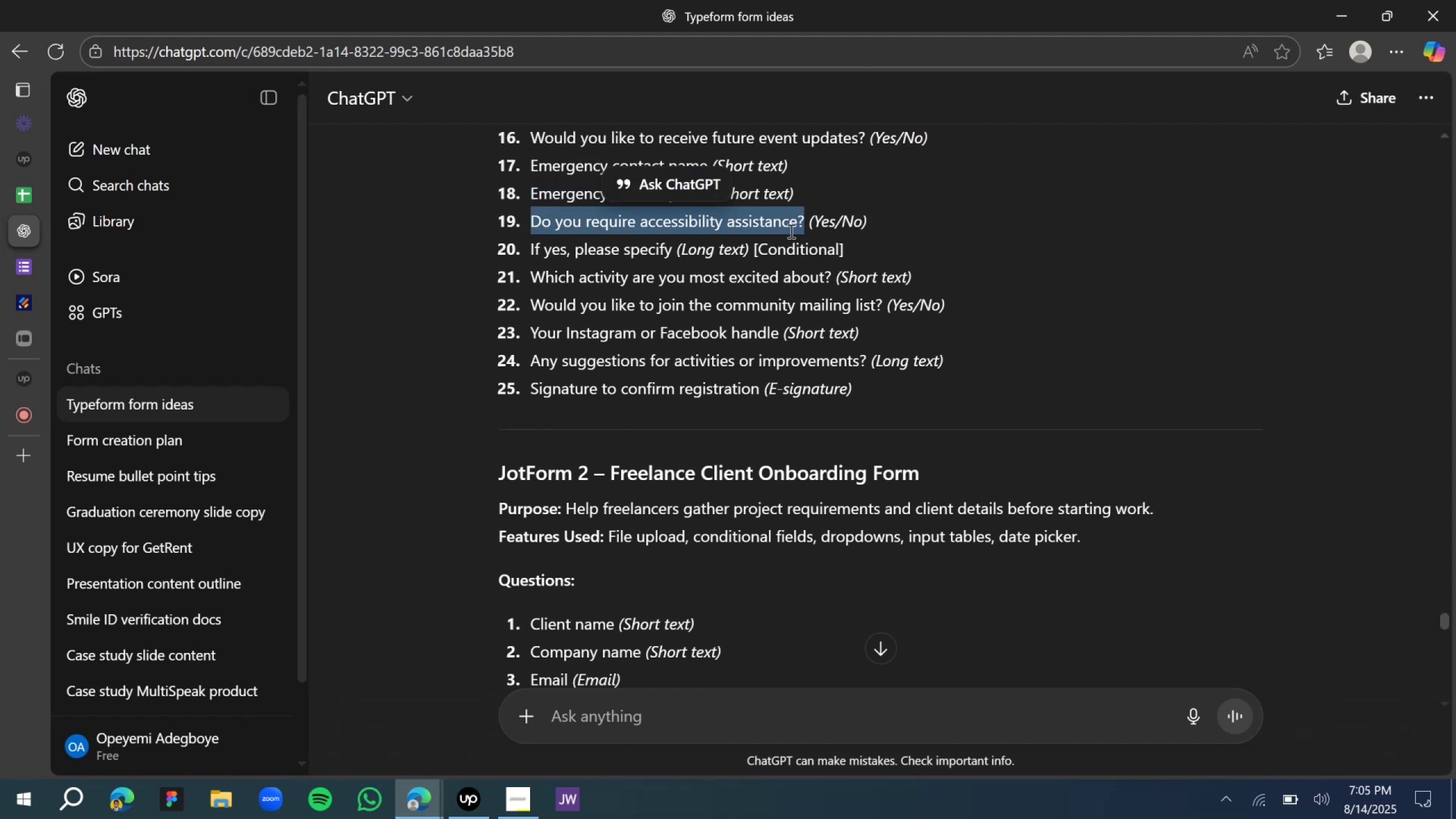 
key(Control+C)
 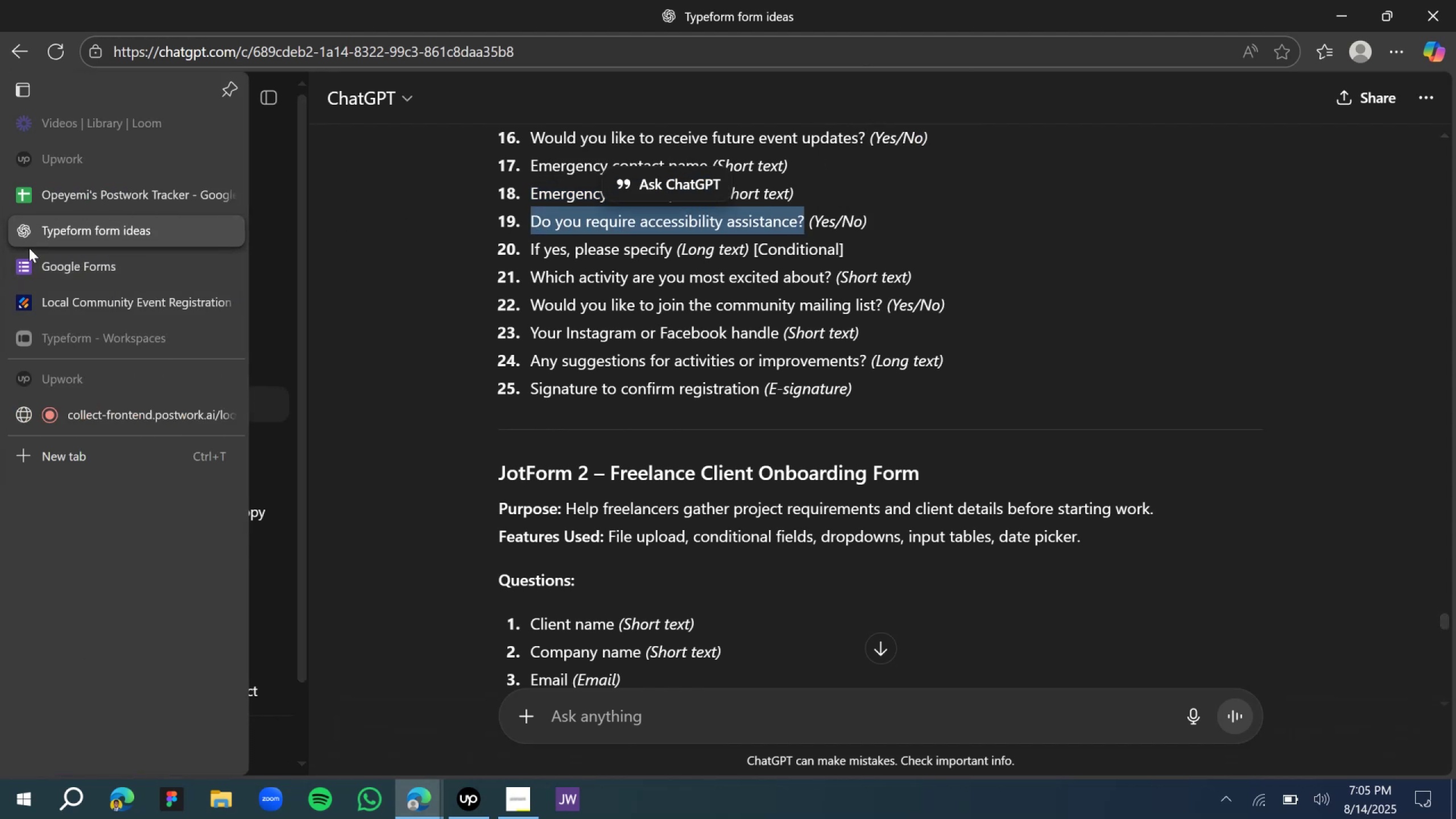 
left_click([65, 318])
 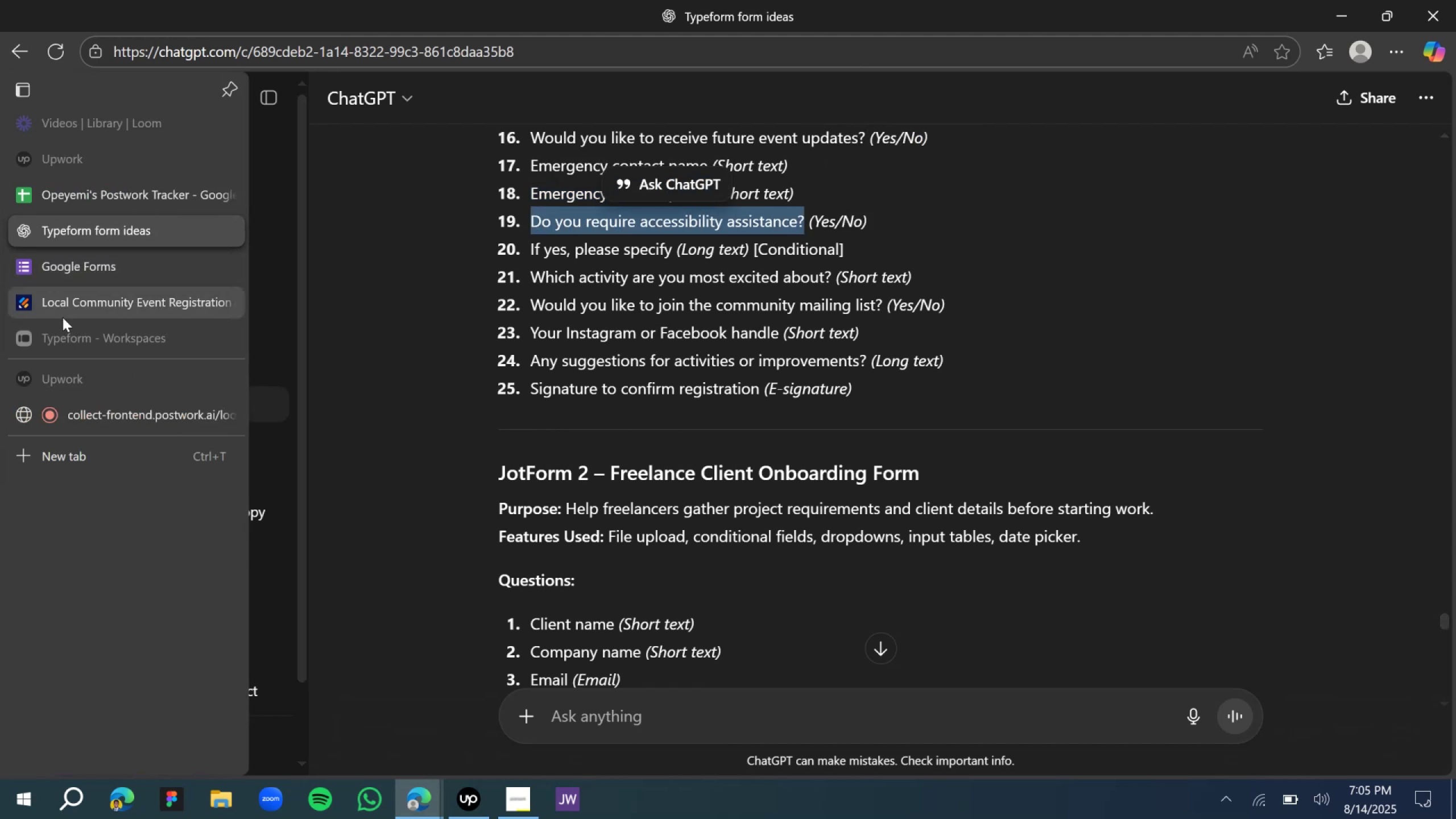 
left_click([54, 309])
 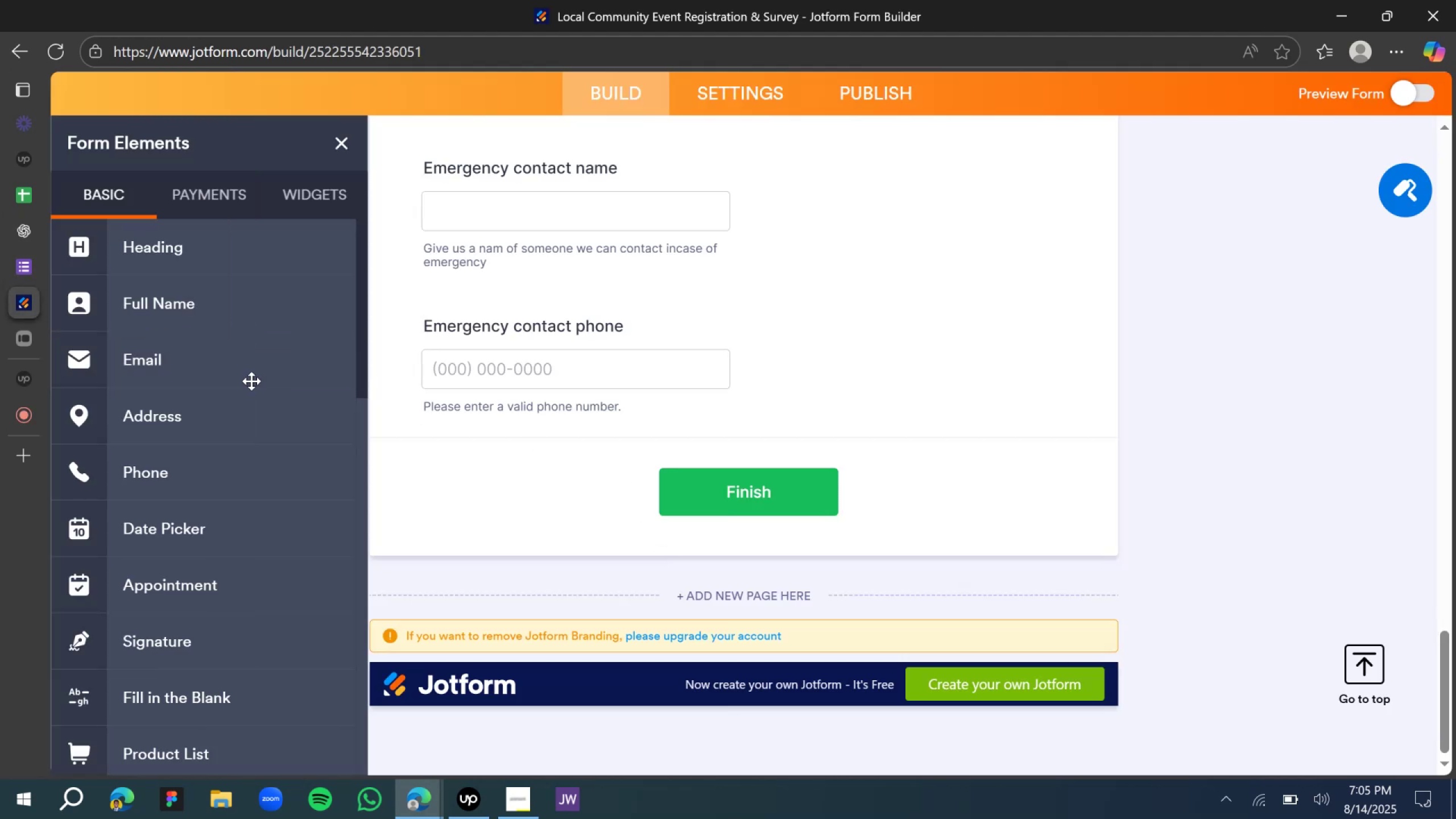 
scroll: coordinate [138, 339], scroll_direction: up, amount: 3.0
 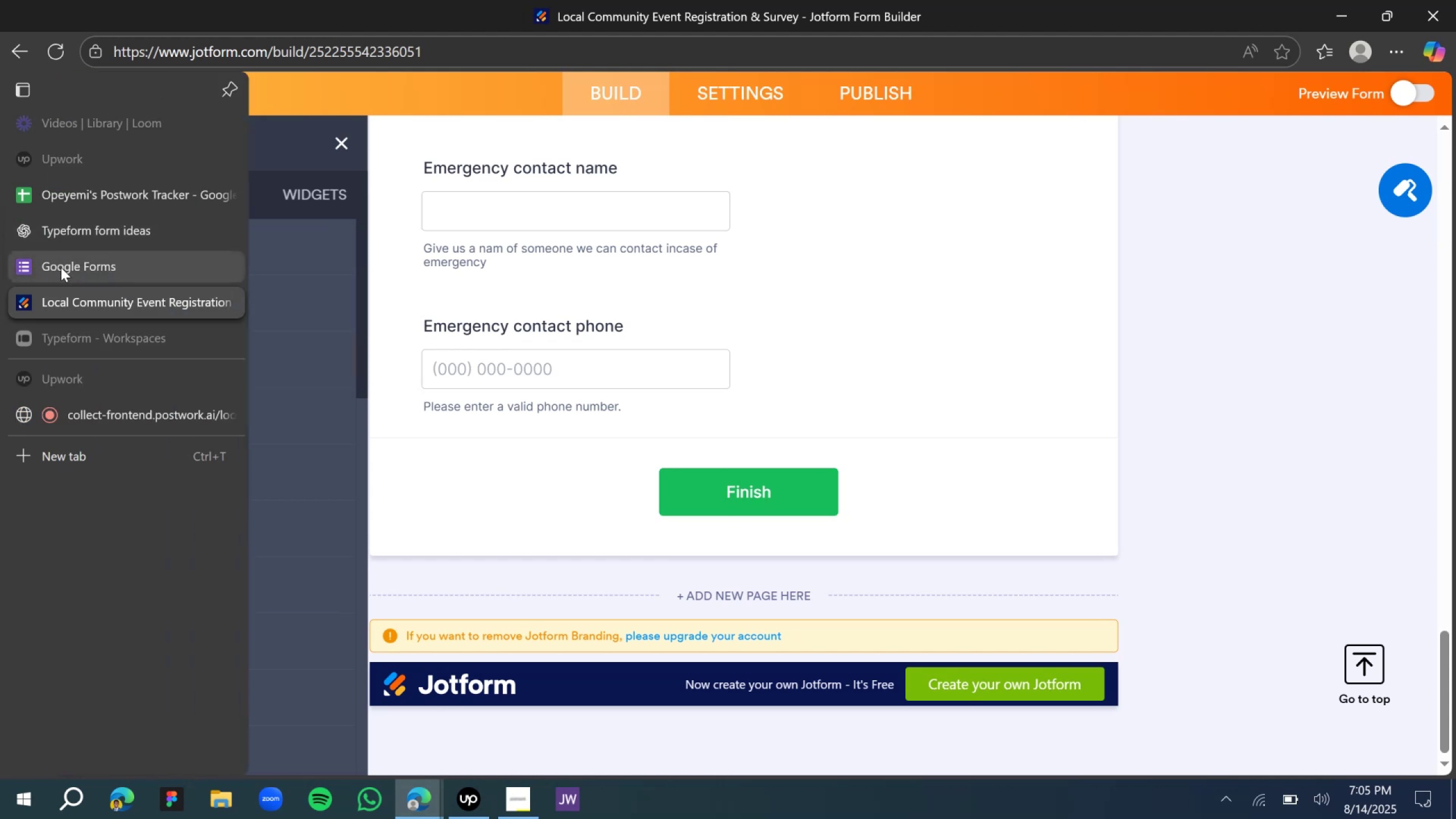 
left_click([72, 237])
 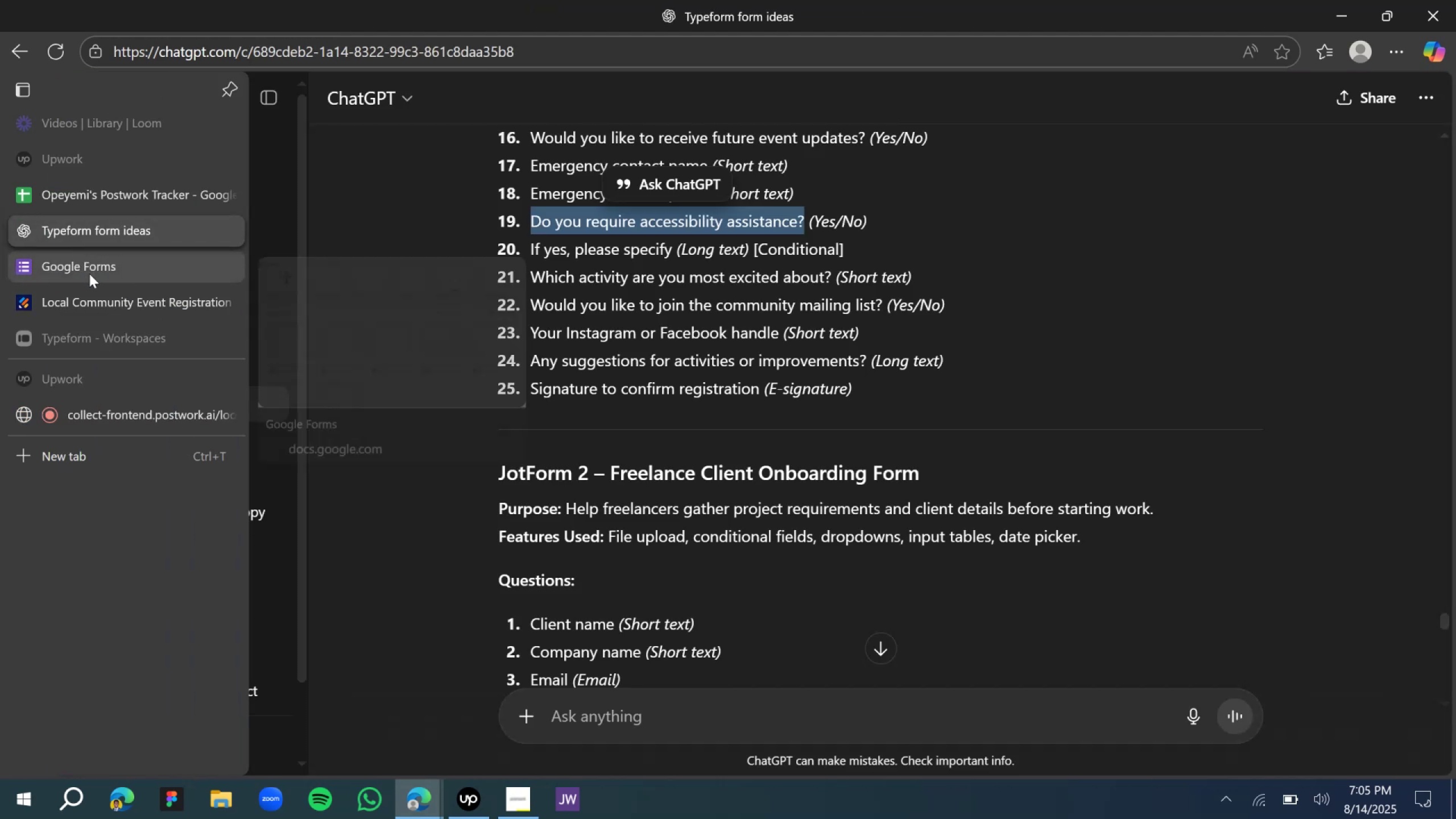 
left_click([95, 301])
 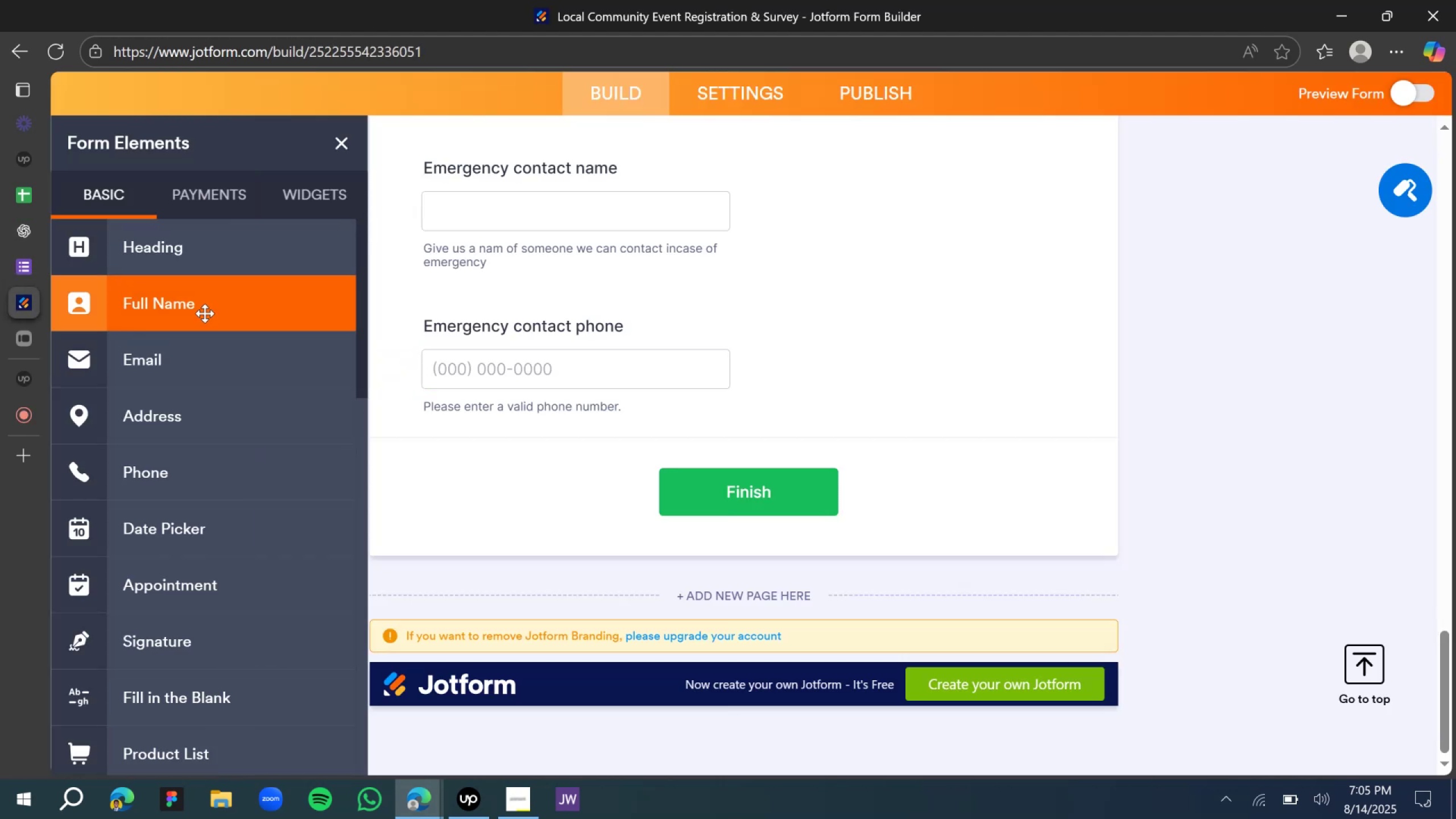 
scroll: coordinate [217, 442], scroll_direction: up, amount: 5.0
 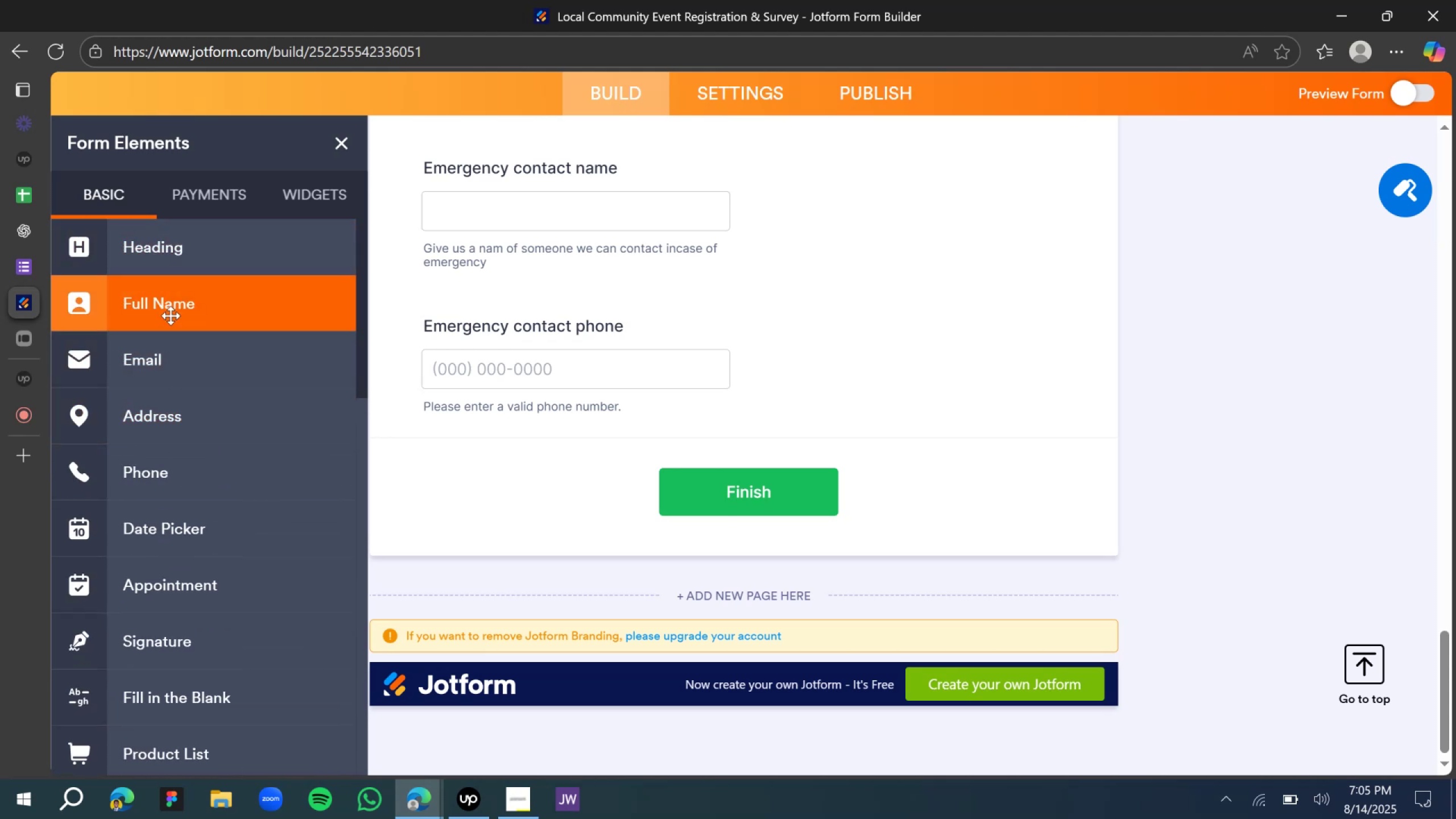 
scroll: coordinate [192, 419], scroll_direction: down, amount: 3.0
 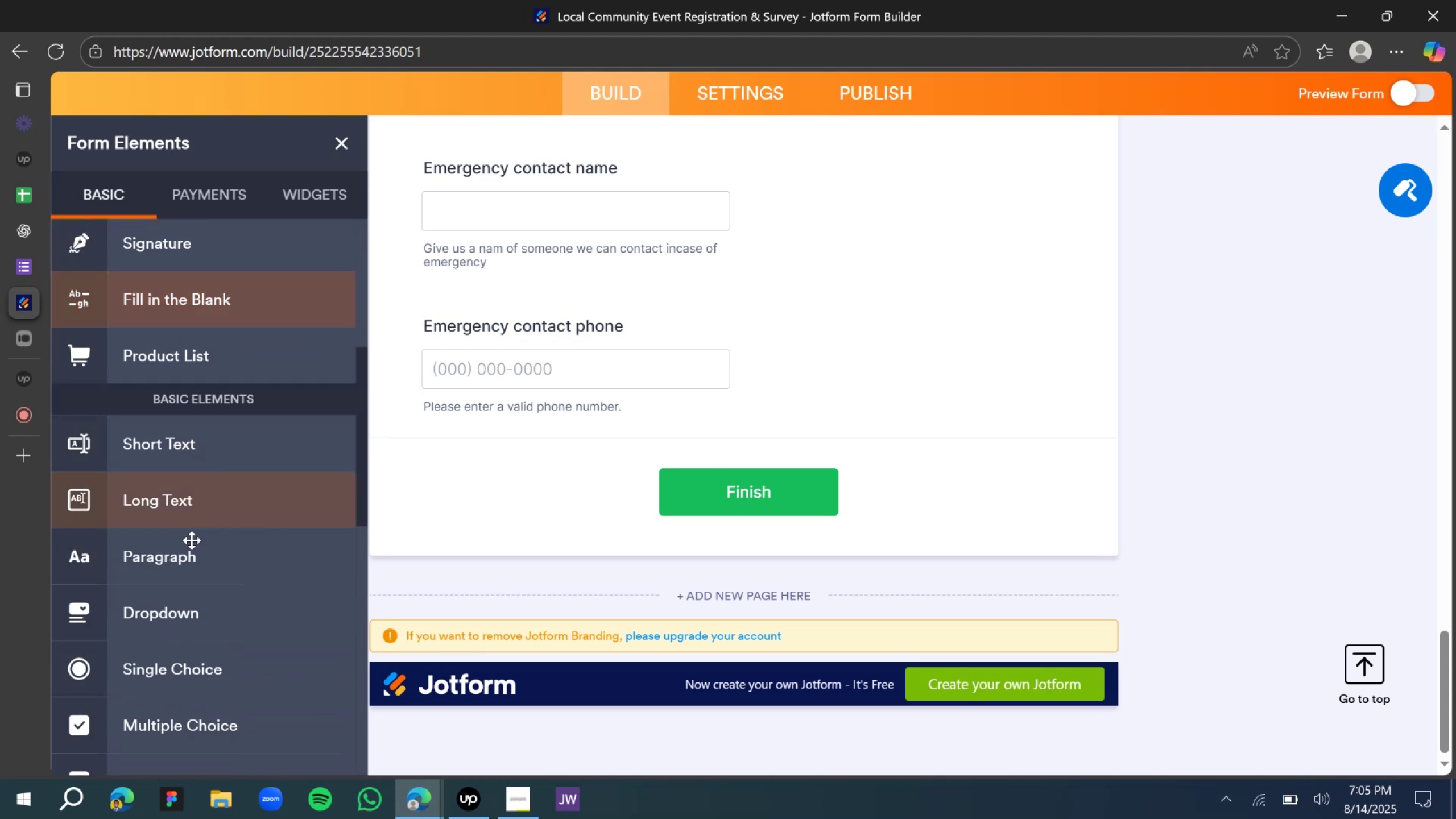 
scroll: coordinate [189, 539], scroll_direction: up, amount: 1.0
 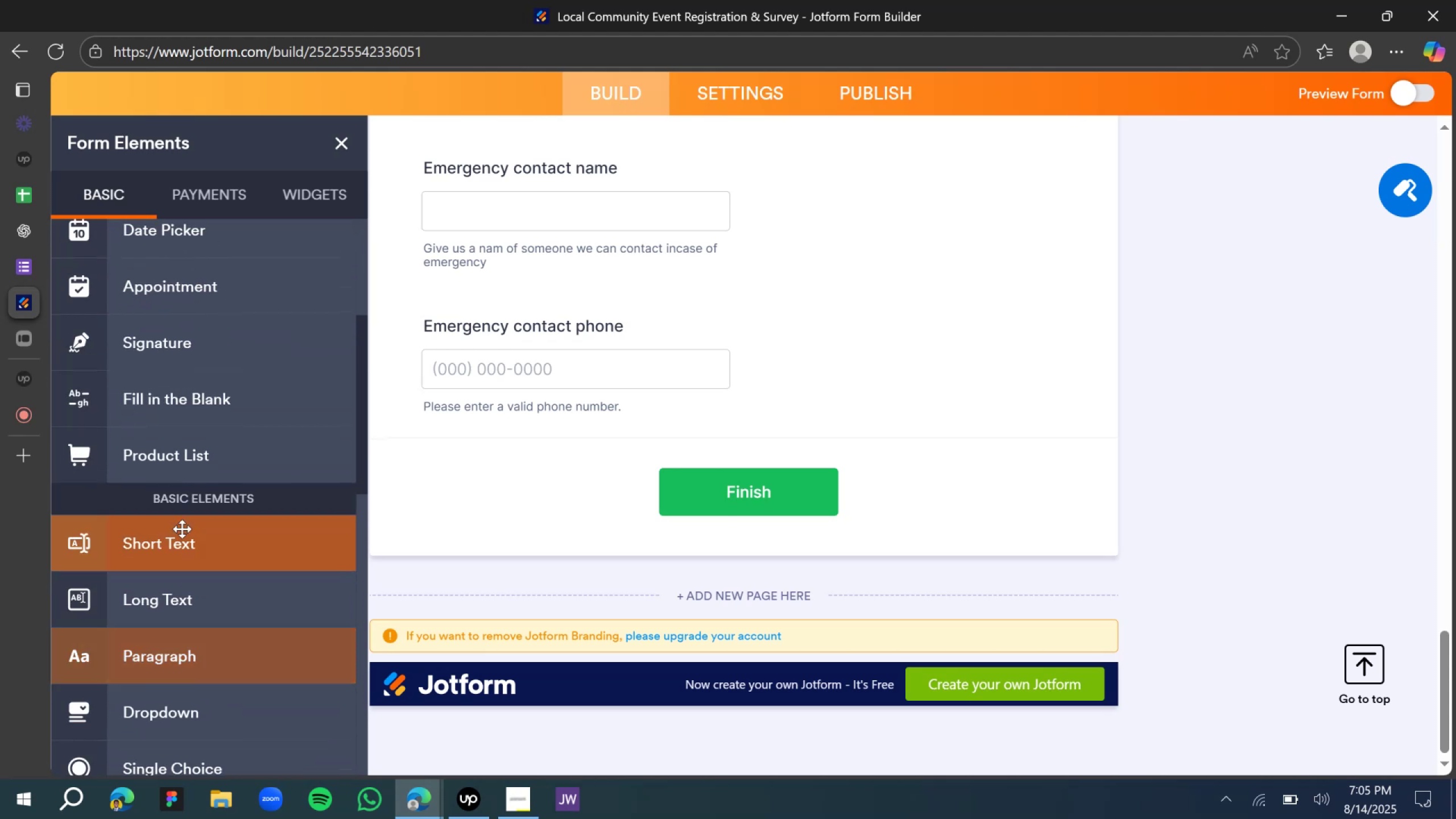 
scroll: coordinate [167, 412], scroll_direction: down, amount: 4.0
 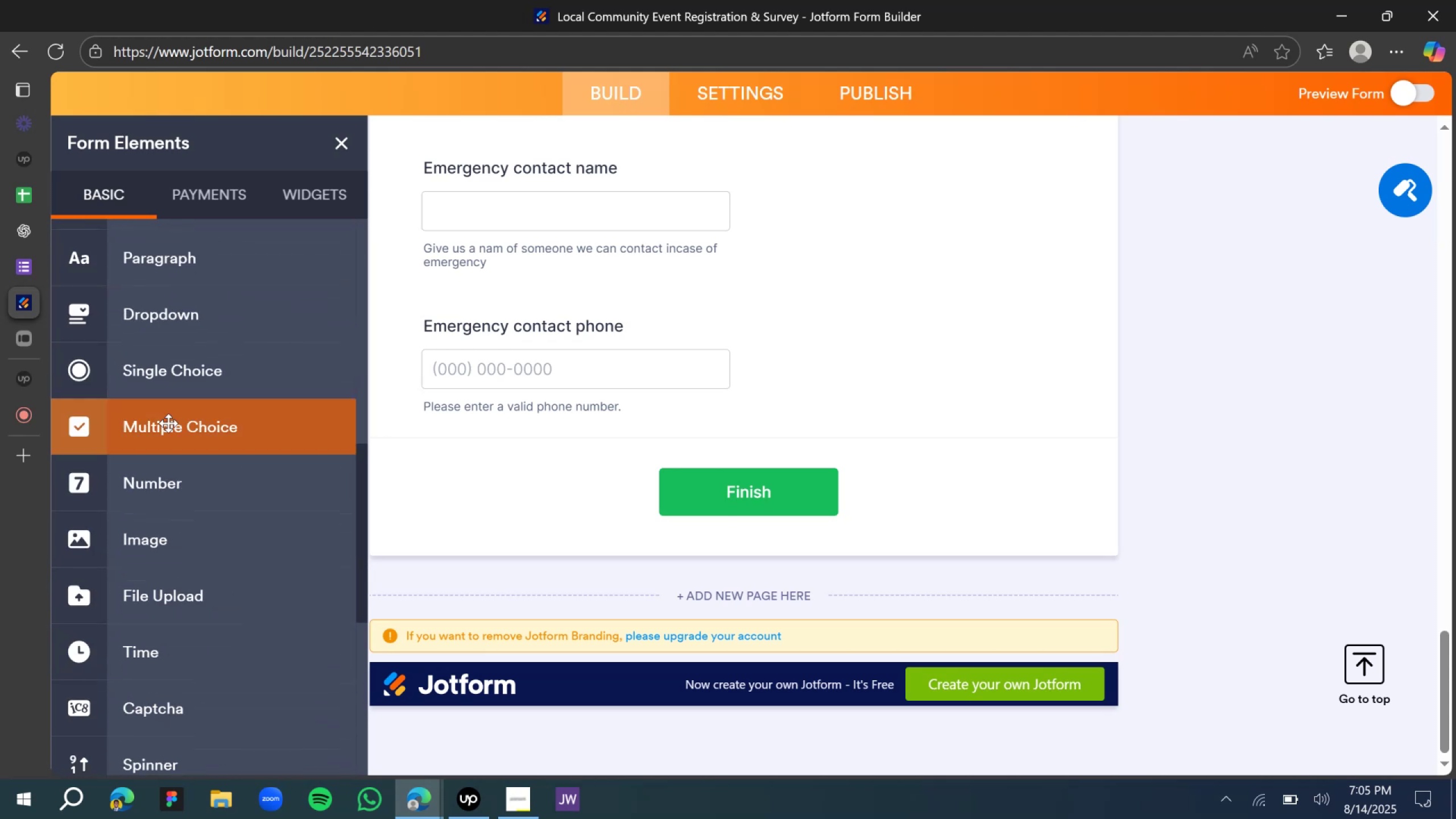 
left_click_drag(start_coordinate=[170, 369], to_coordinate=[598, 440])
 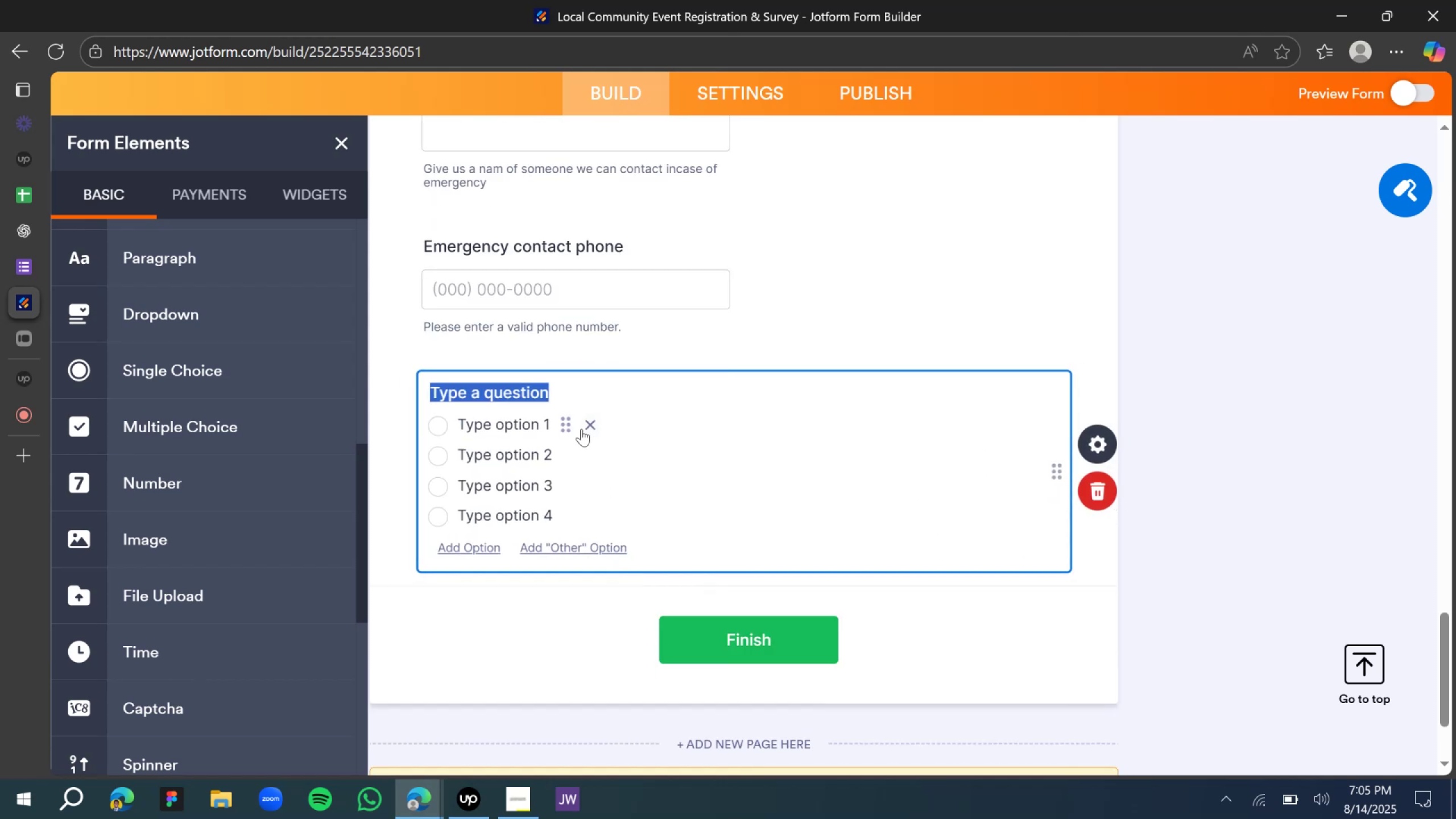 
key(Control+V)
 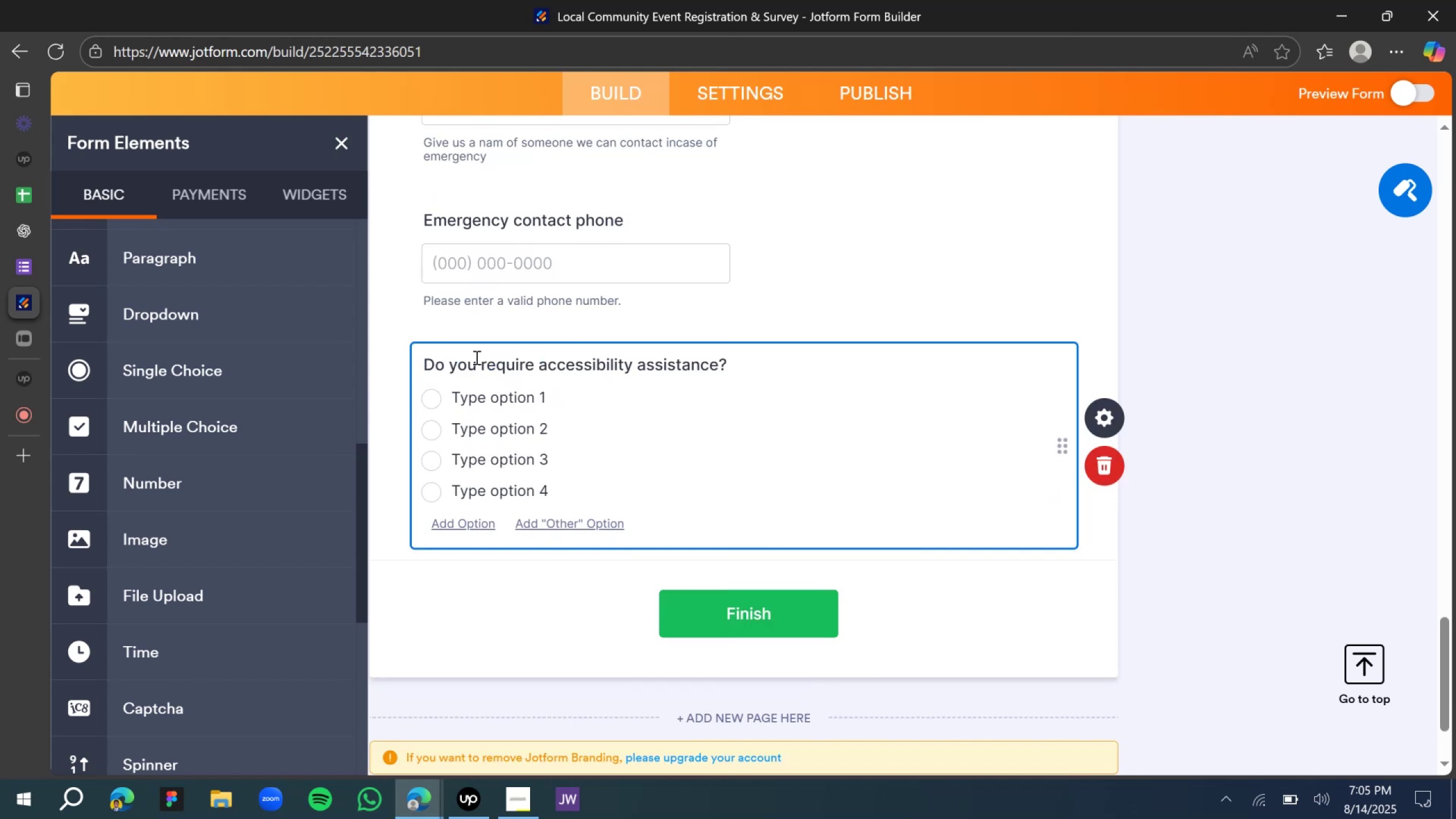 
double_click([435, 361])
 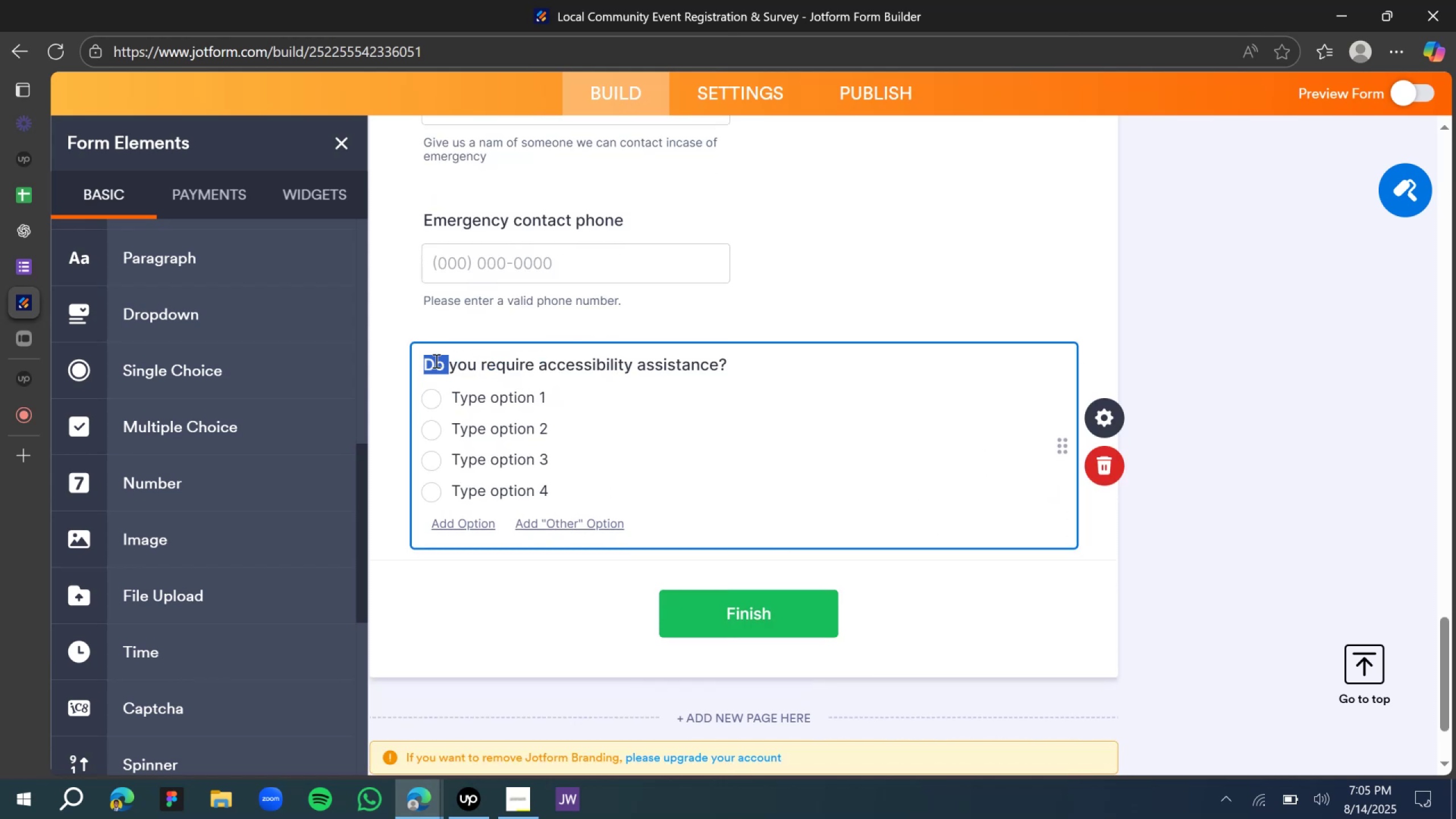 
type(Will you be needing [Delete][Delete][Delete])
 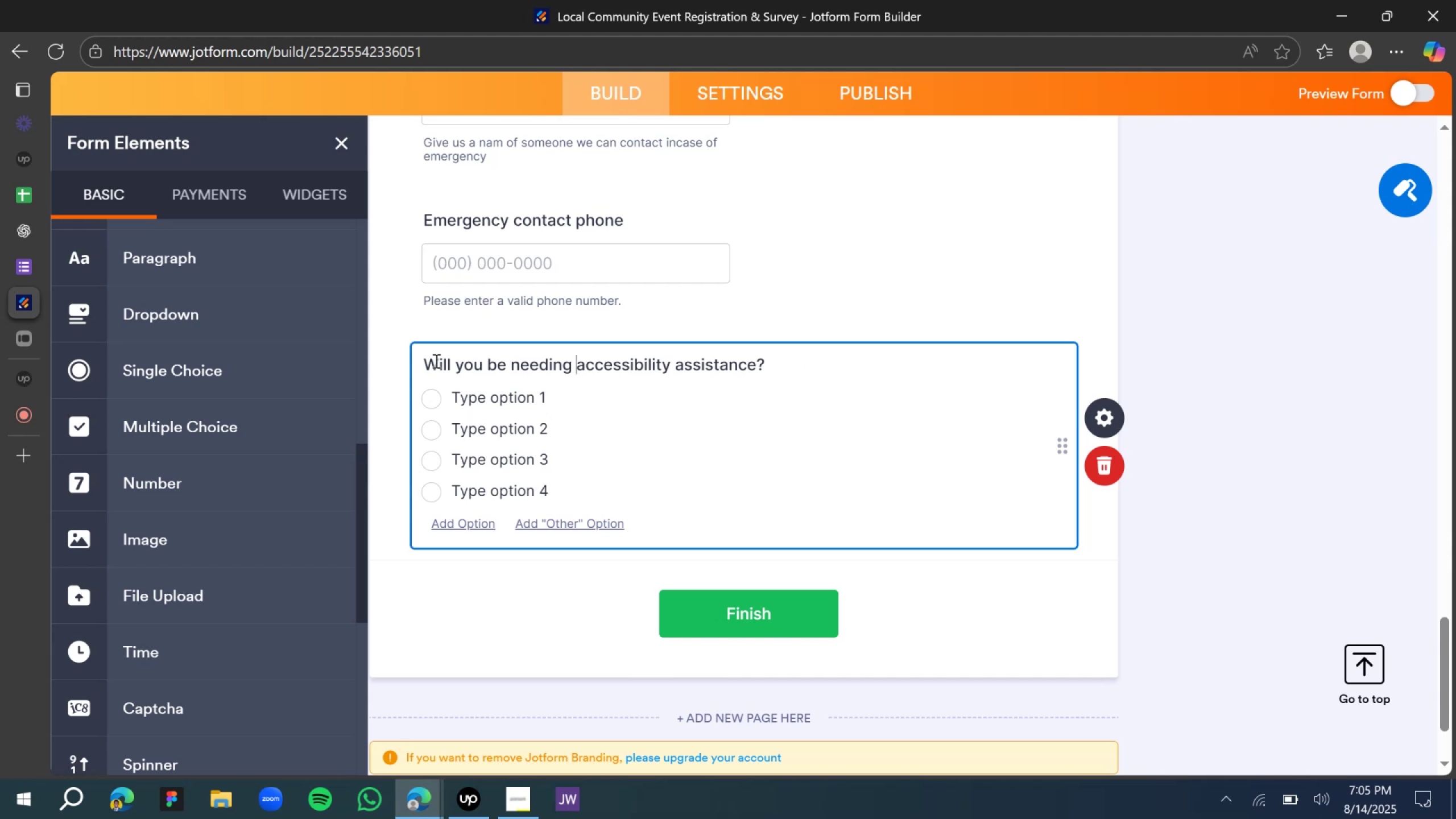 
wait(6.47)
 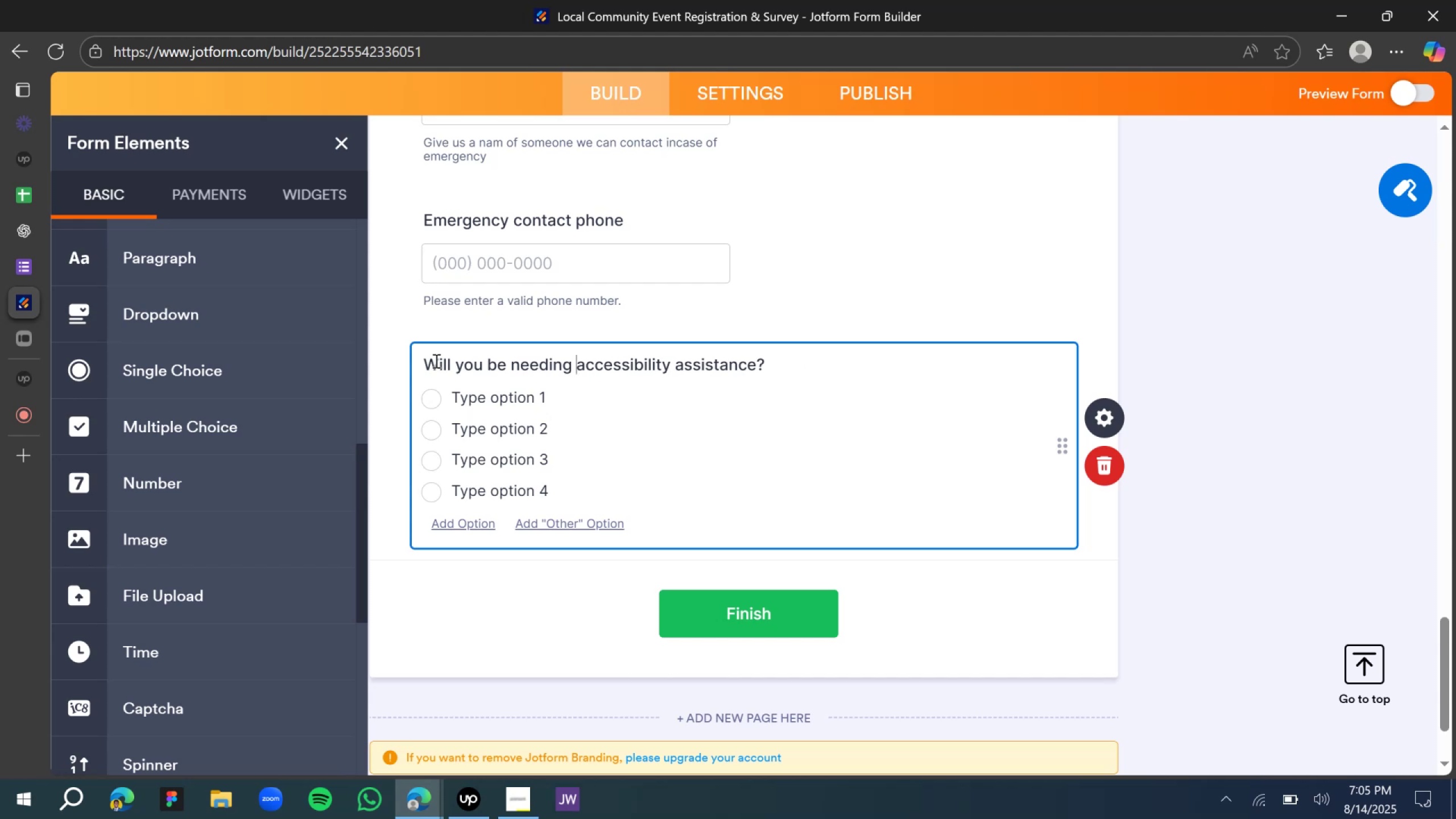 
double_click([508, 407])
 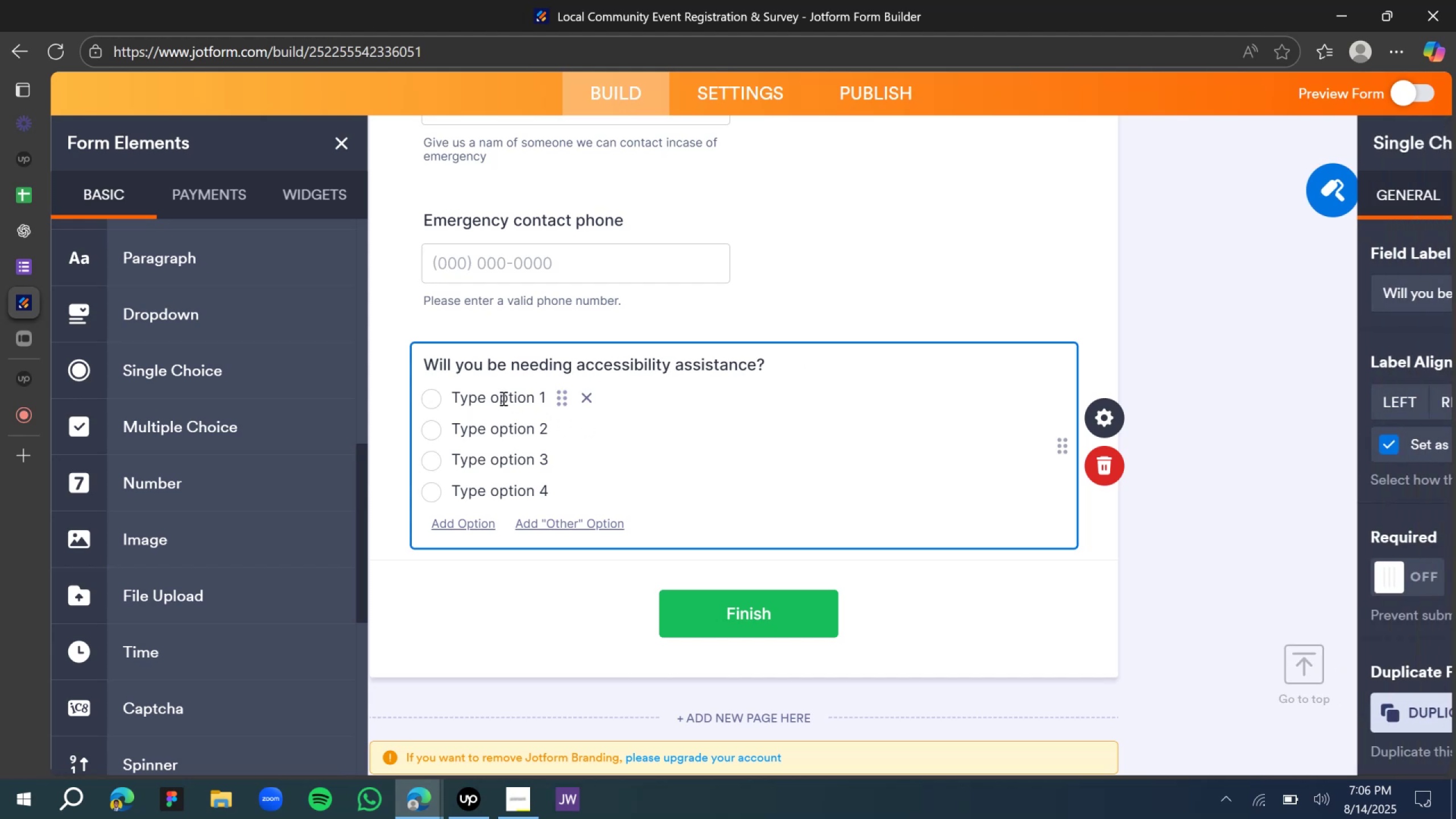 
double_click([500, 395])
 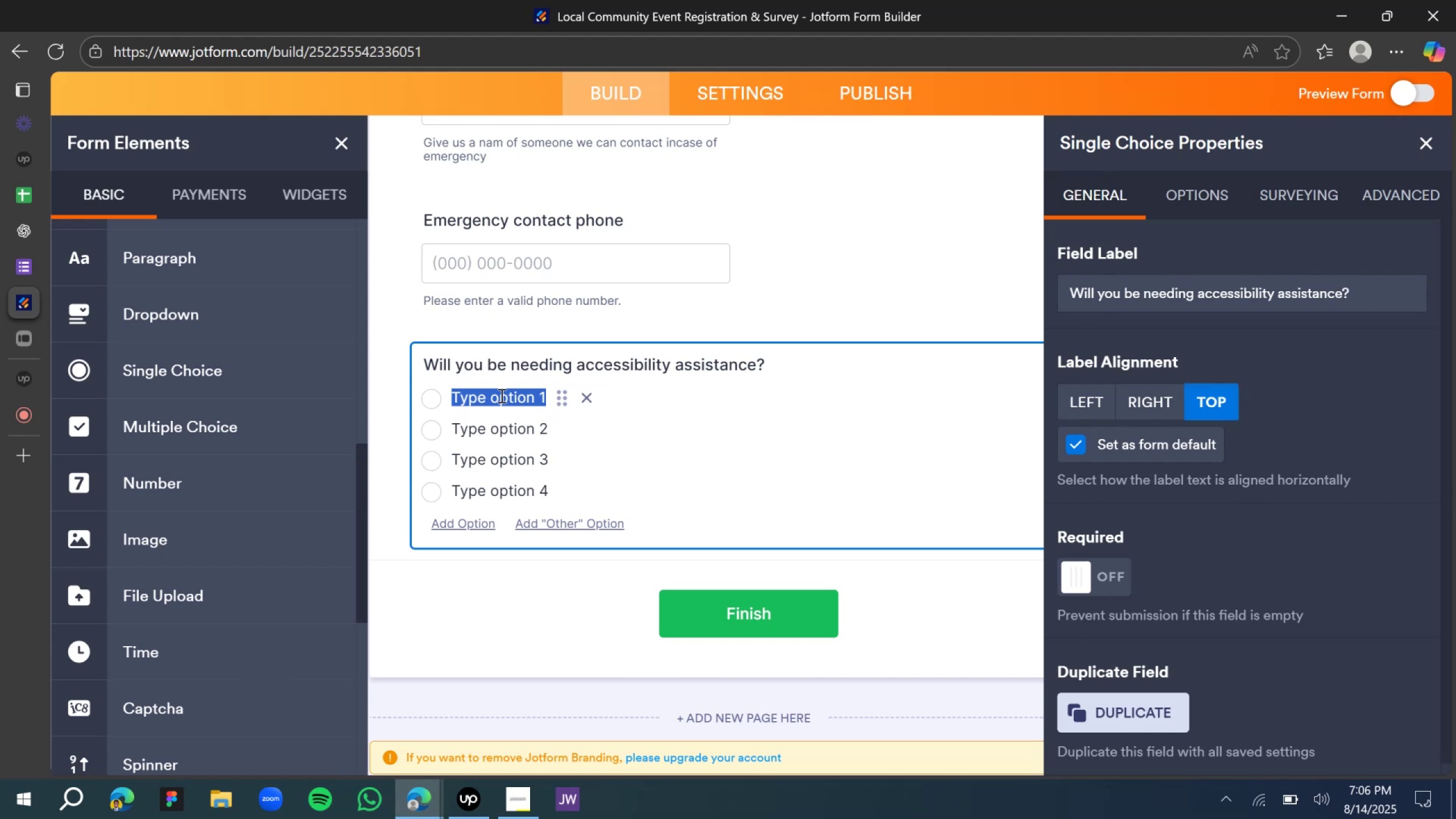 
type(Yes)
 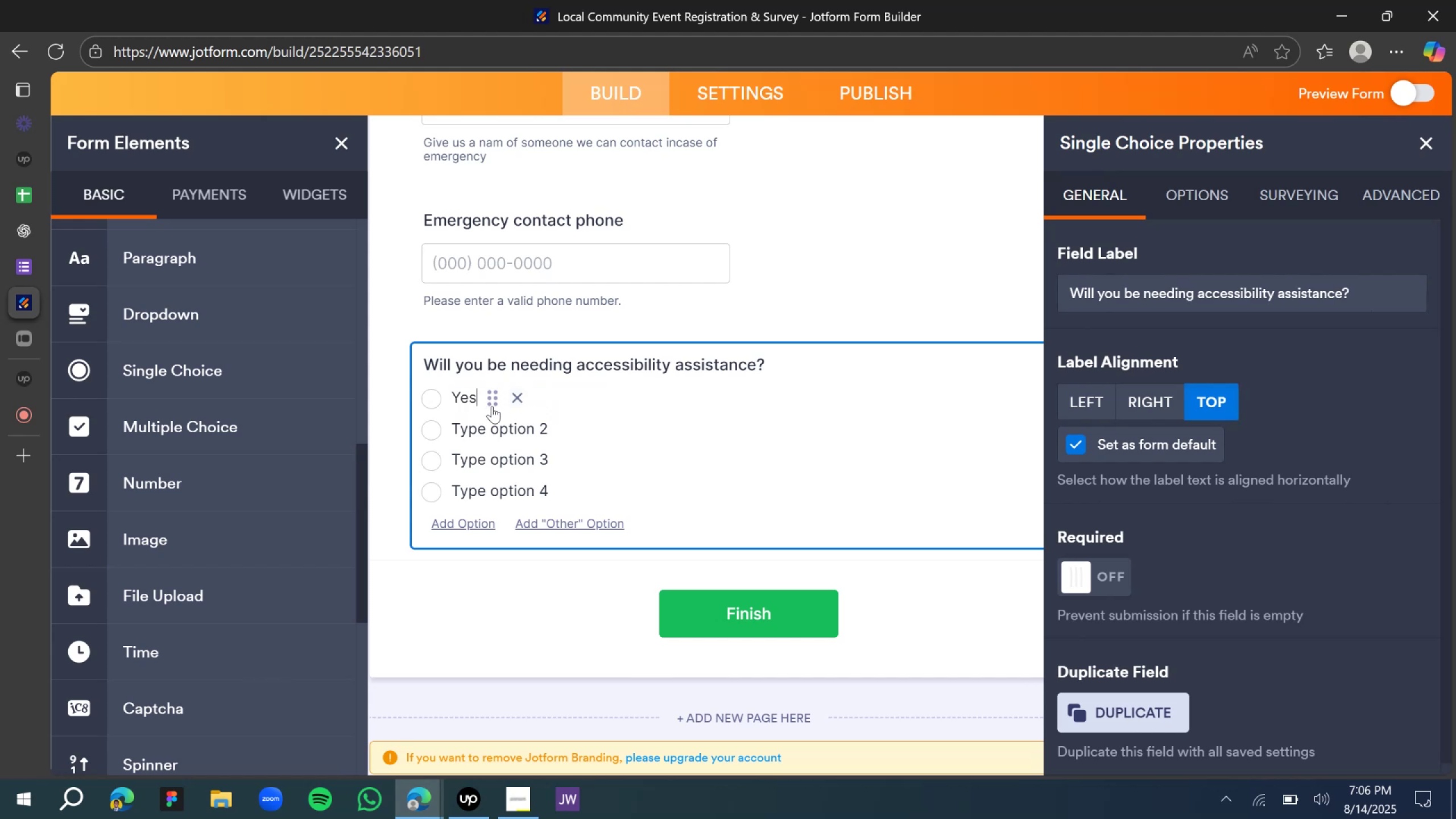 
double_click([494, 422])
 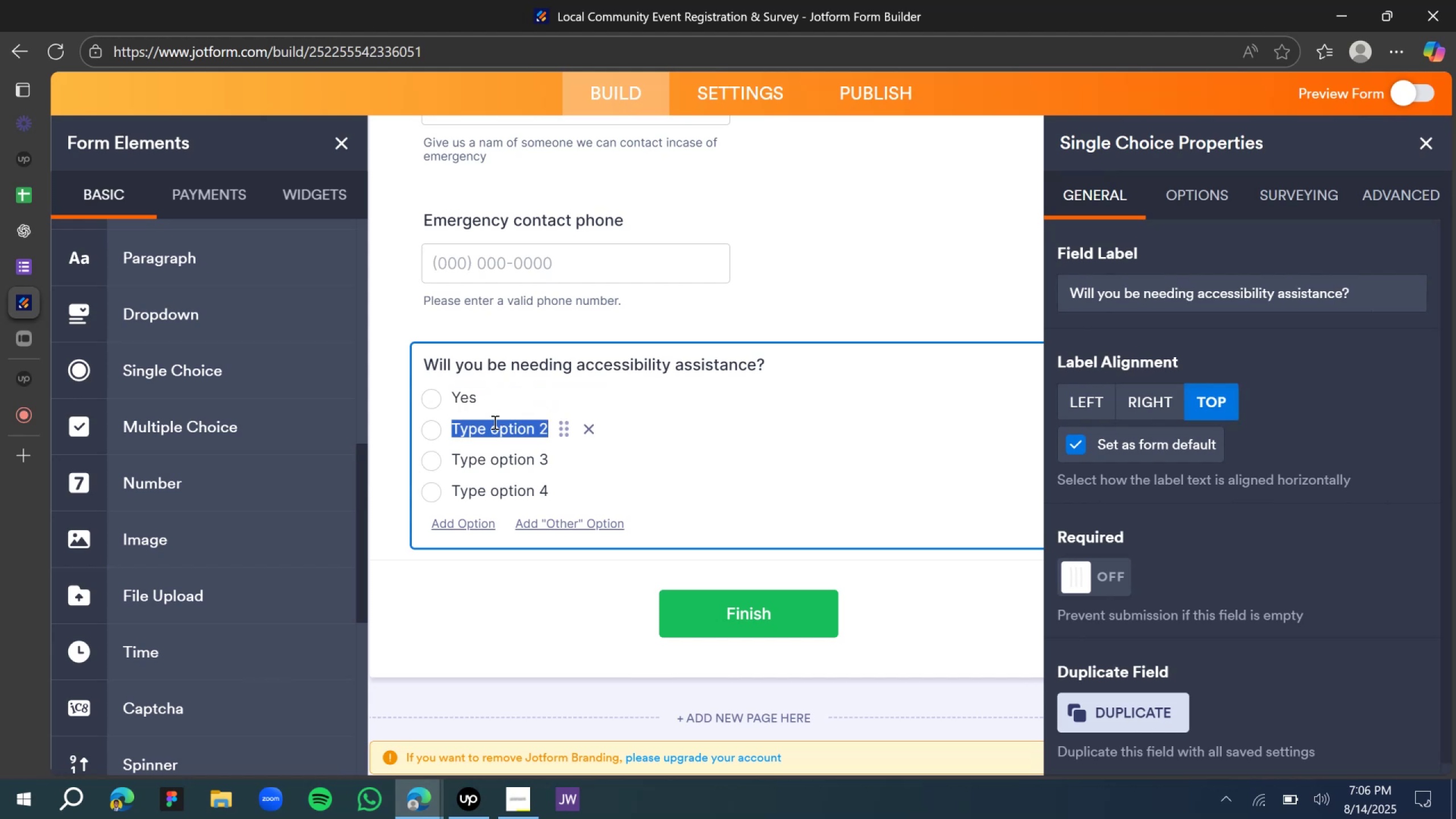 
type(No)
 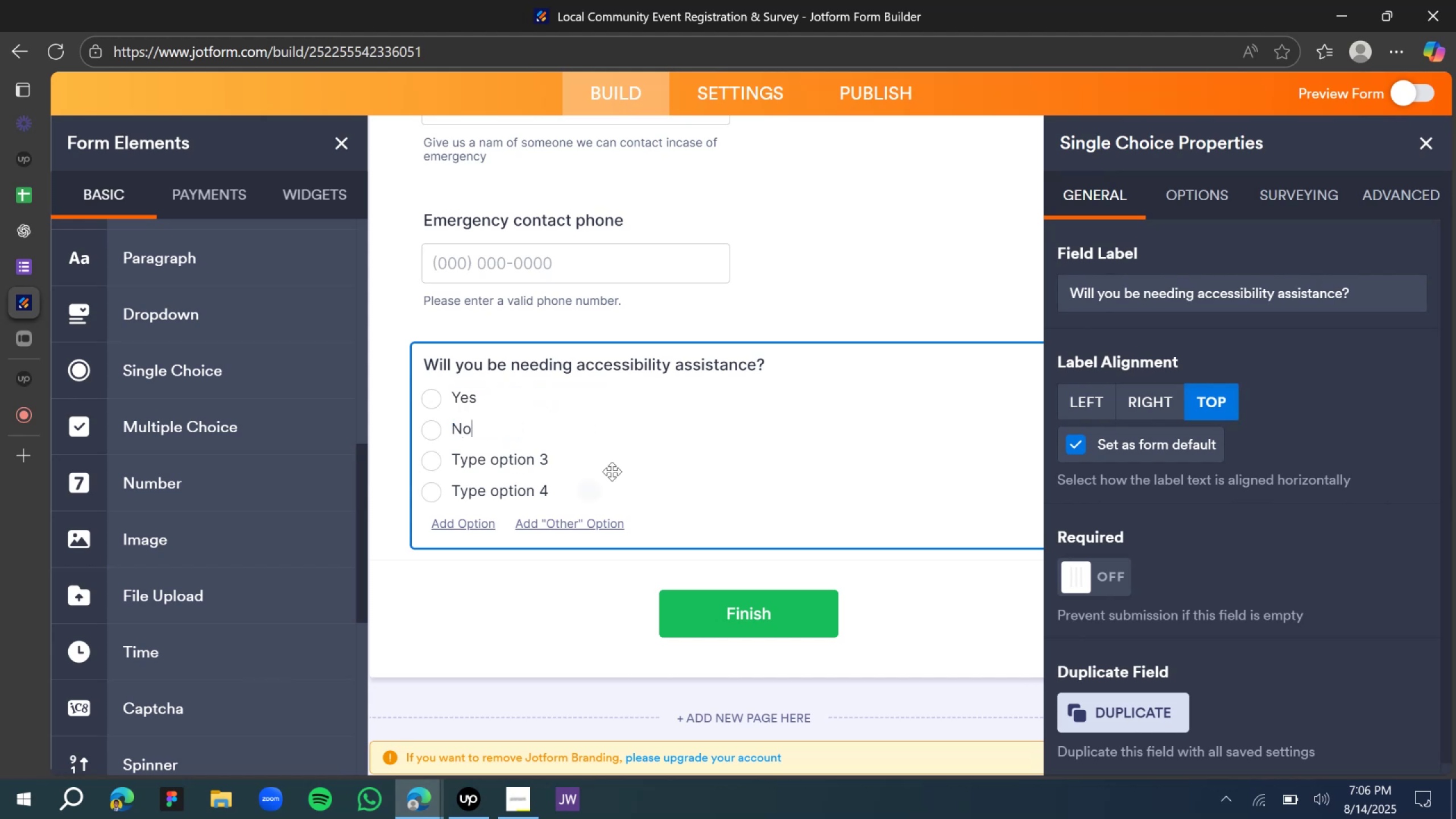 
left_click([594, 458])
 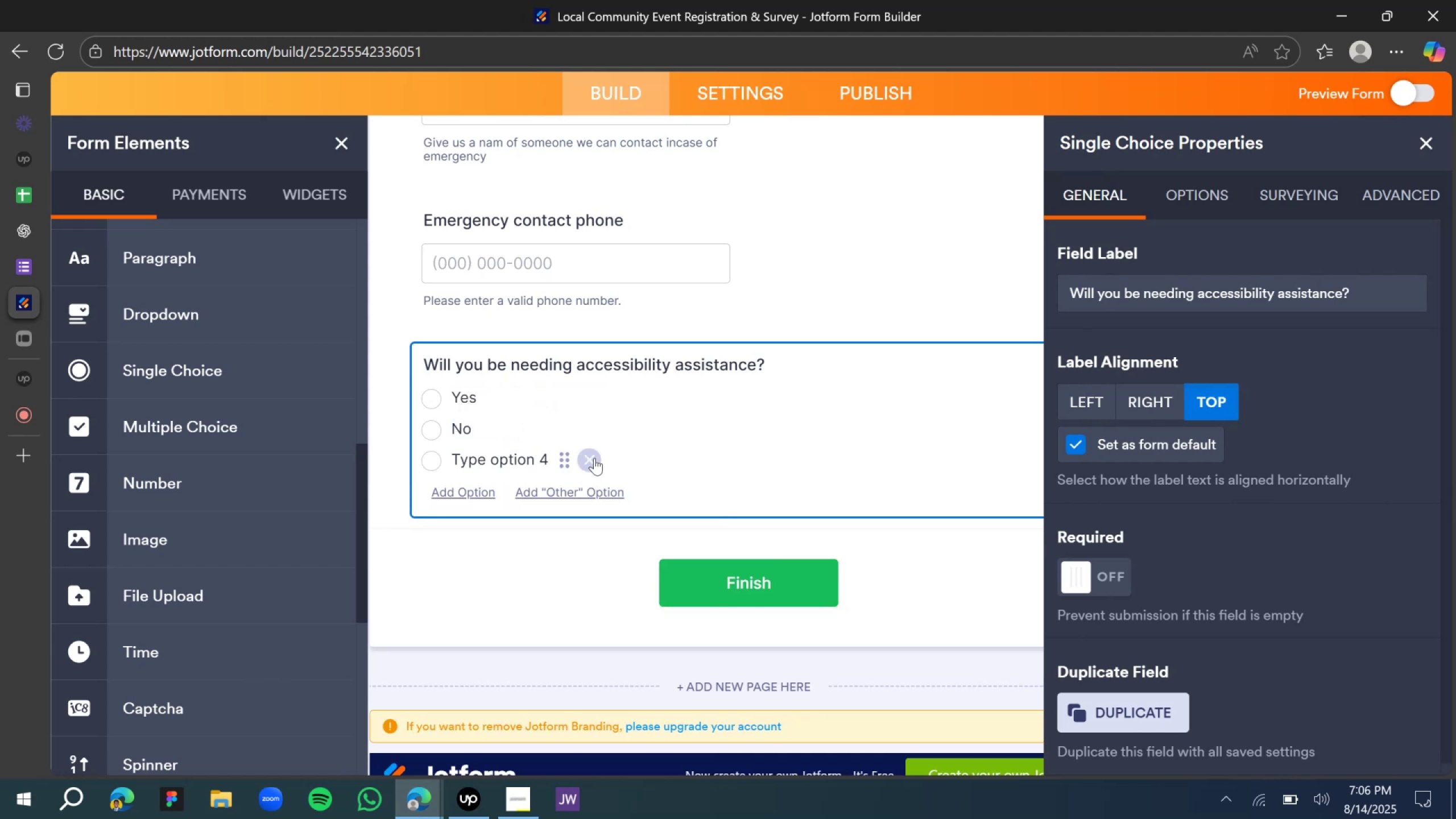 
left_click([594, 458])
 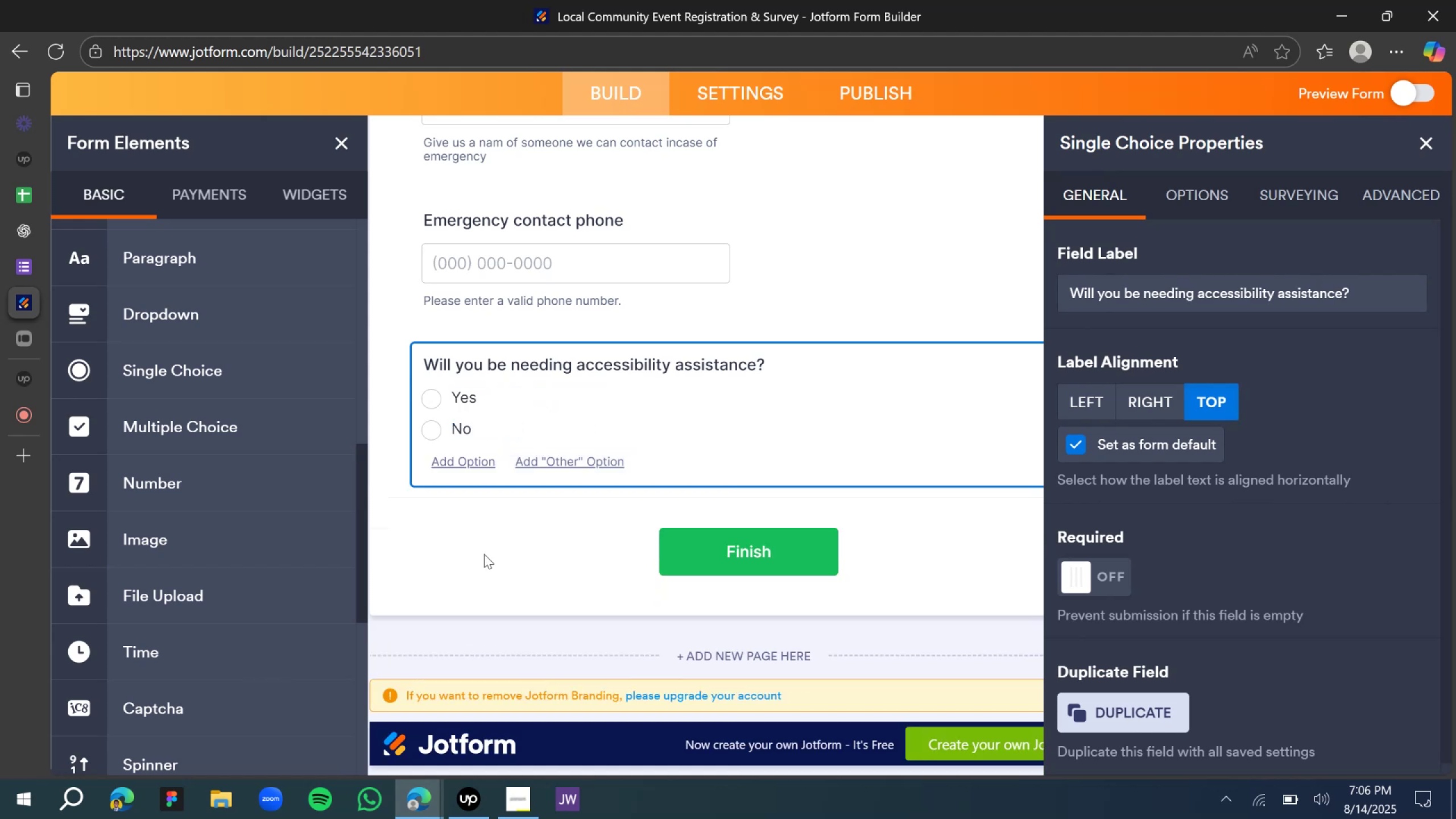 
left_click([421, 530])
 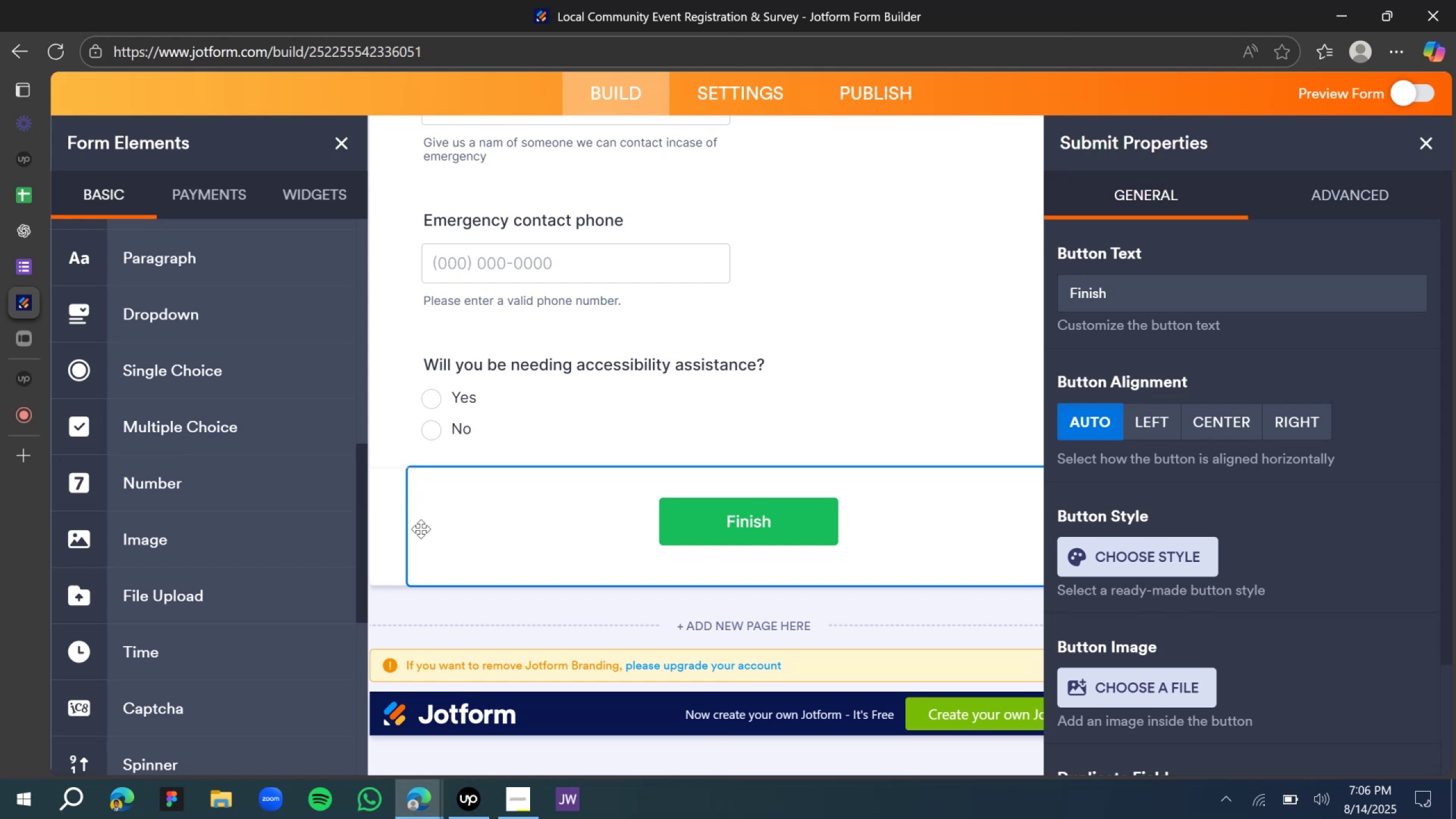 
wait(27.41)
 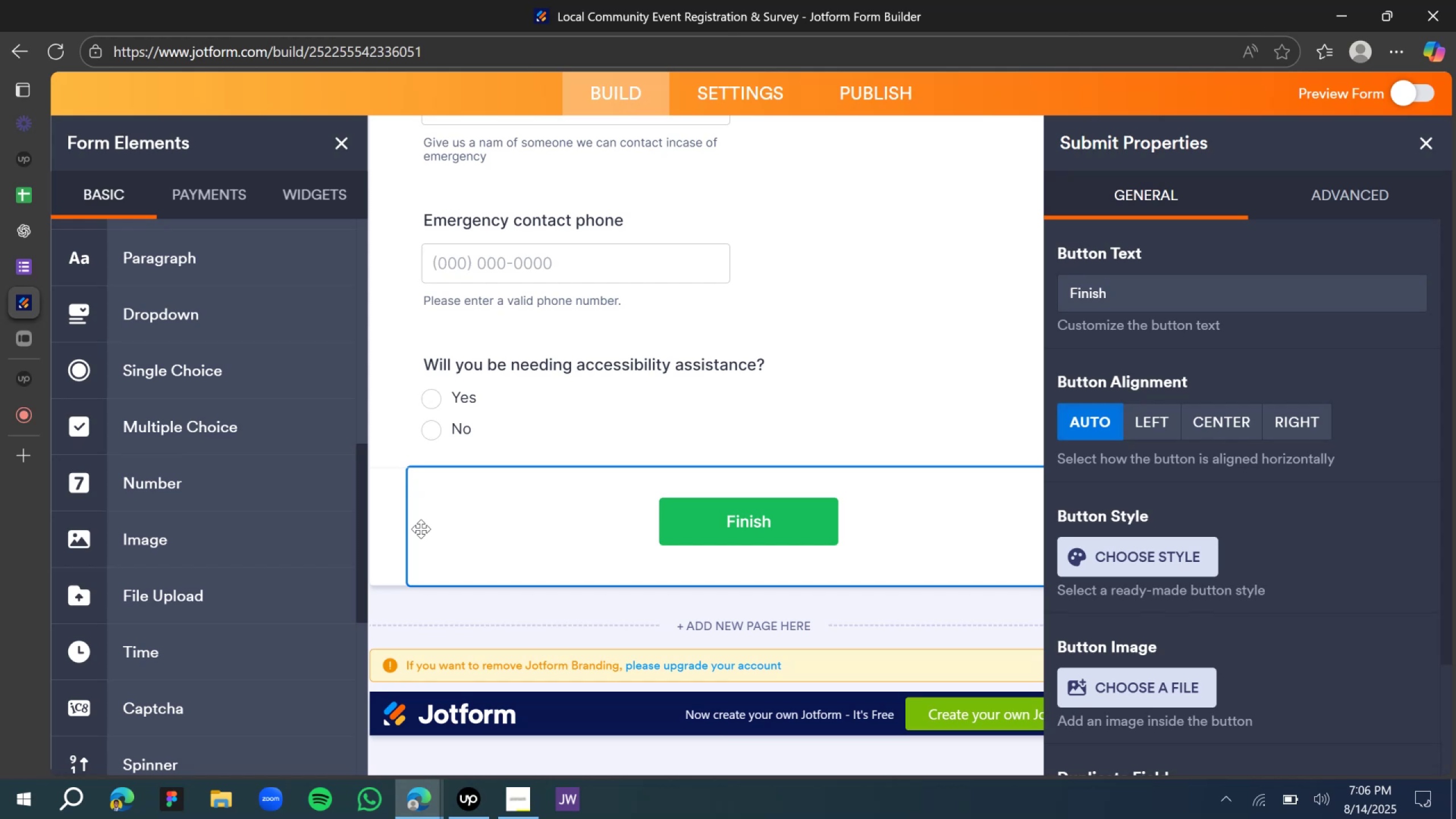 
left_click([1429, 147])
 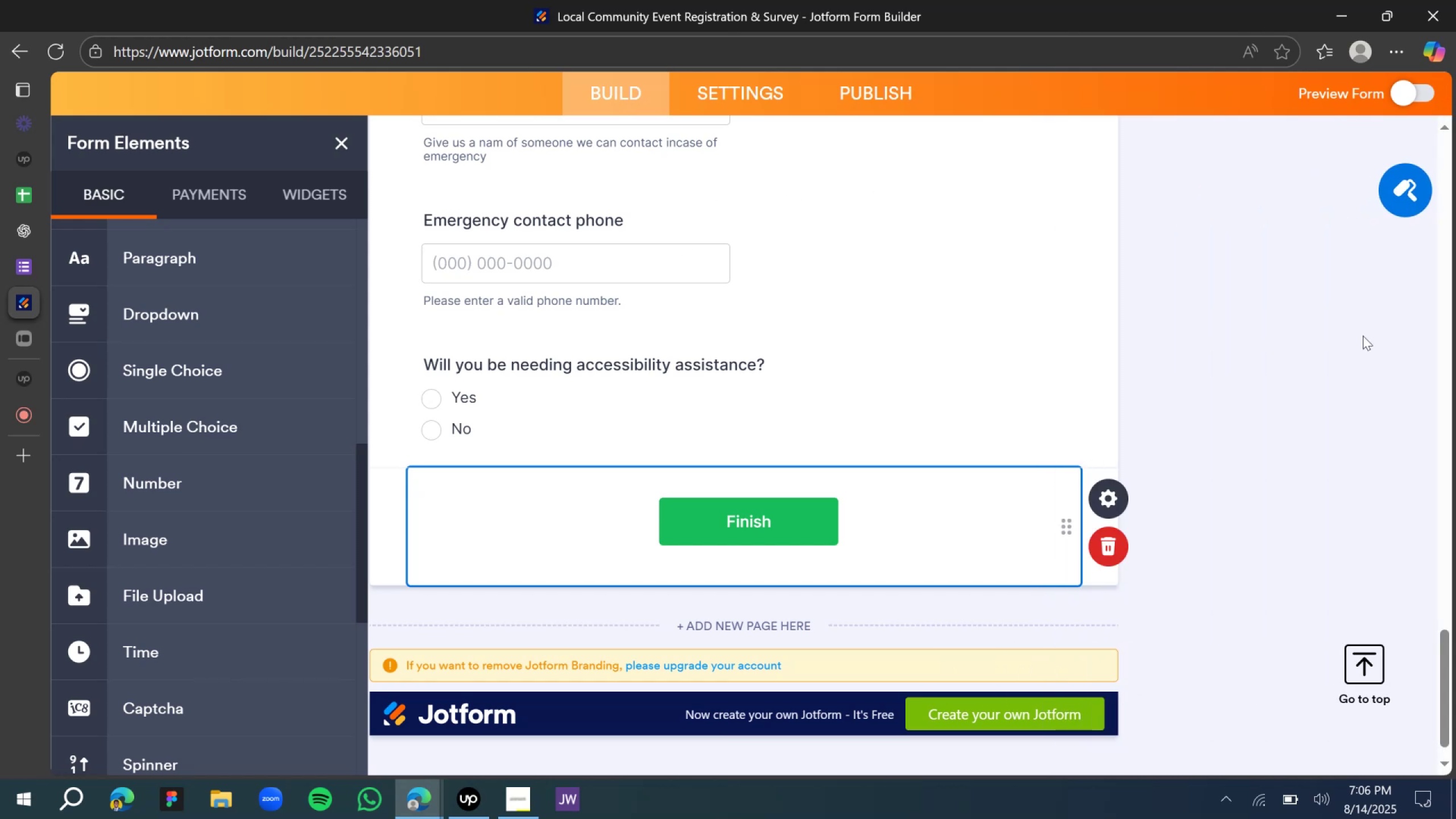 
left_click([1294, 349])
 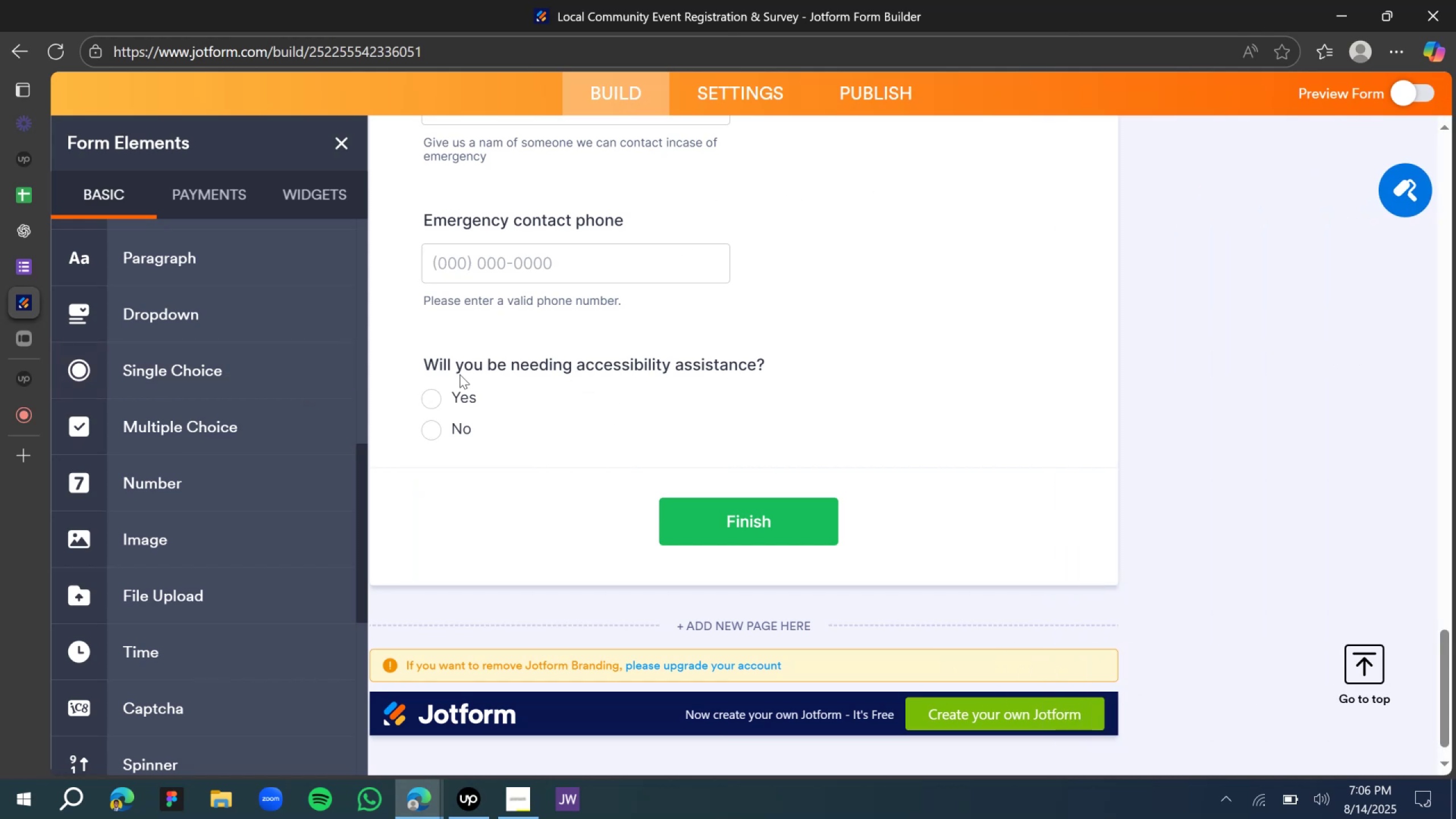 
scroll: coordinate [458, 374], scroll_direction: down, amount: 1.0
 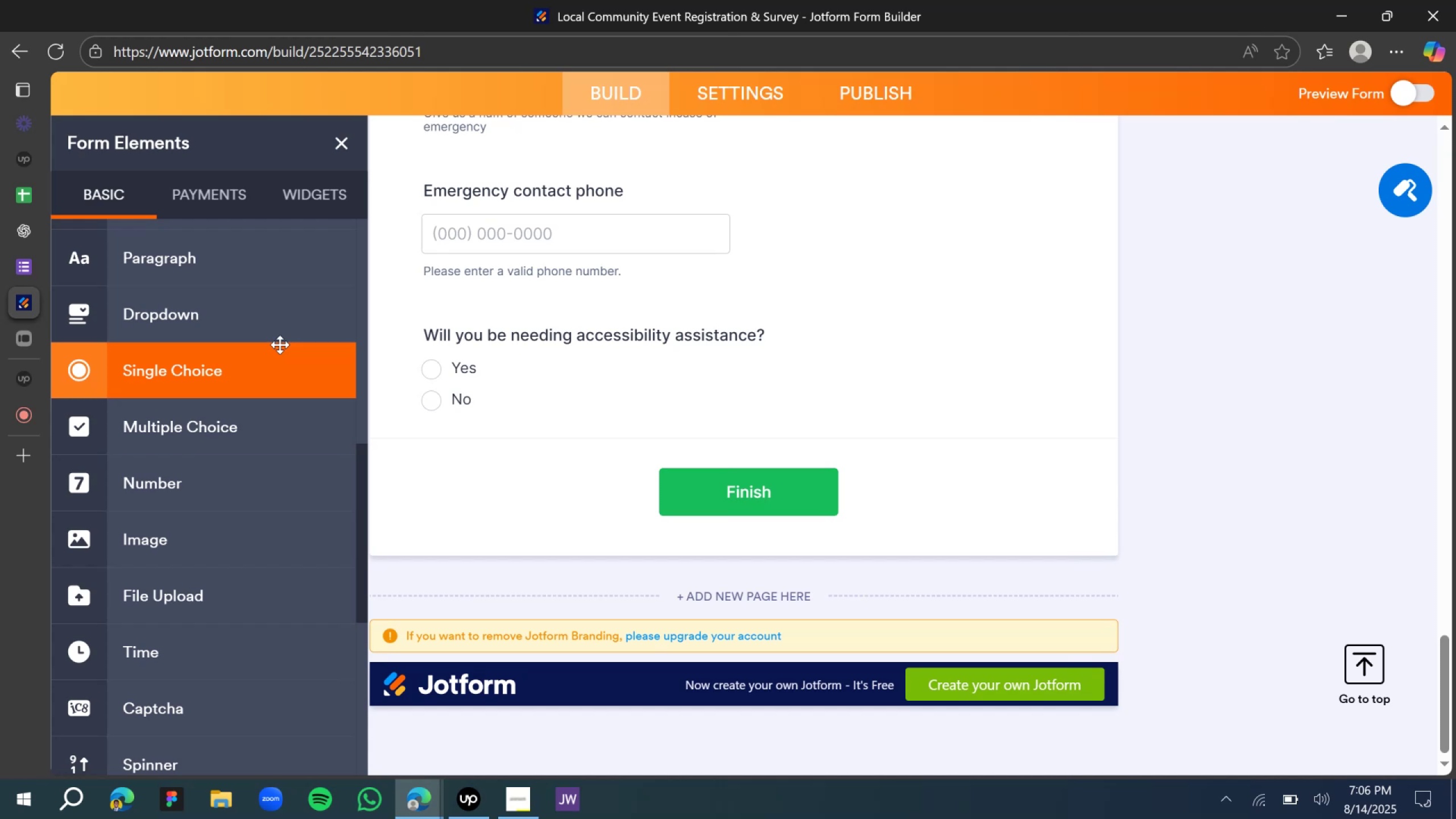 
wait(19.17)
 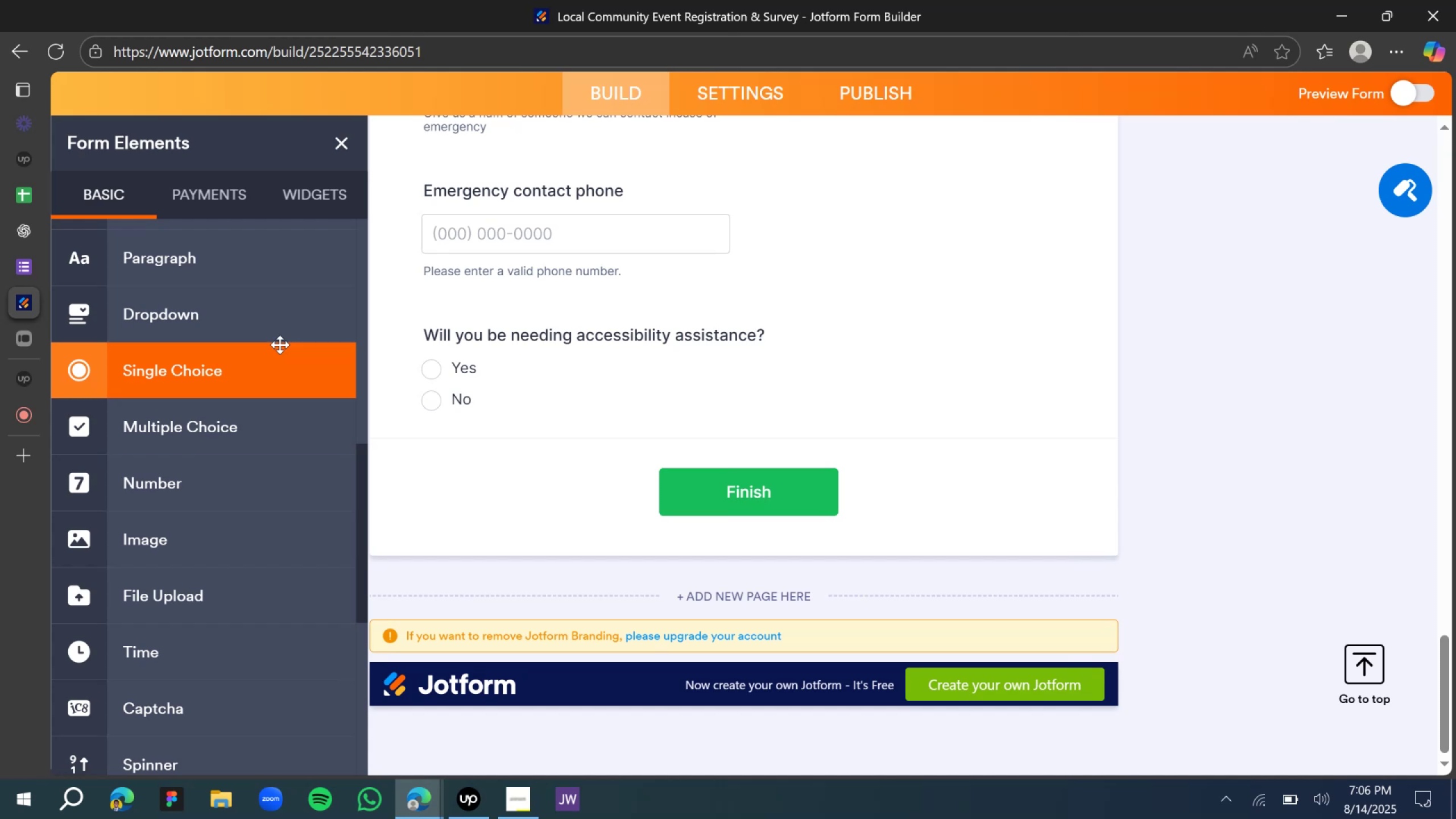 
left_click([1226, 332])
 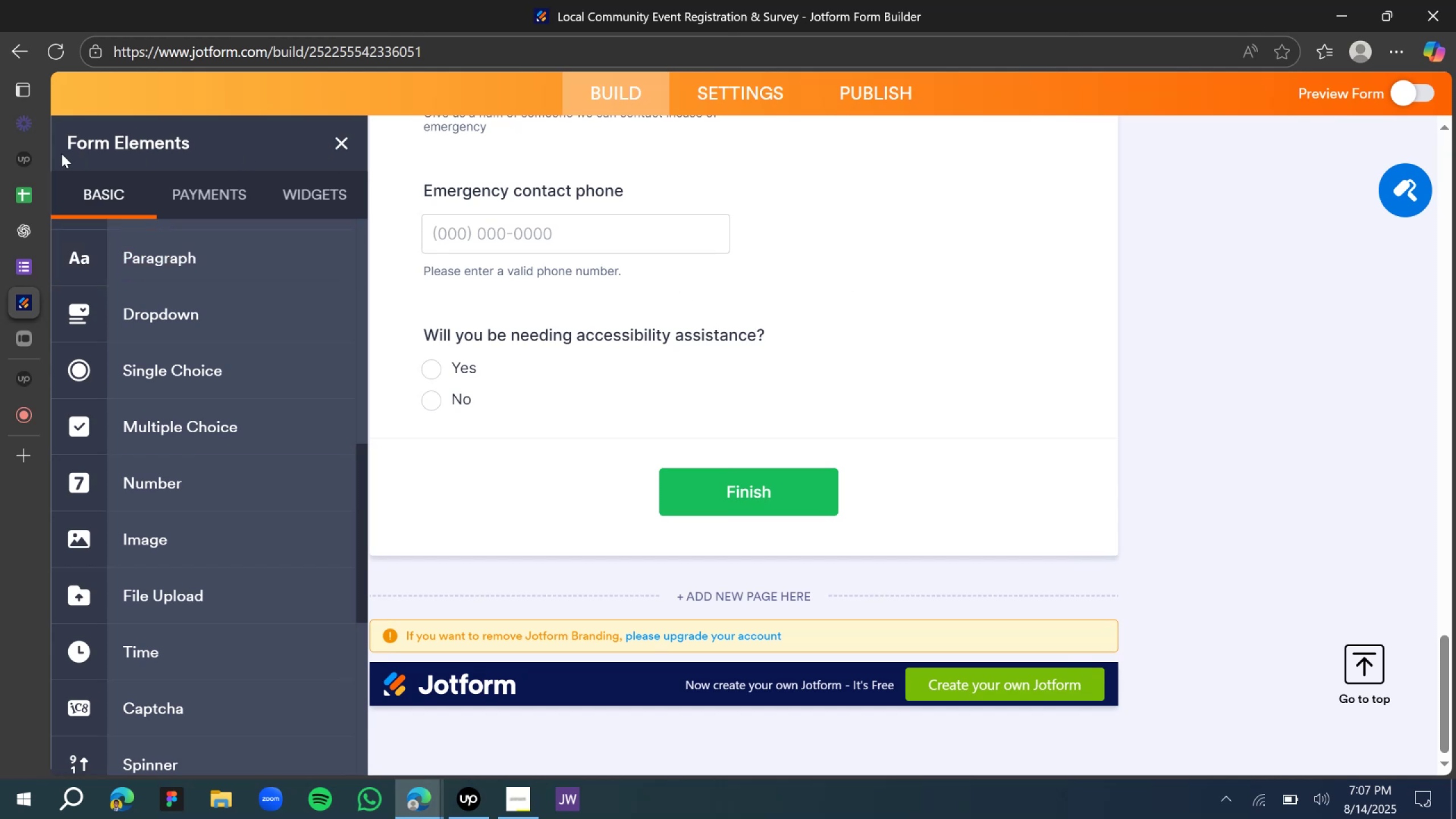 
wait(5.11)
 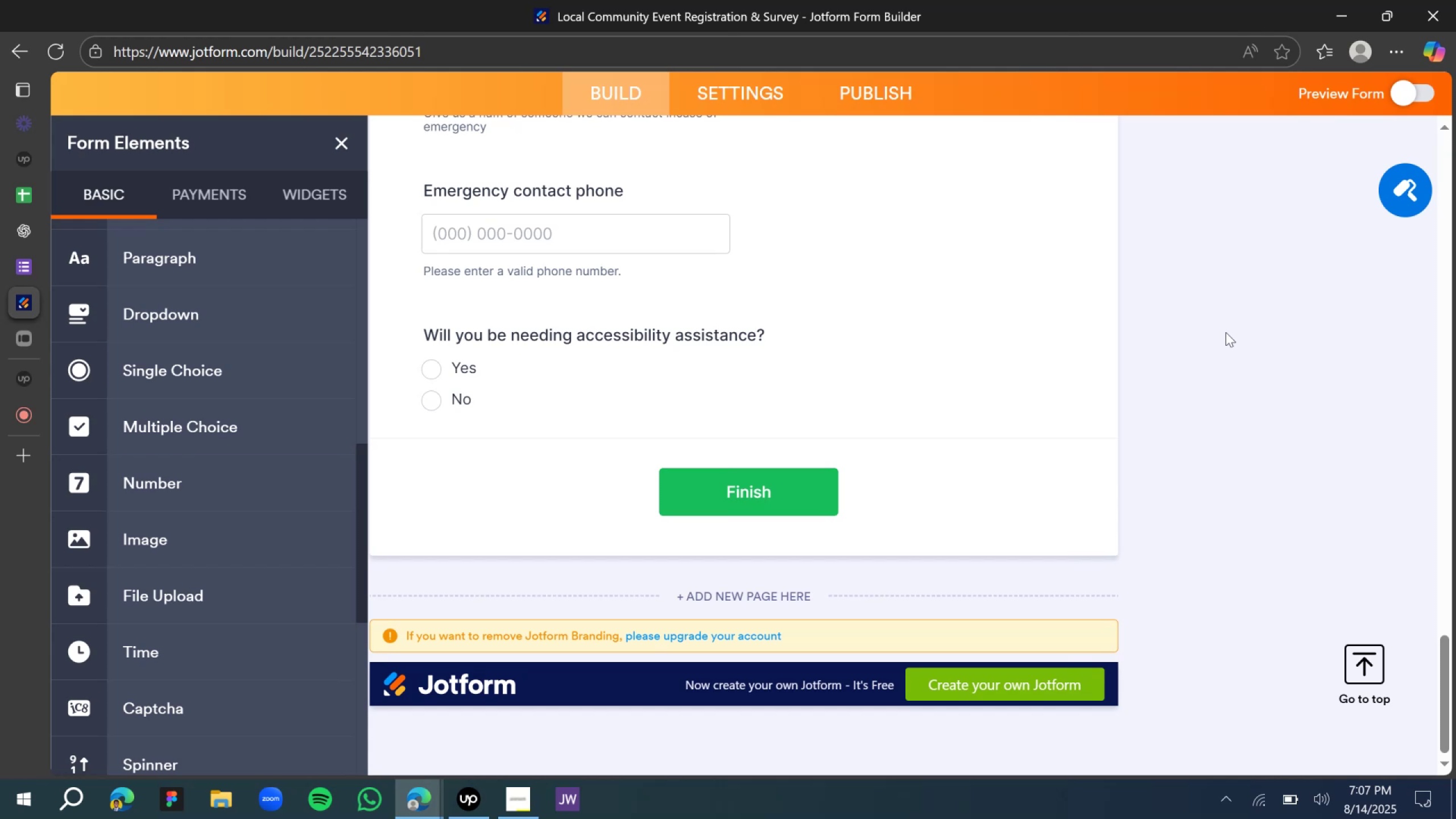 
left_click([28, 233])
 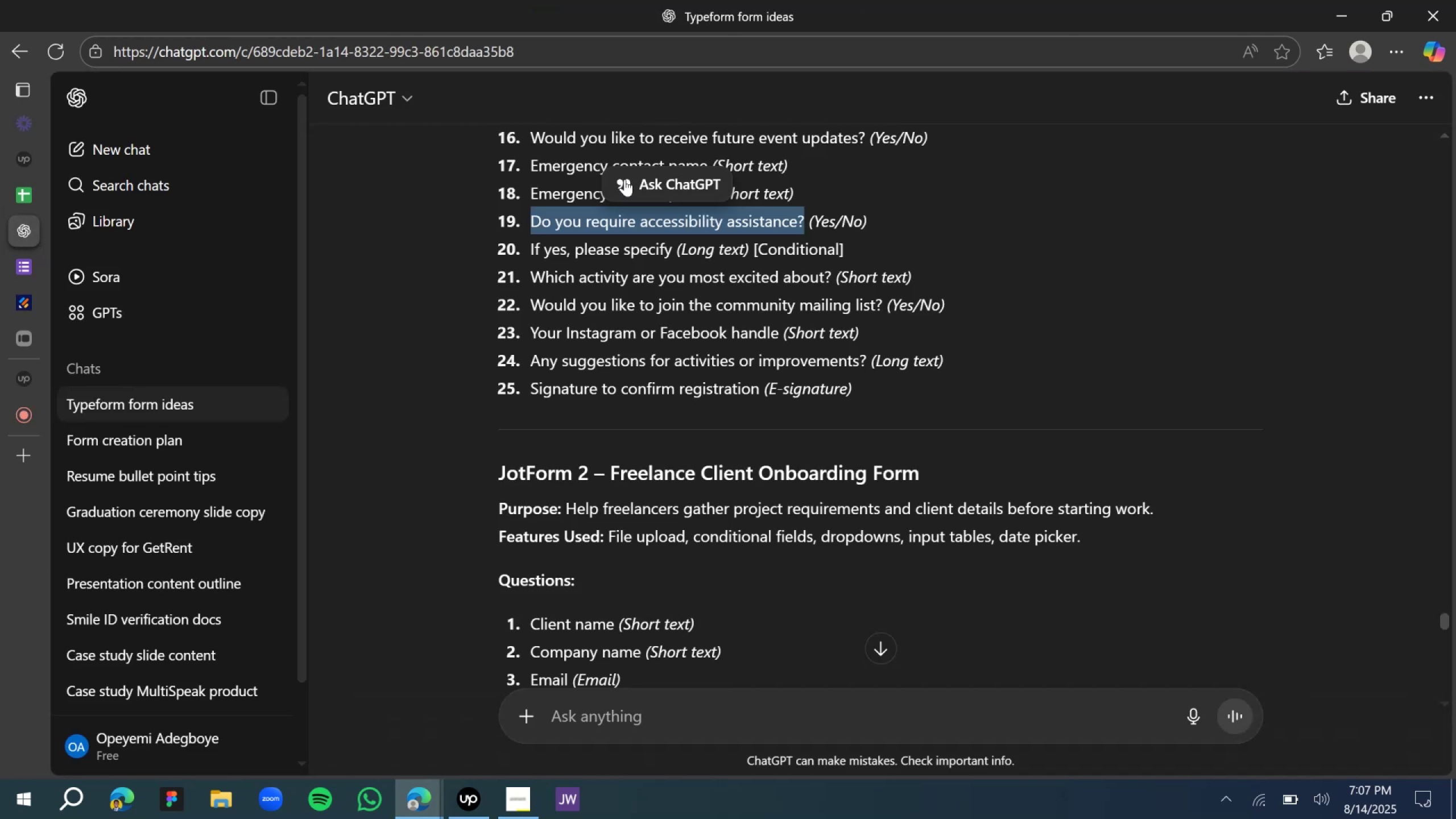 
left_click([643, 250])
 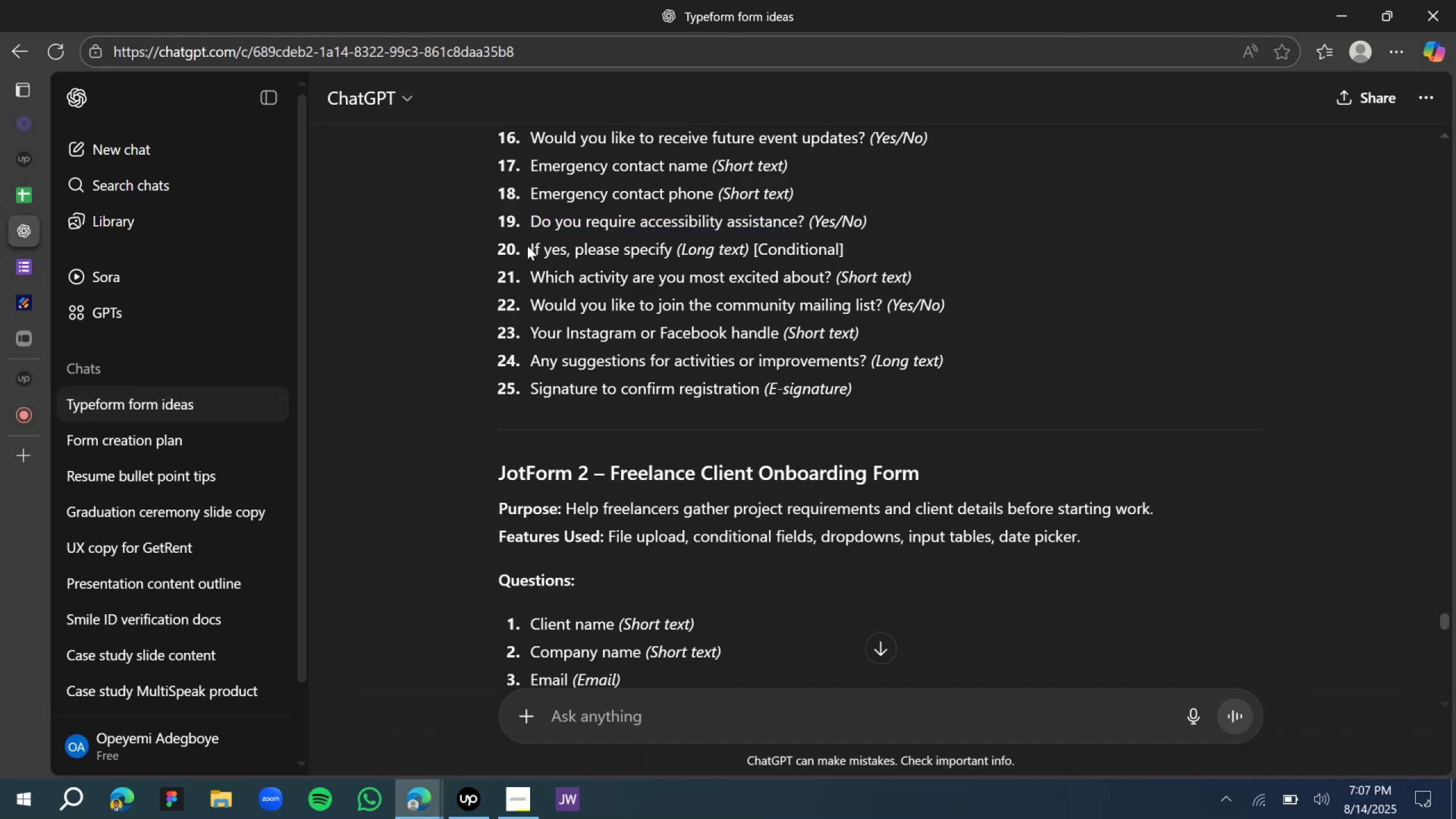 
left_click_drag(start_coordinate=[531, 249], to_coordinate=[669, 258])
 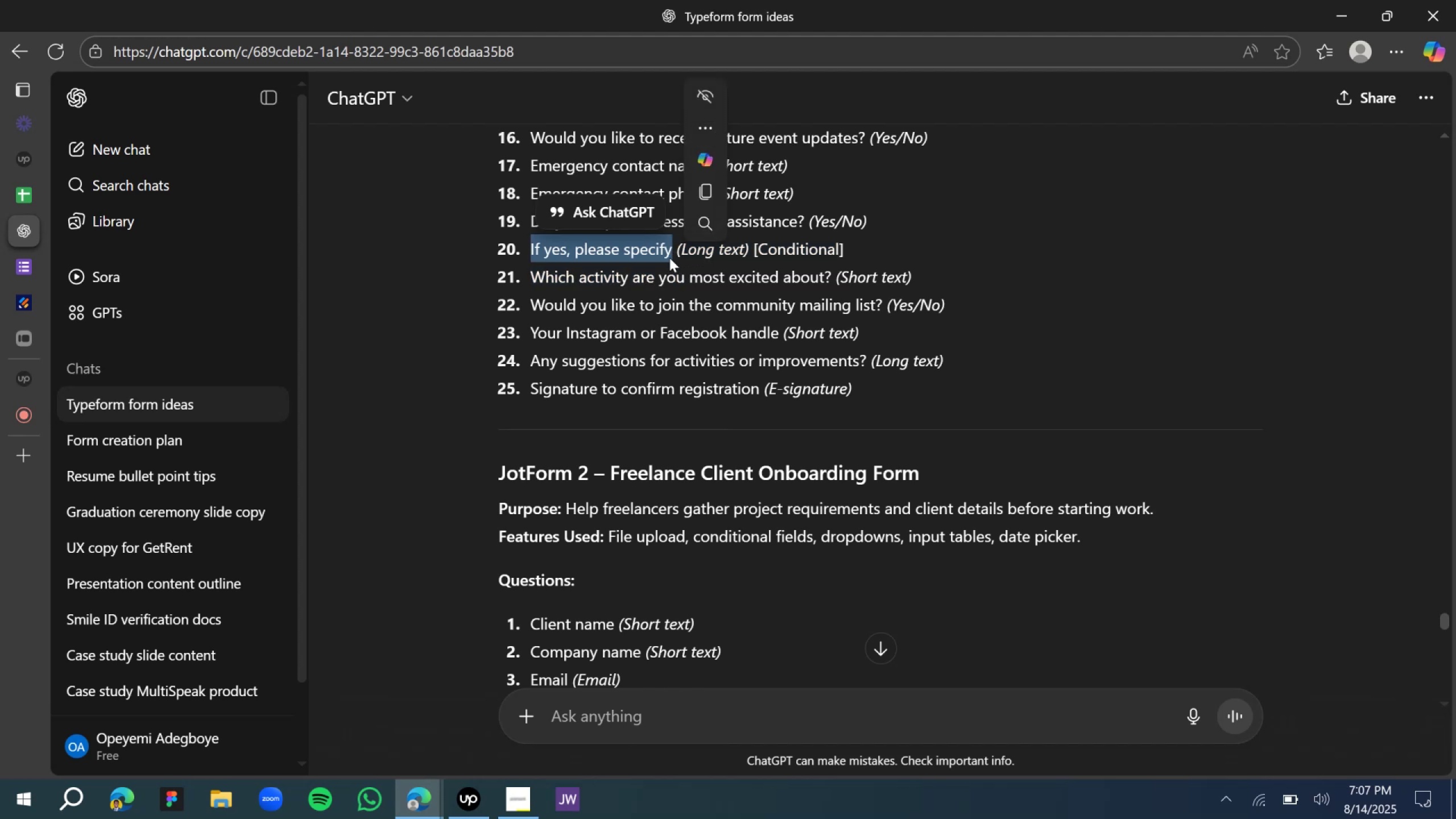 
key(Control+C)
 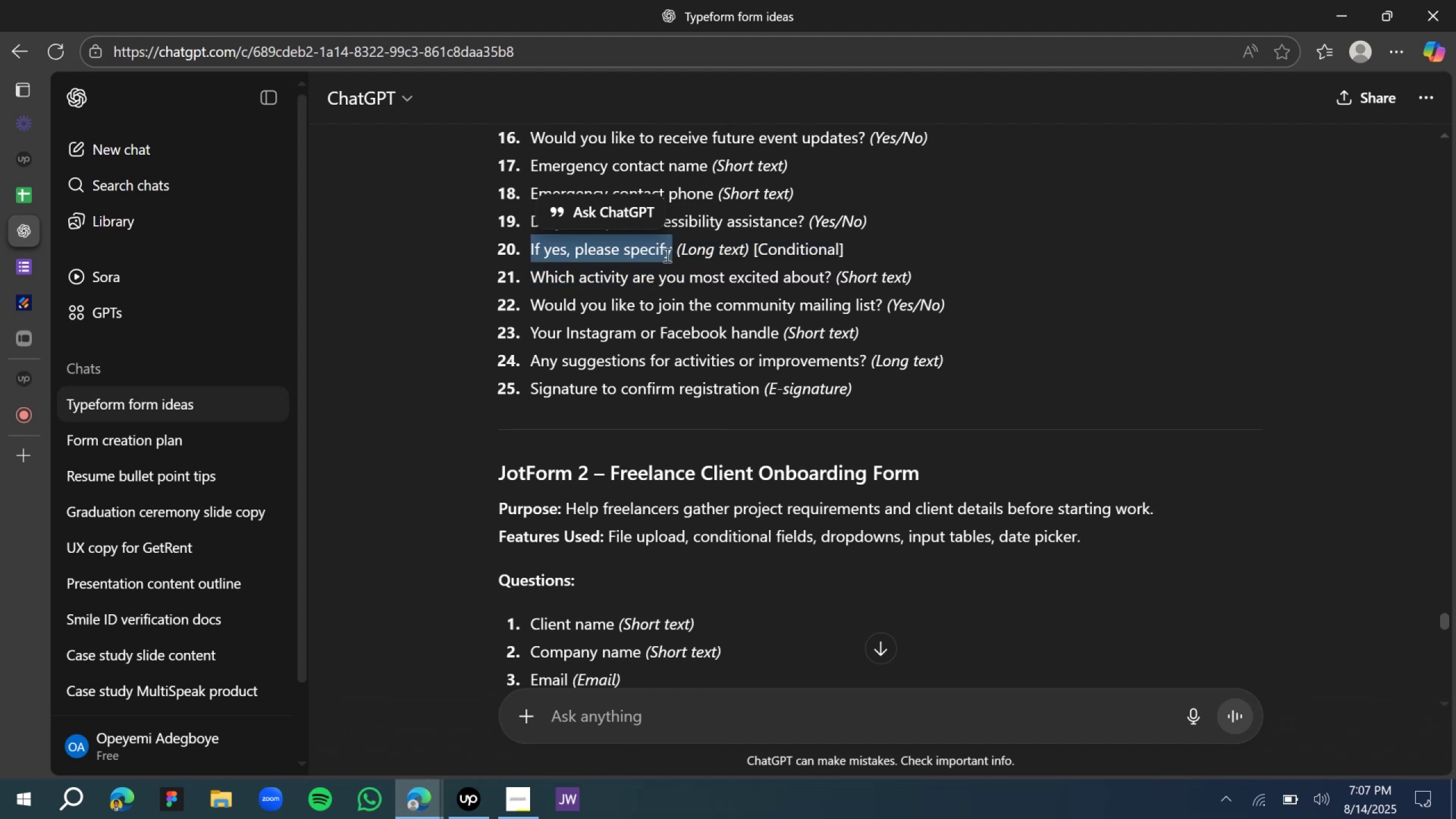 
key(Control+C)
 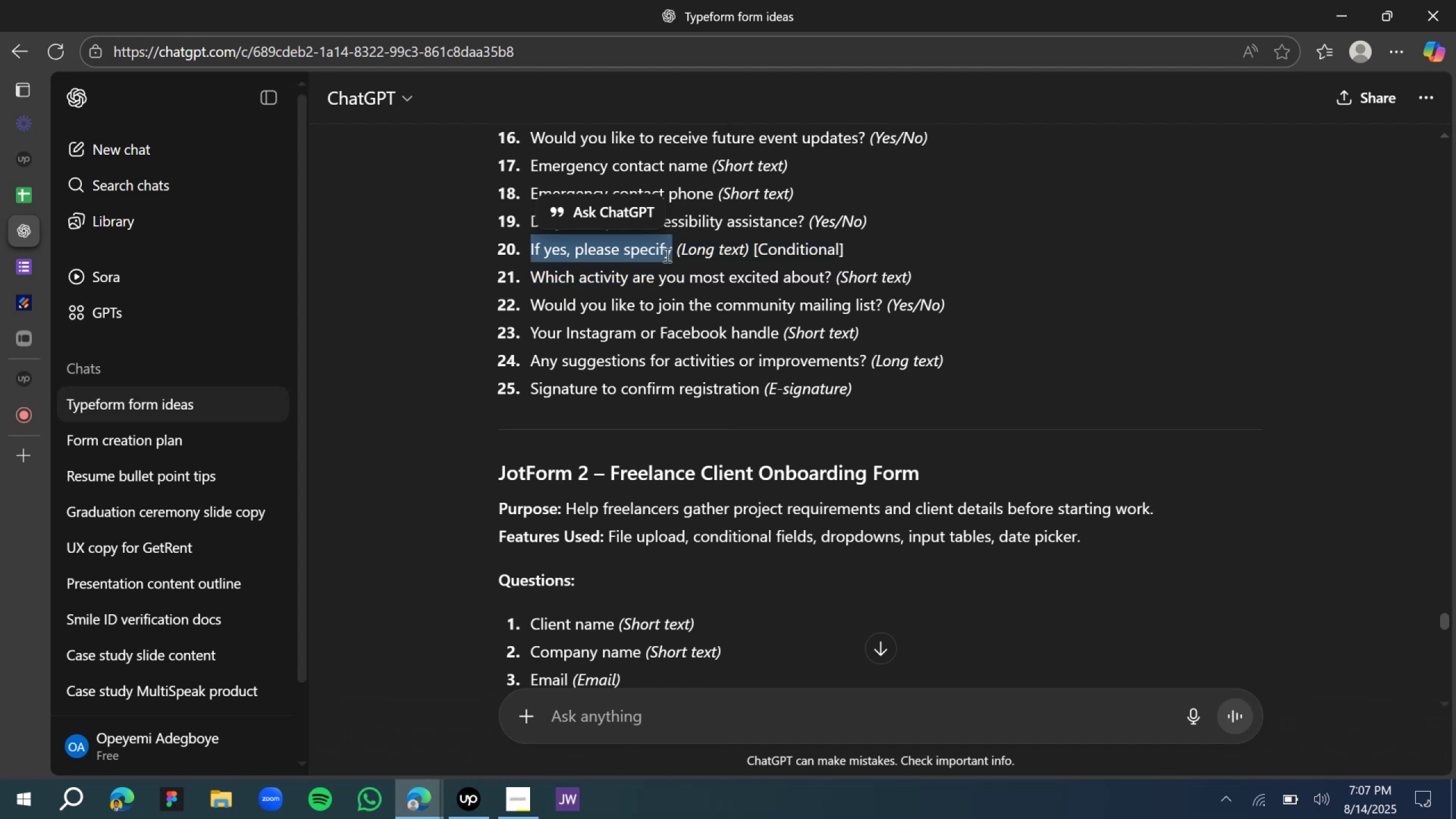 
key(Control+C)
 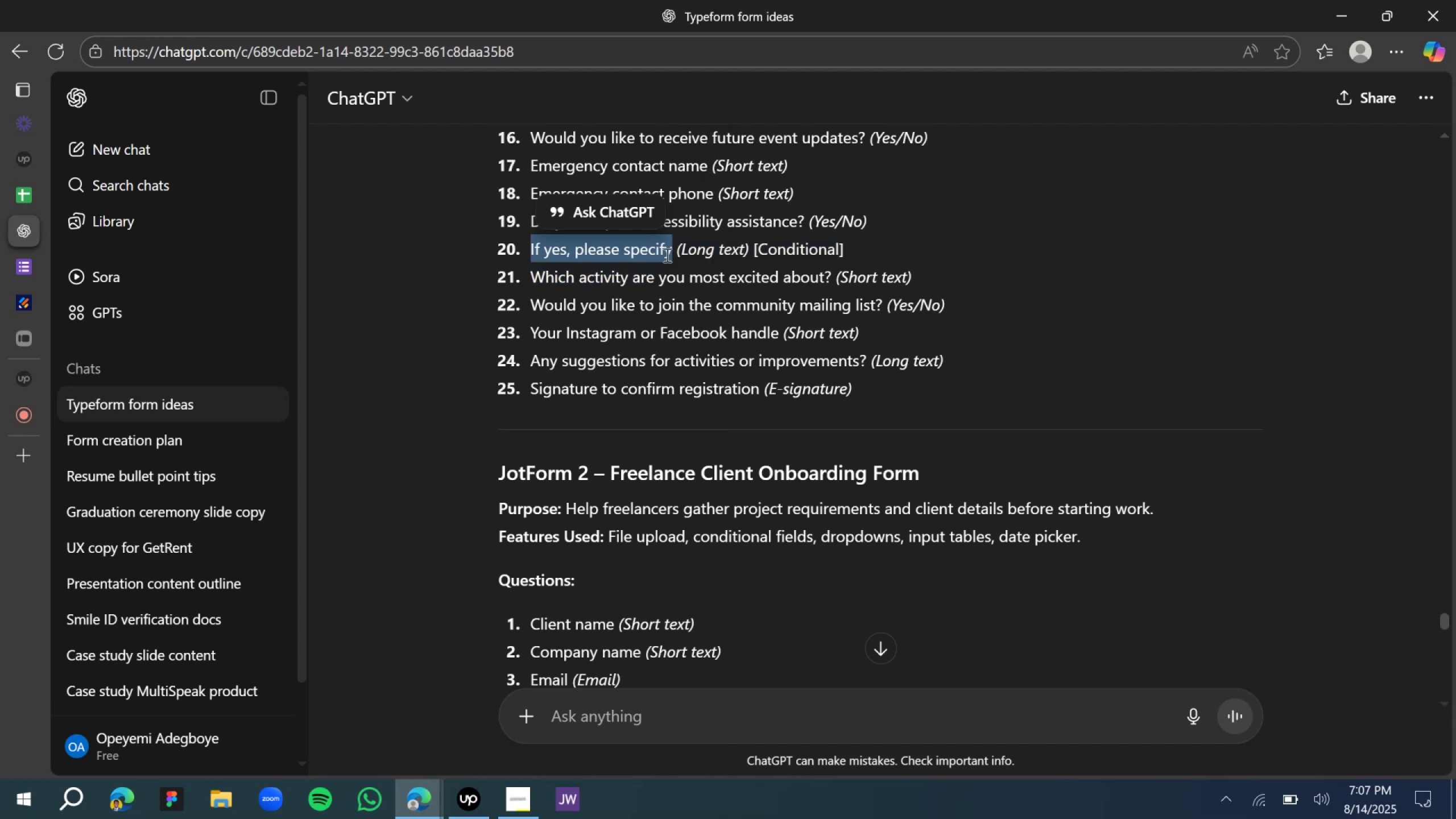 
key(Control+C)
 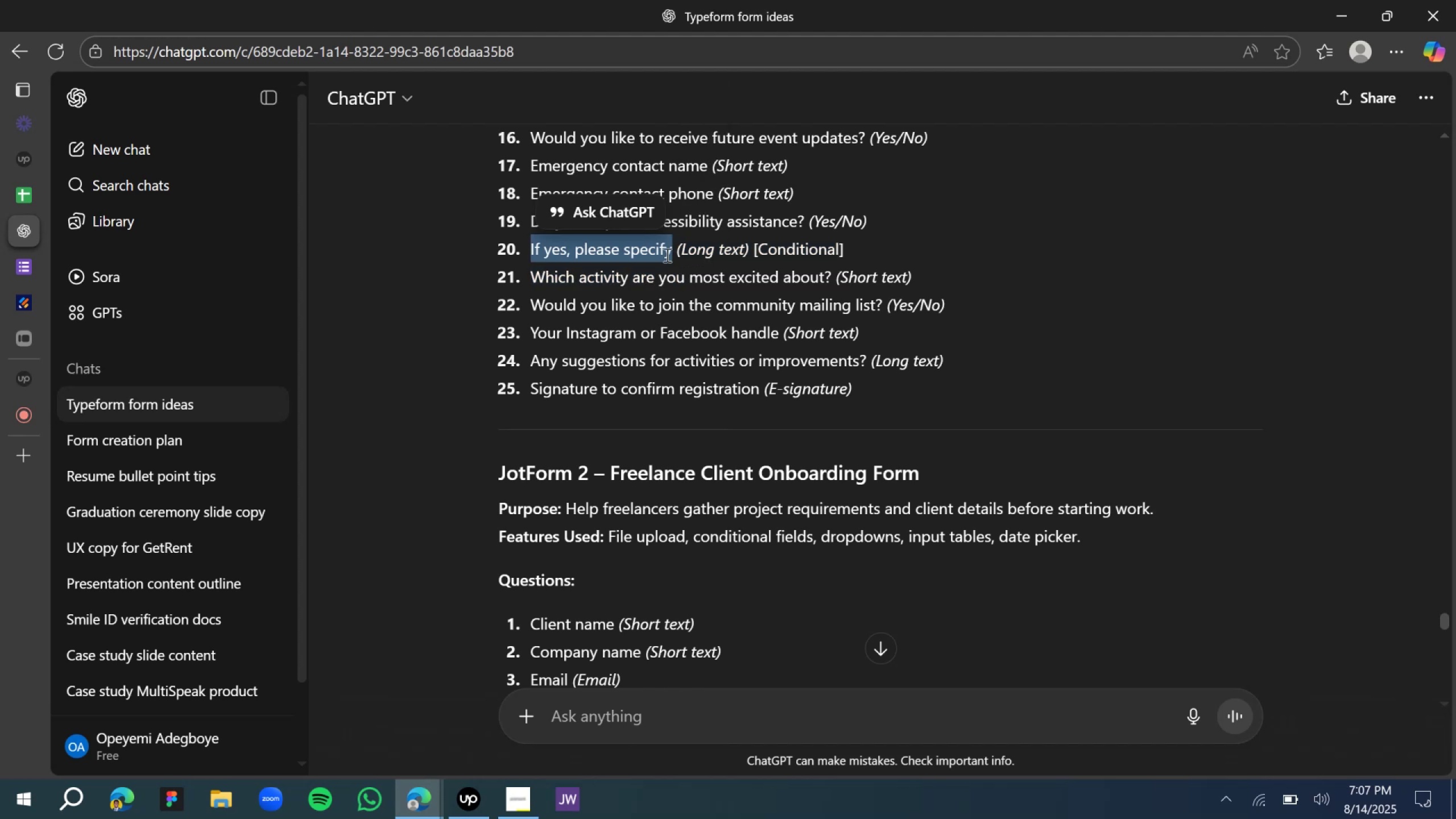 
key(Control+C)
 